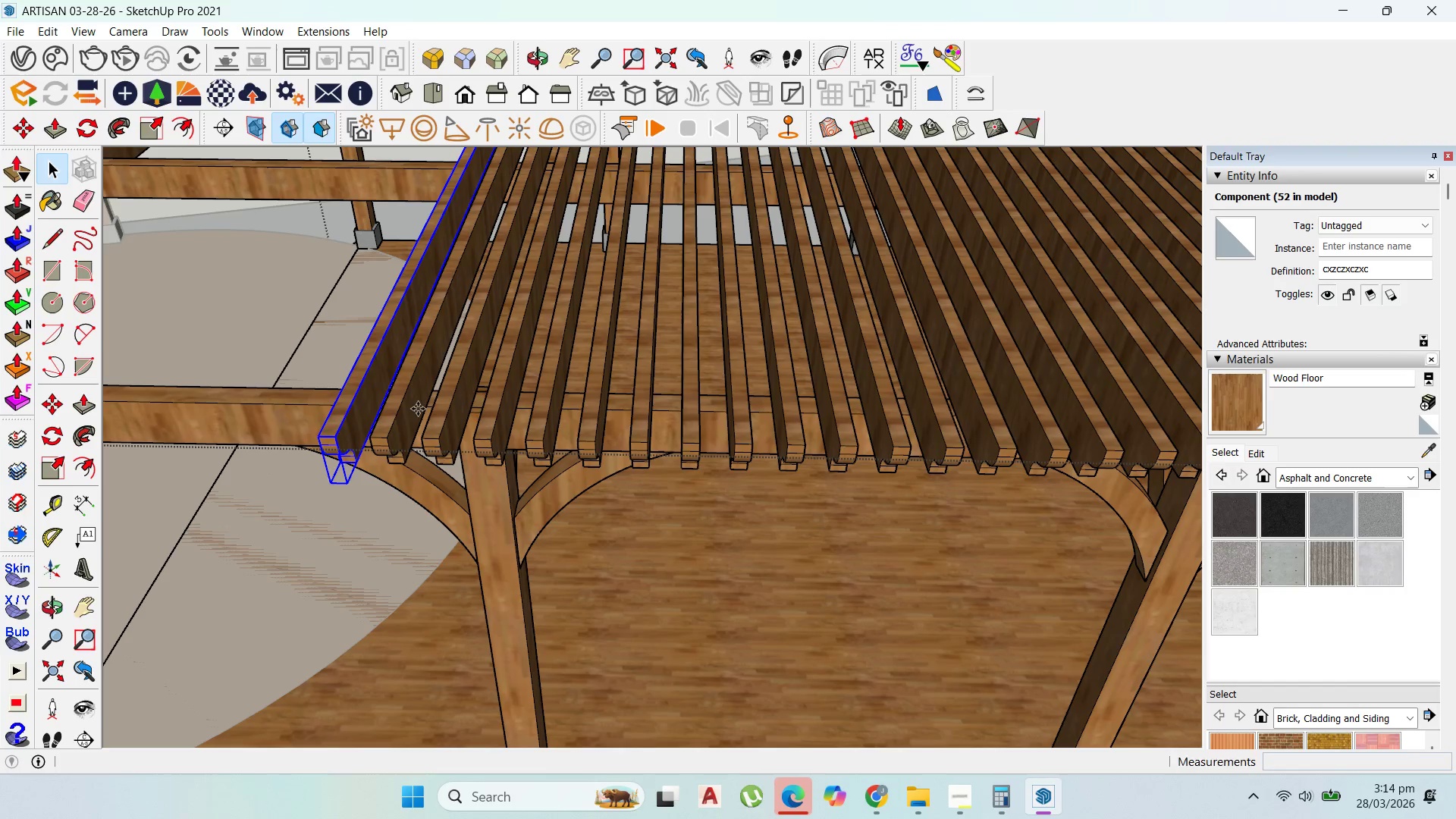 
left_click([400, 377])
 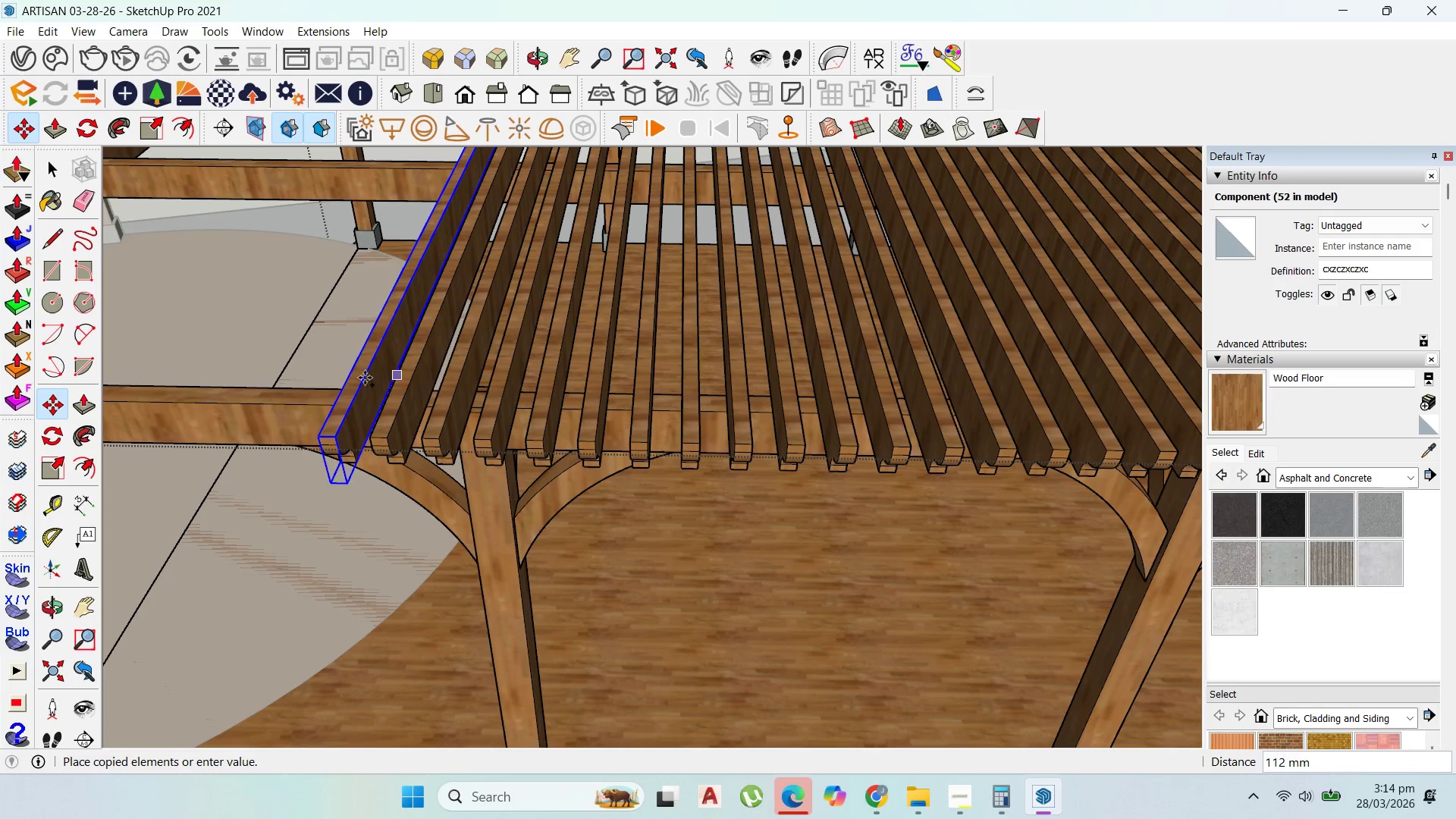 
key(Control+ControlLeft)
 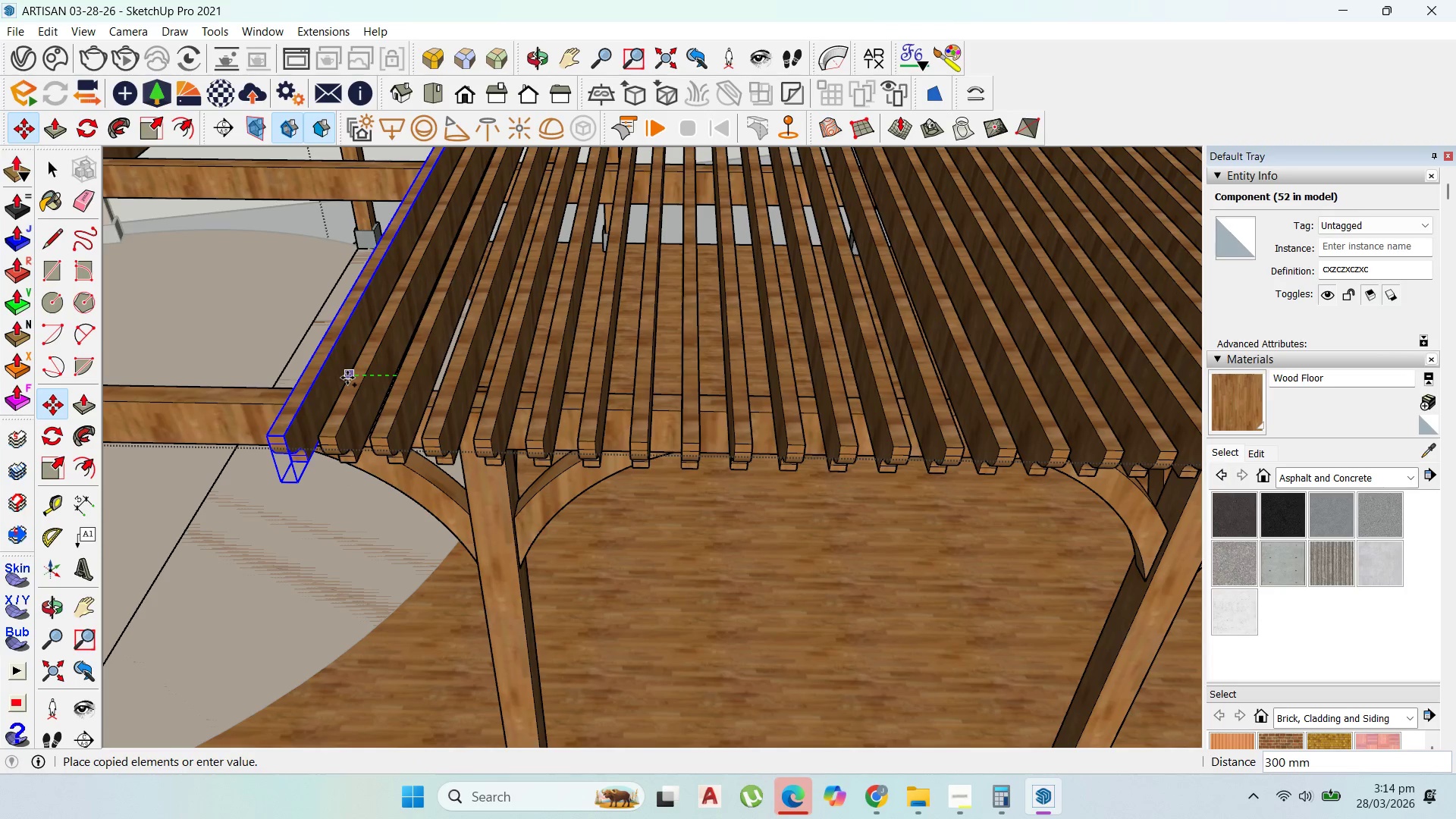 
left_click([347, 378])
 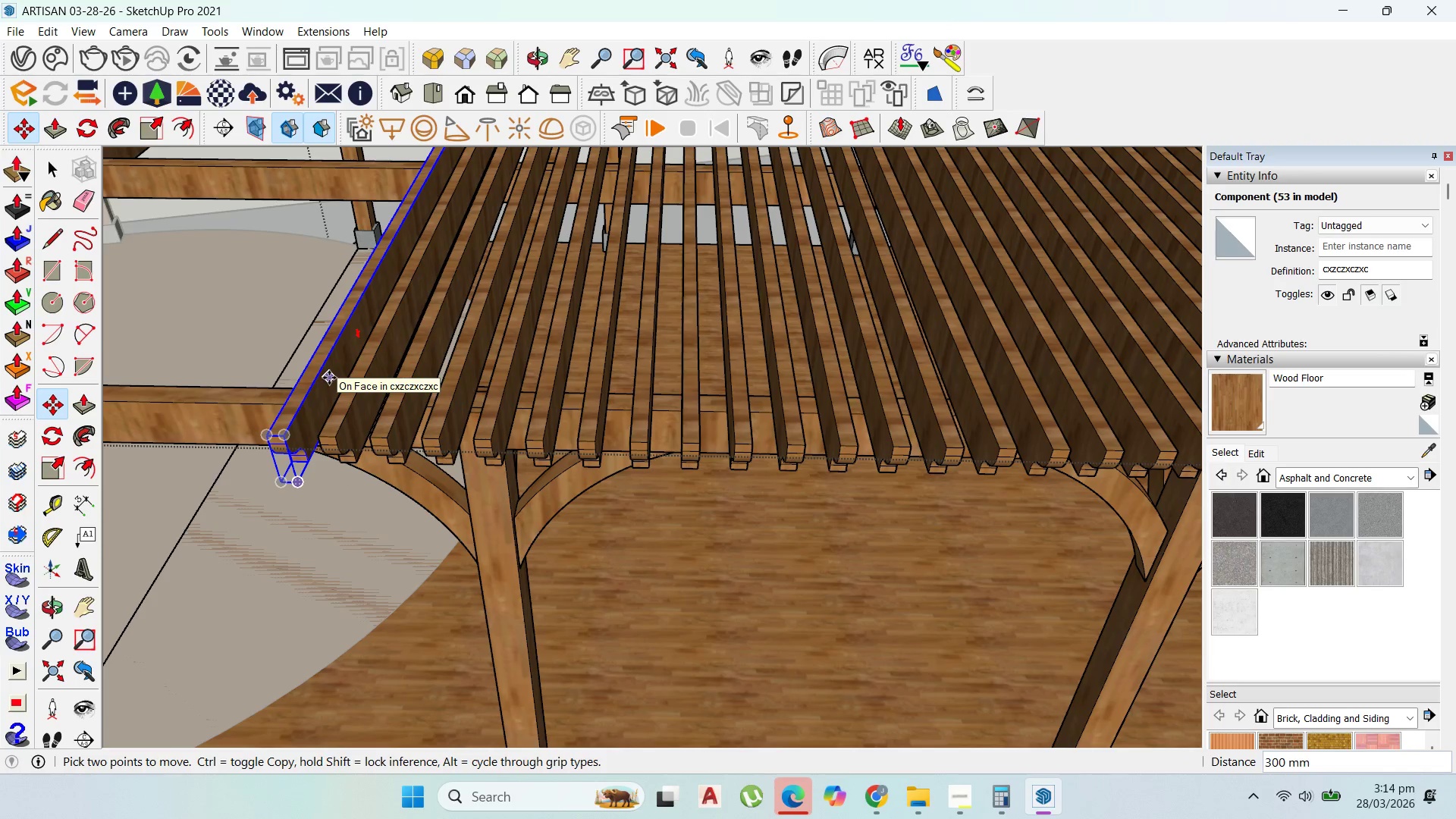 
key(NumpadMultiply)
 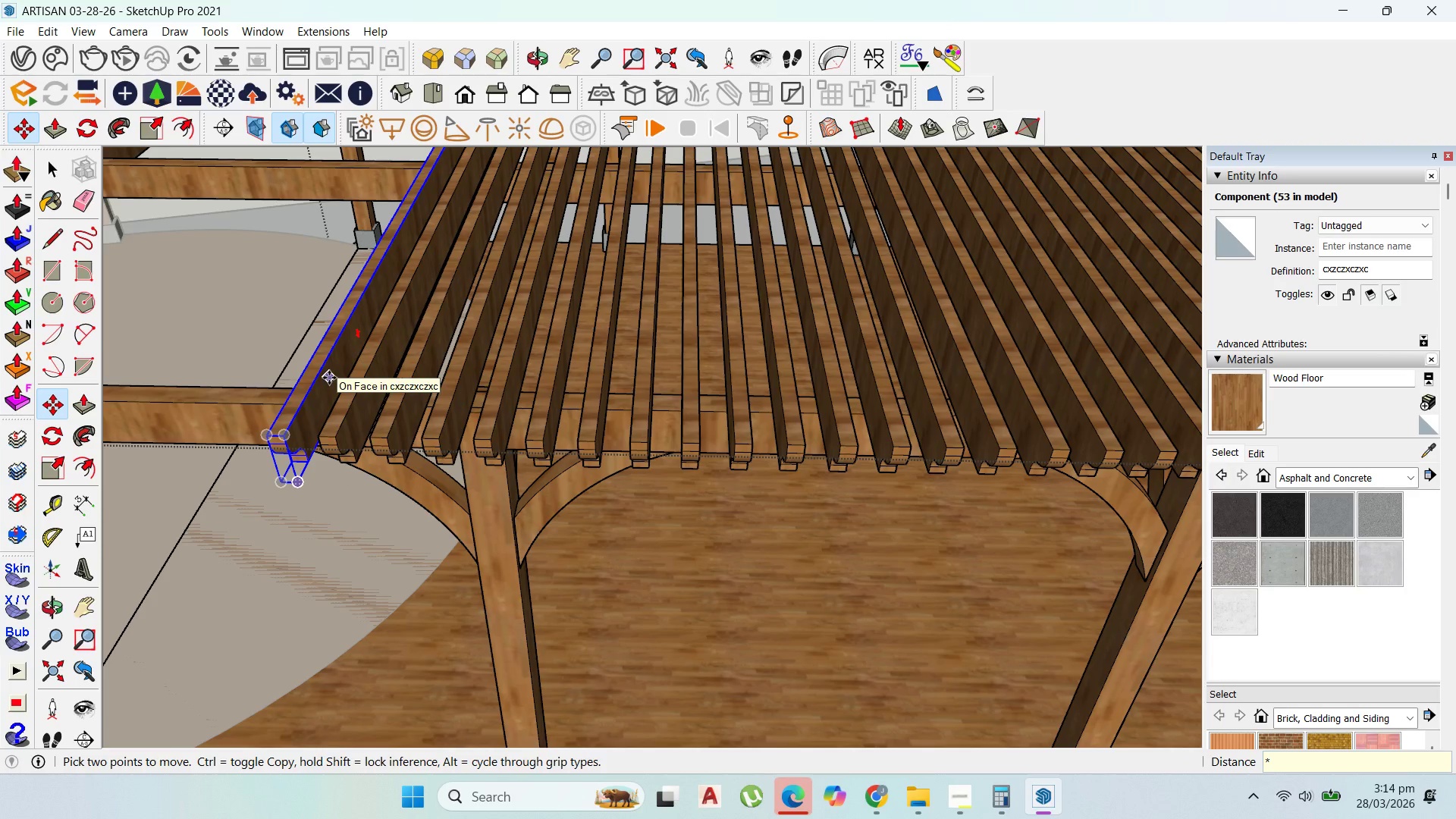 
key(Numpad2)
 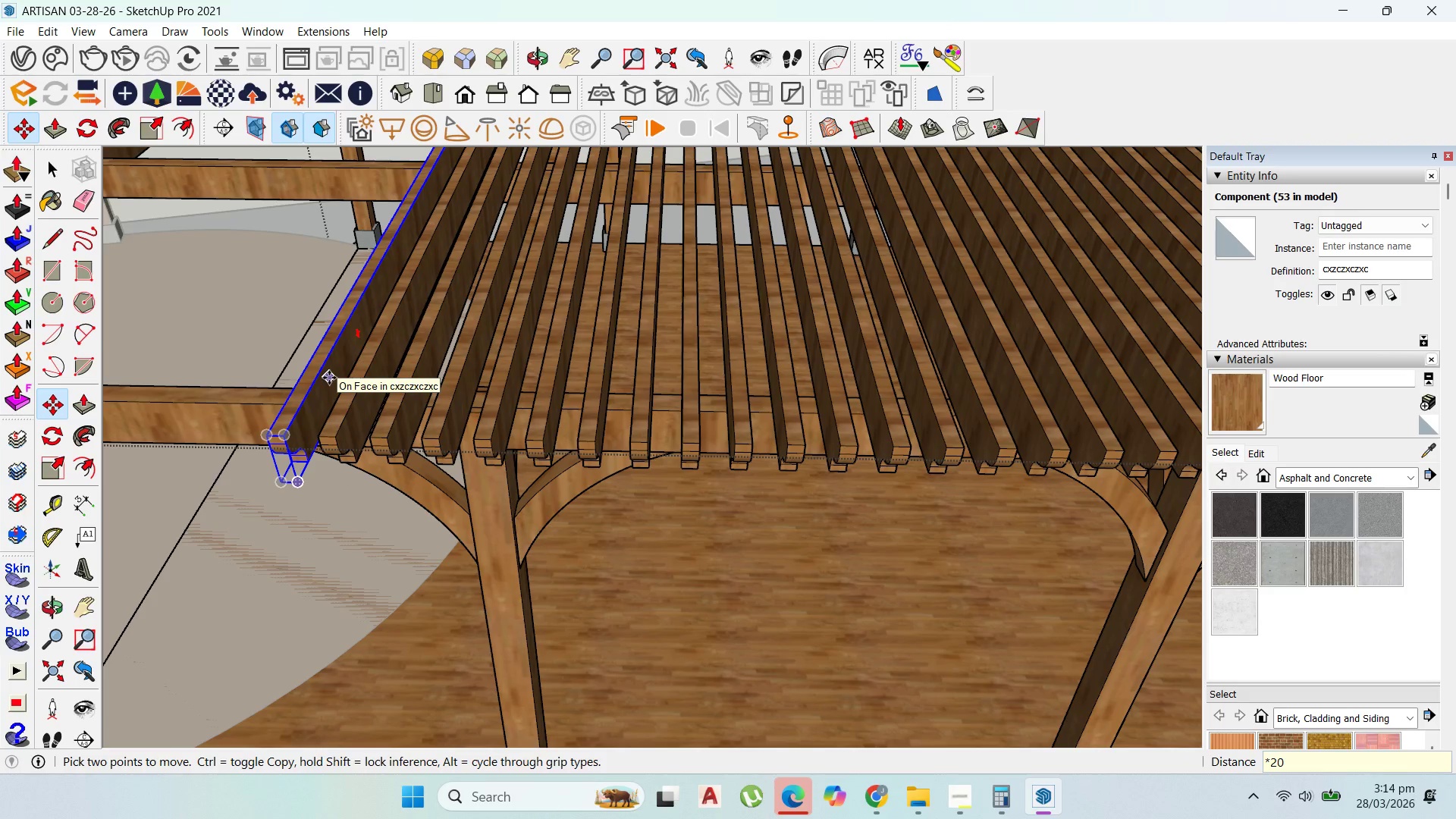 
key(Numpad0)
 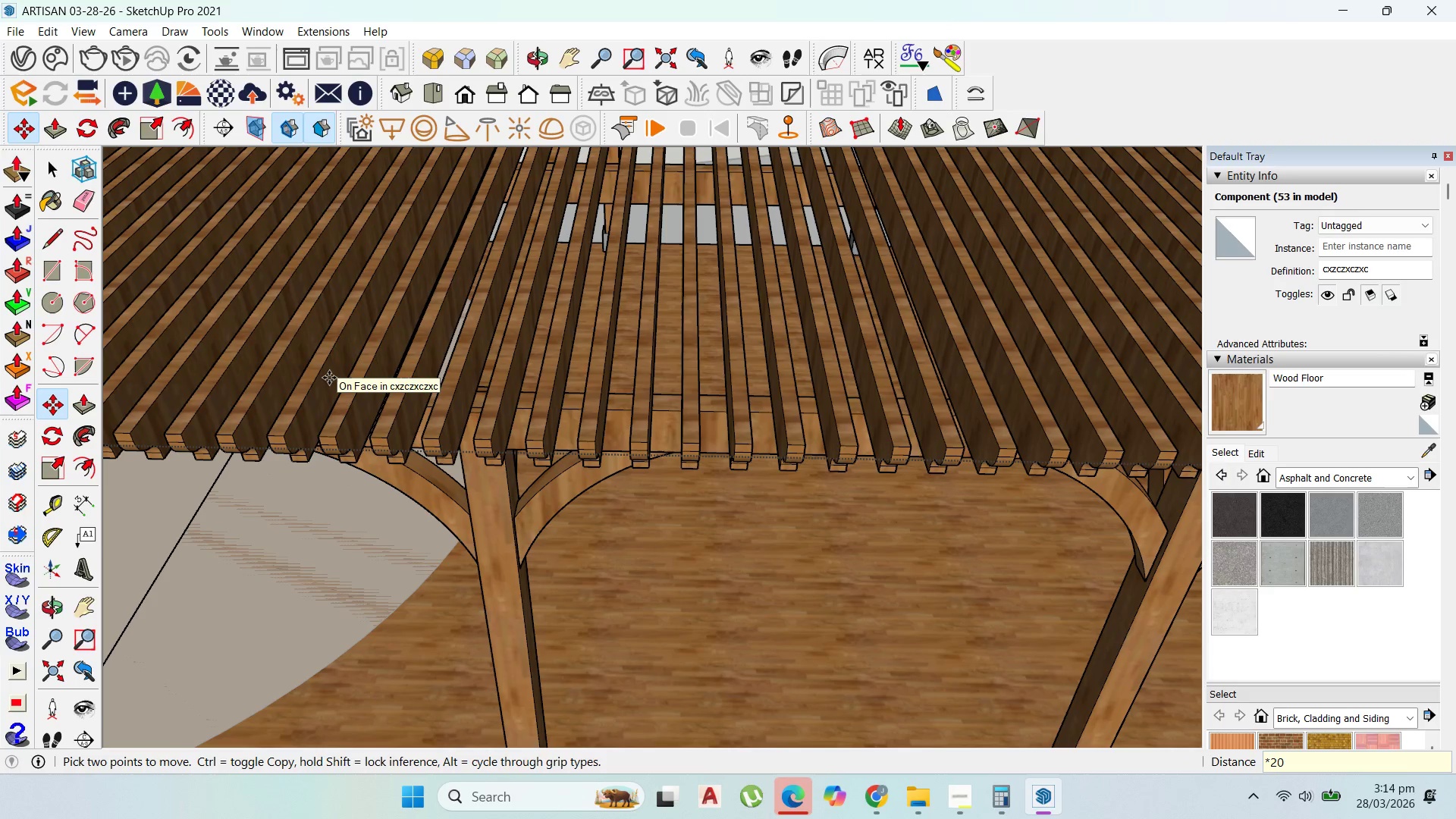 
key(Enter)
 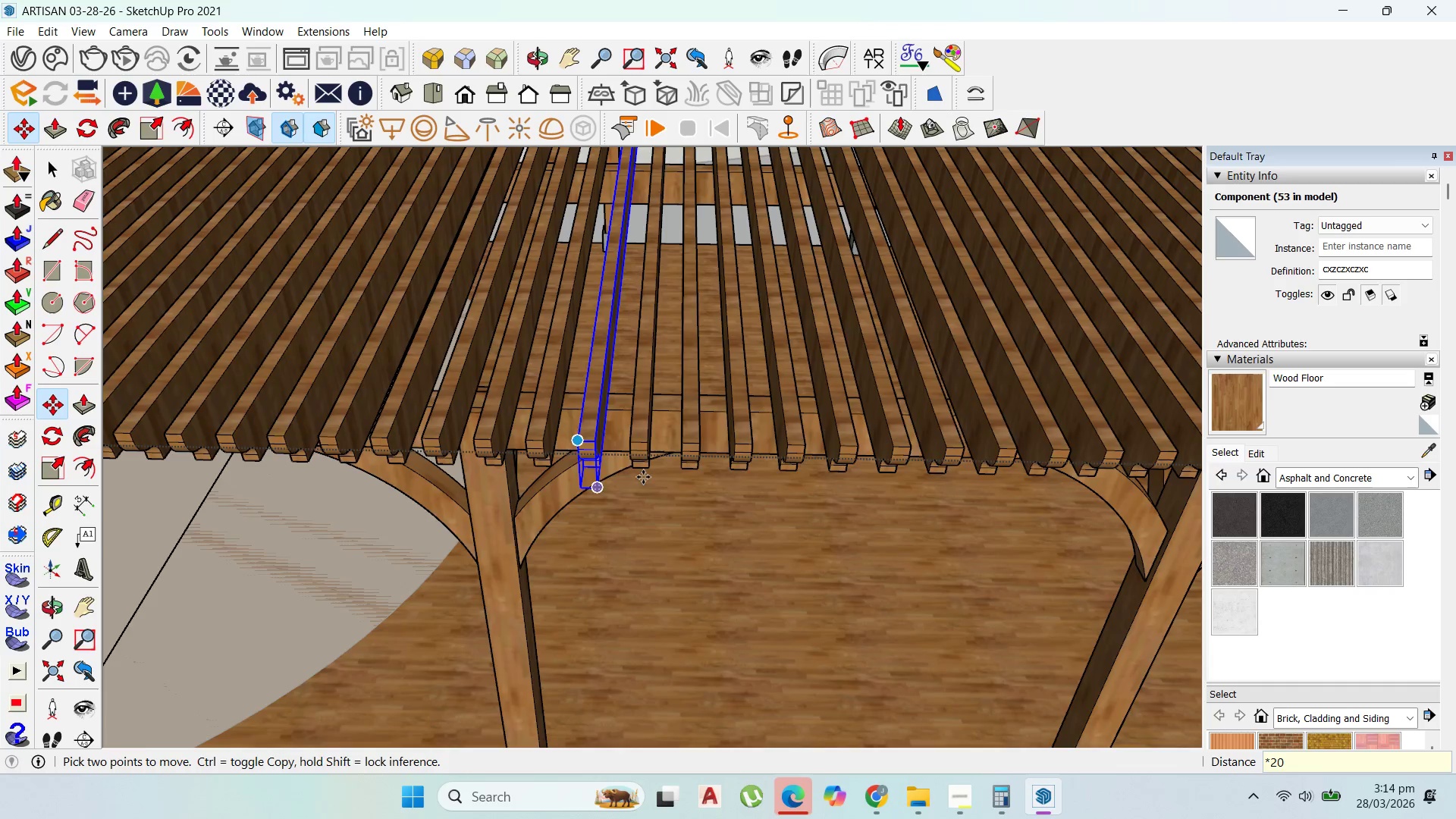 
scroll: coordinate [863, 469], scroll_direction: down, amount: 11.0
 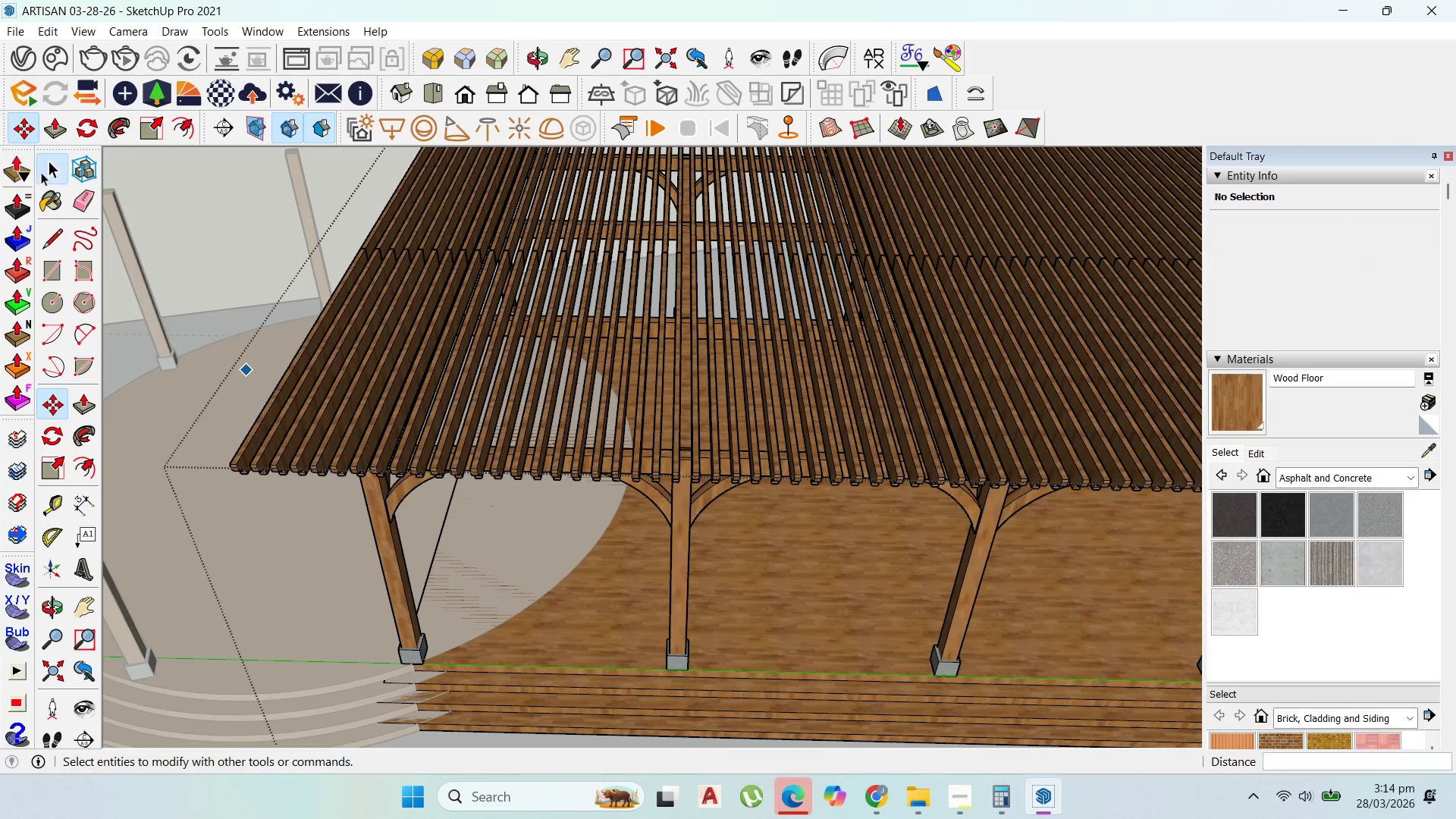 
left_click_drag(start_coordinate=[289, 469], to_coordinate=[221, 413])
 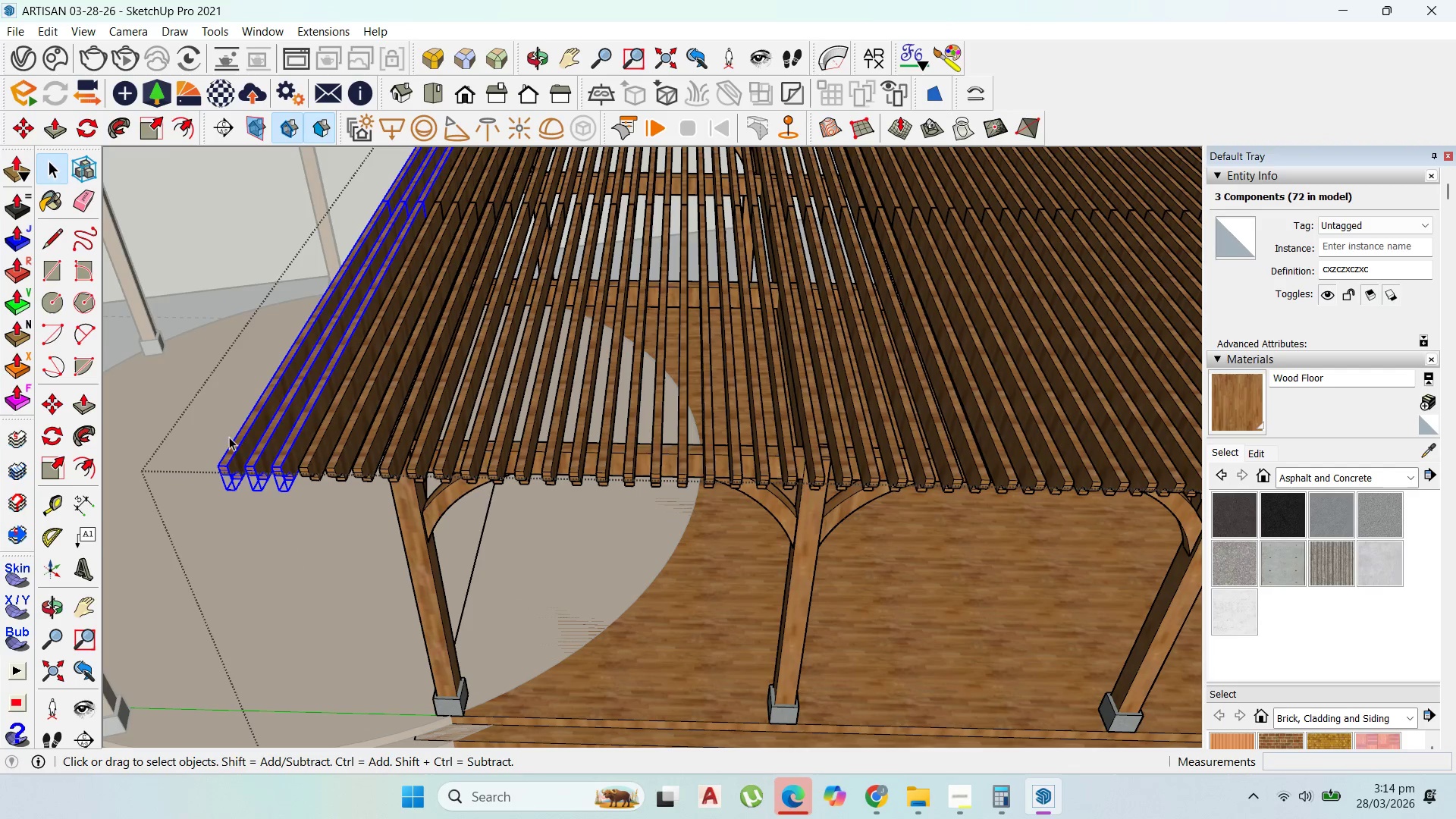 
scroll: coordinate [262, 460], scroll_direction: up, amount: 3.0
 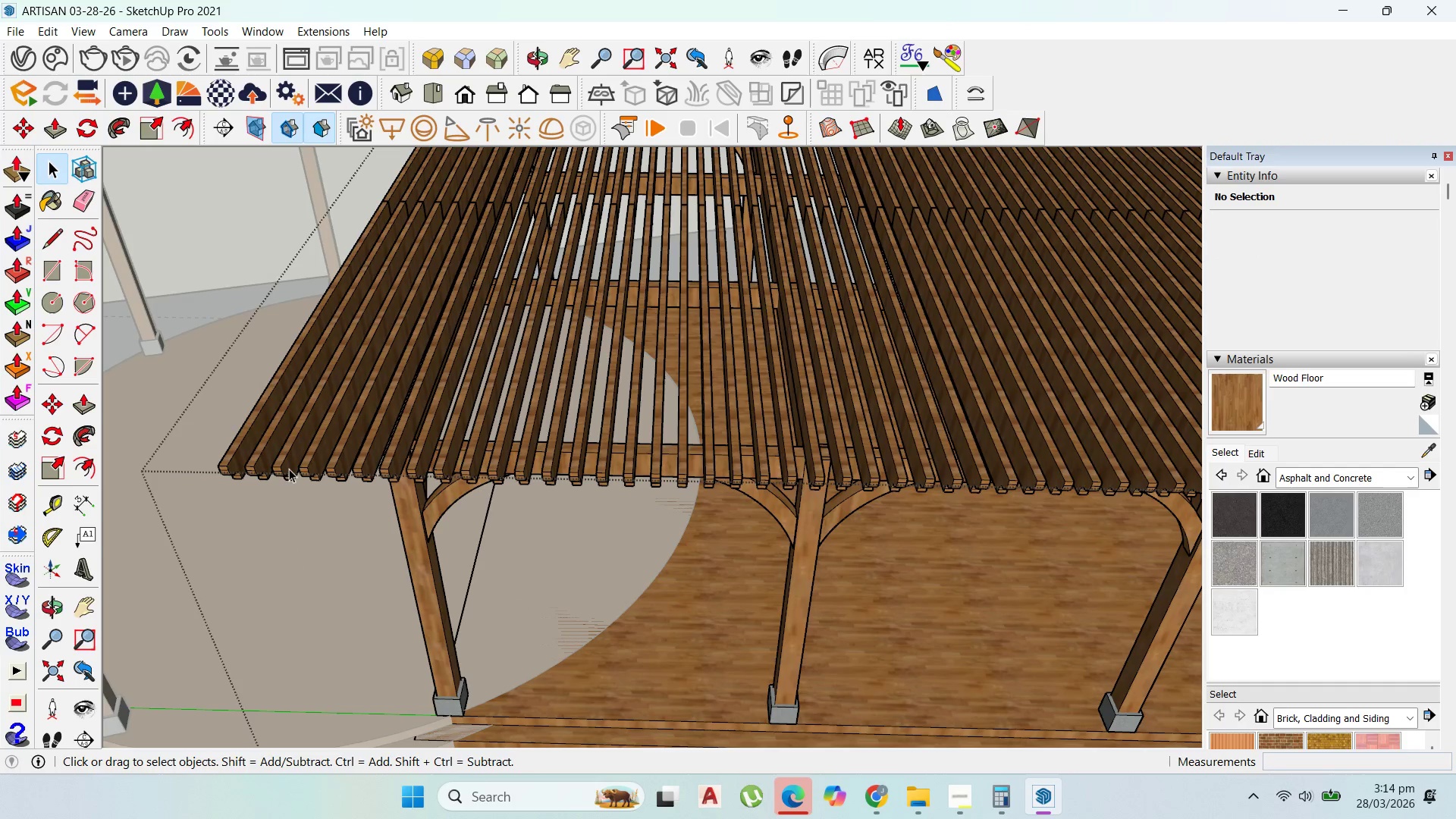 
key(Delete)
 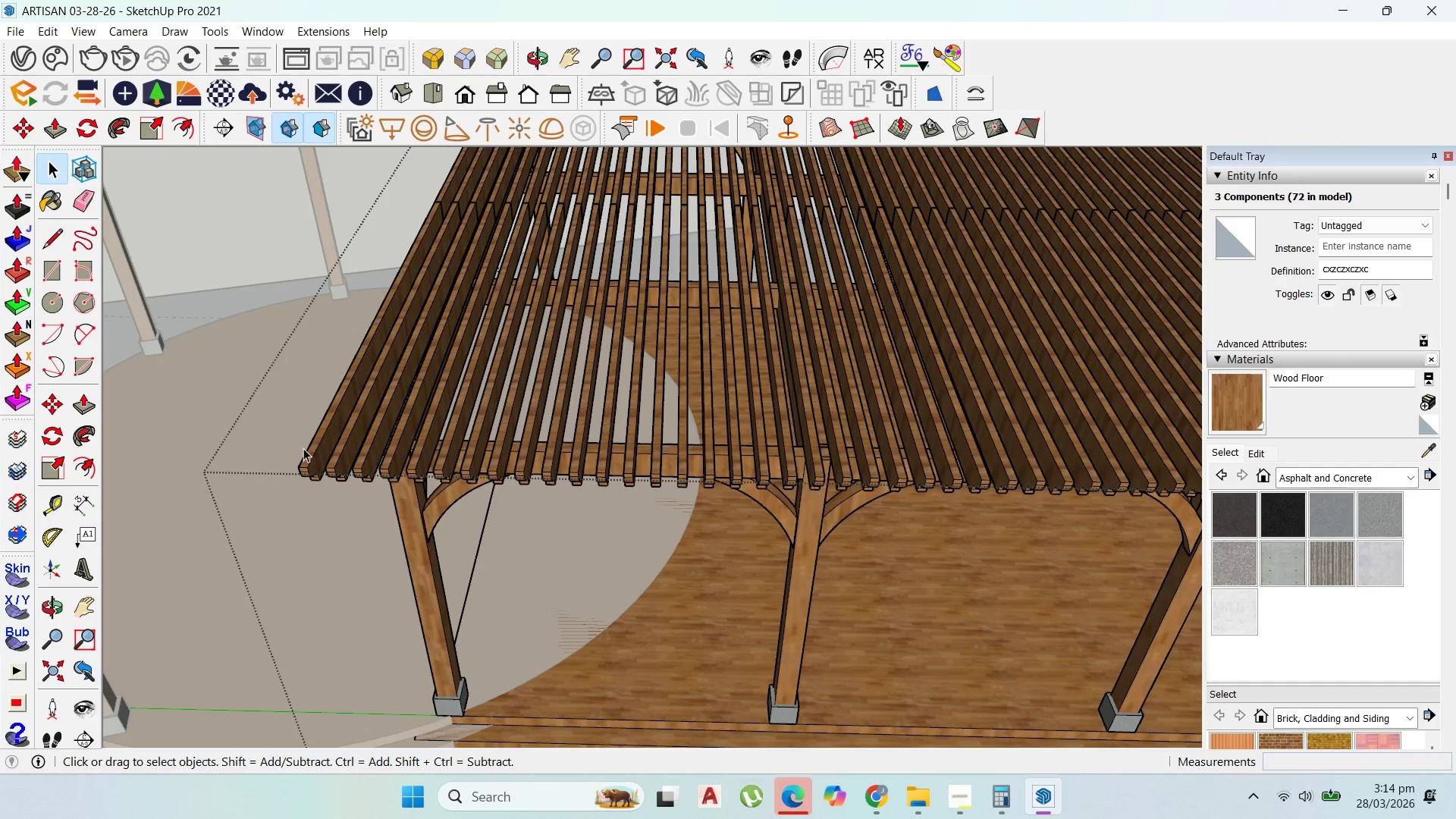 
left_click([303, 448])
 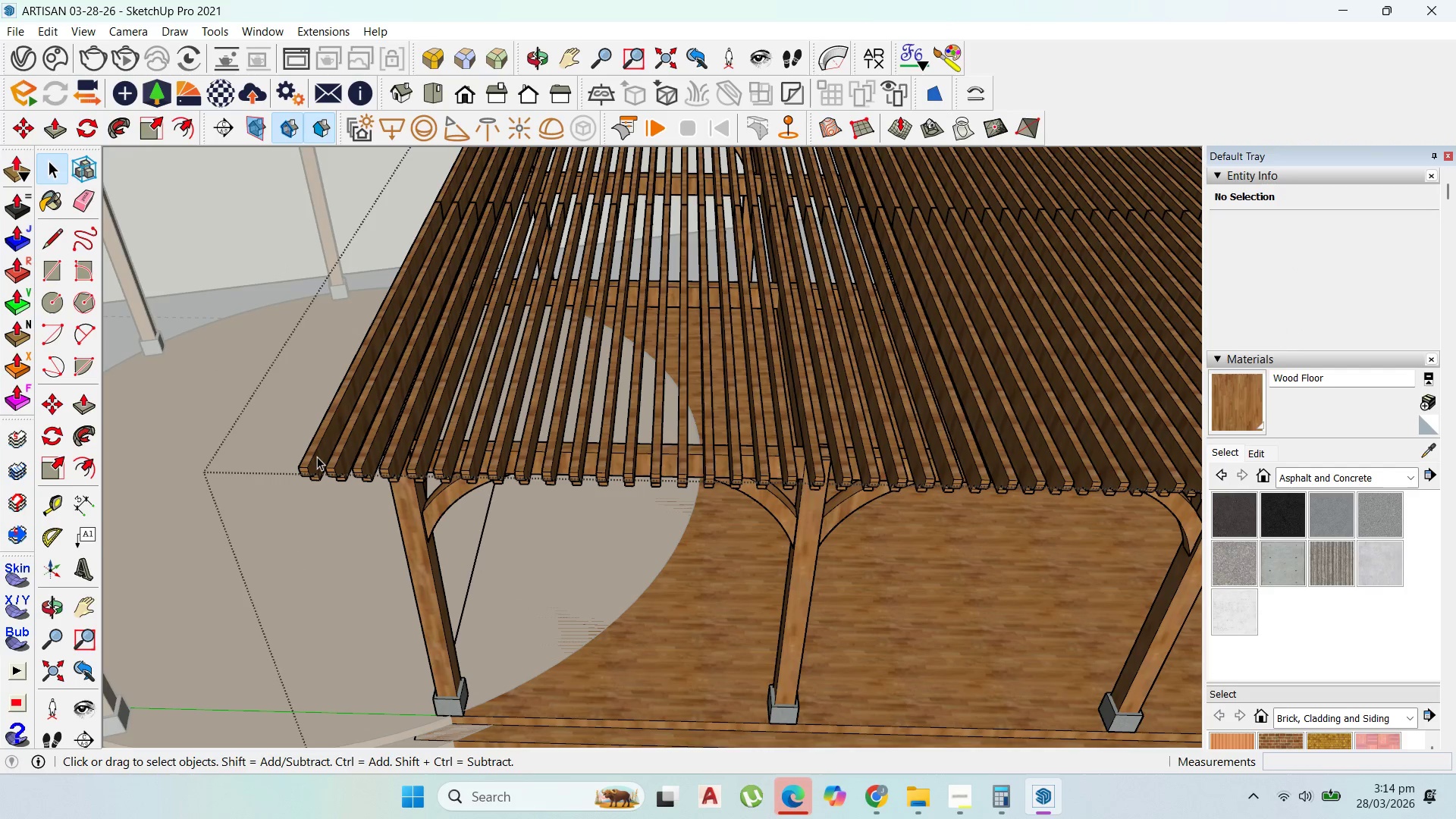 
left_click([318, 456])
 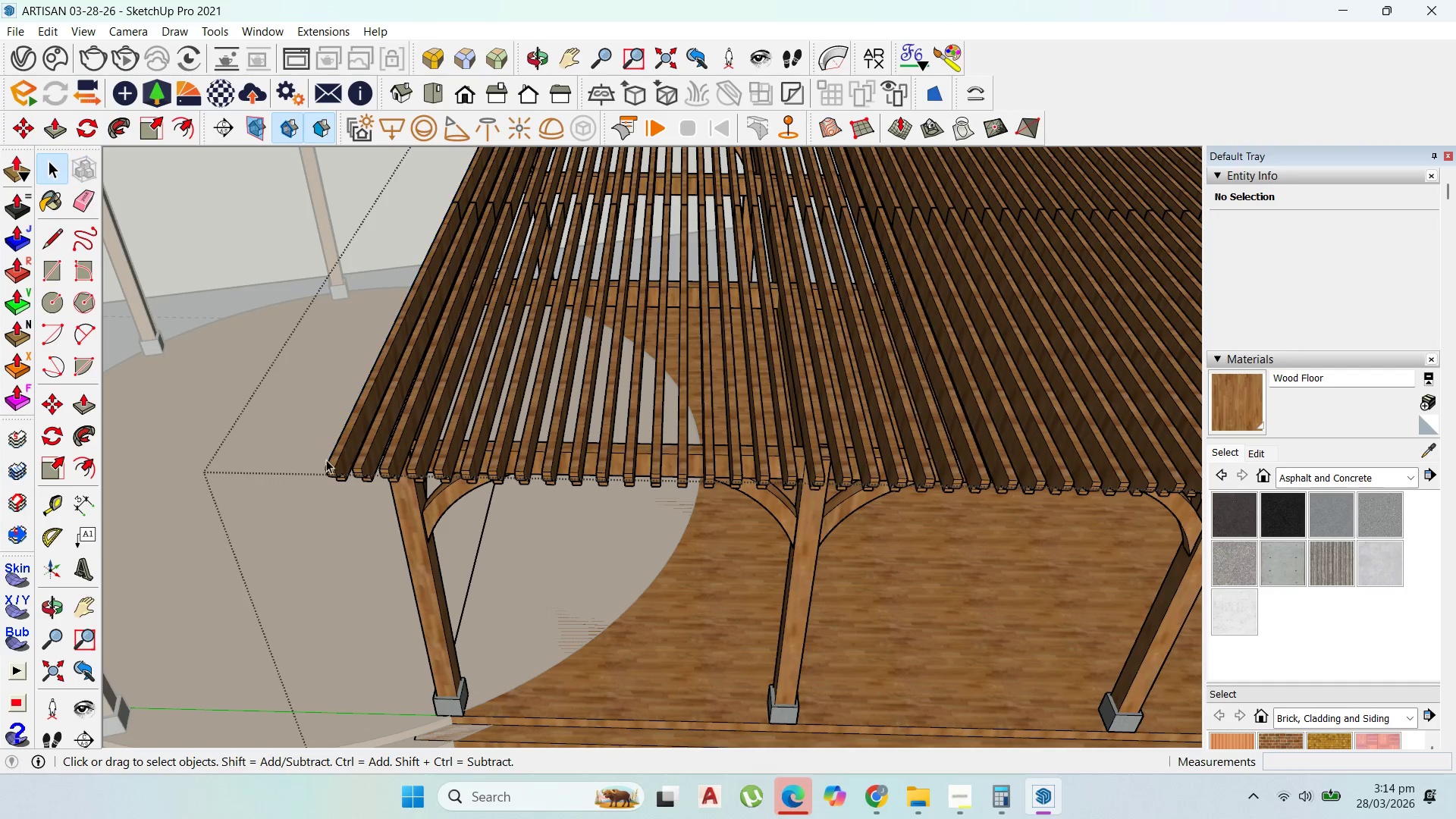 
key(Delete)
 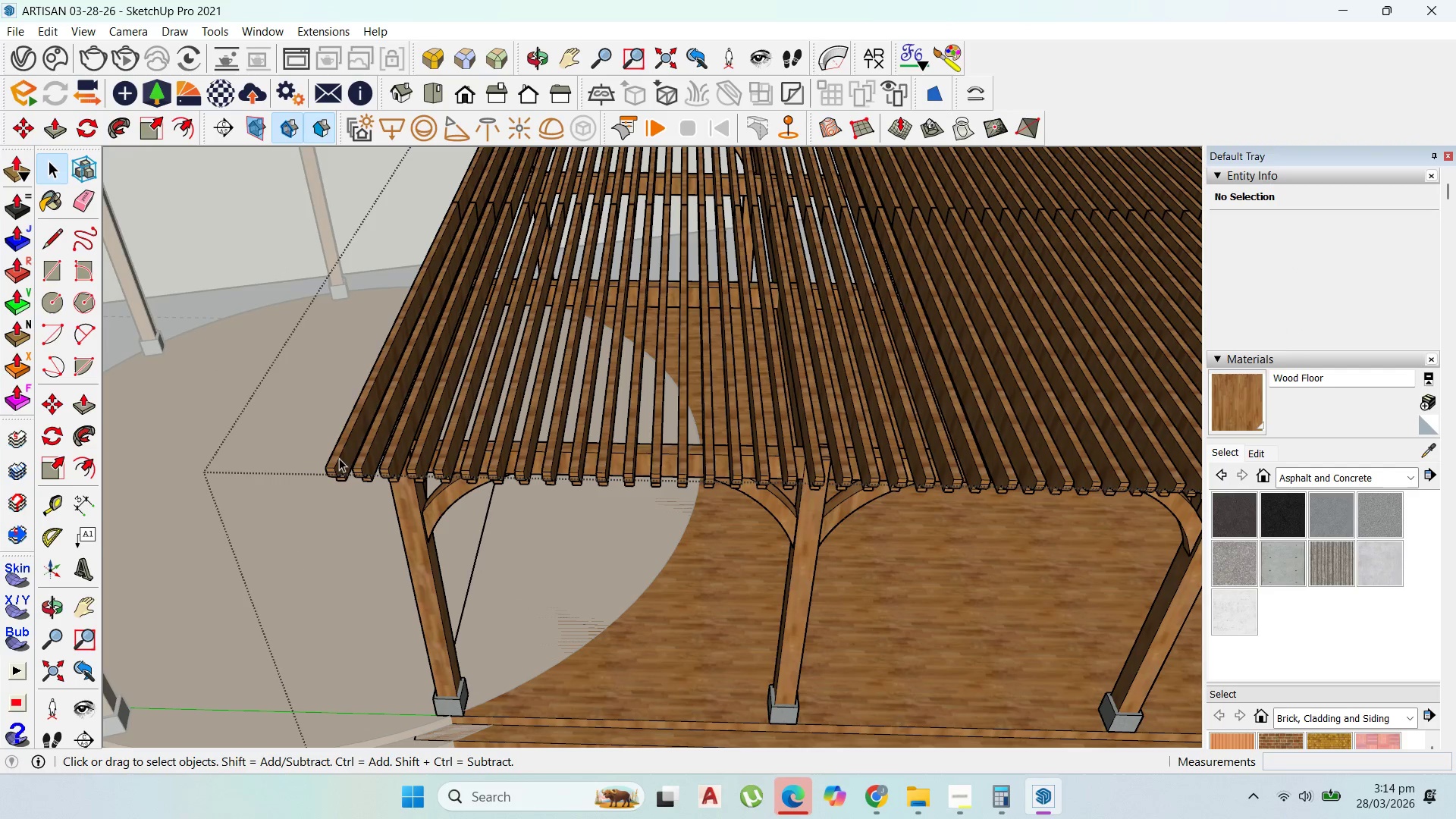 
left_click([339, 458])
 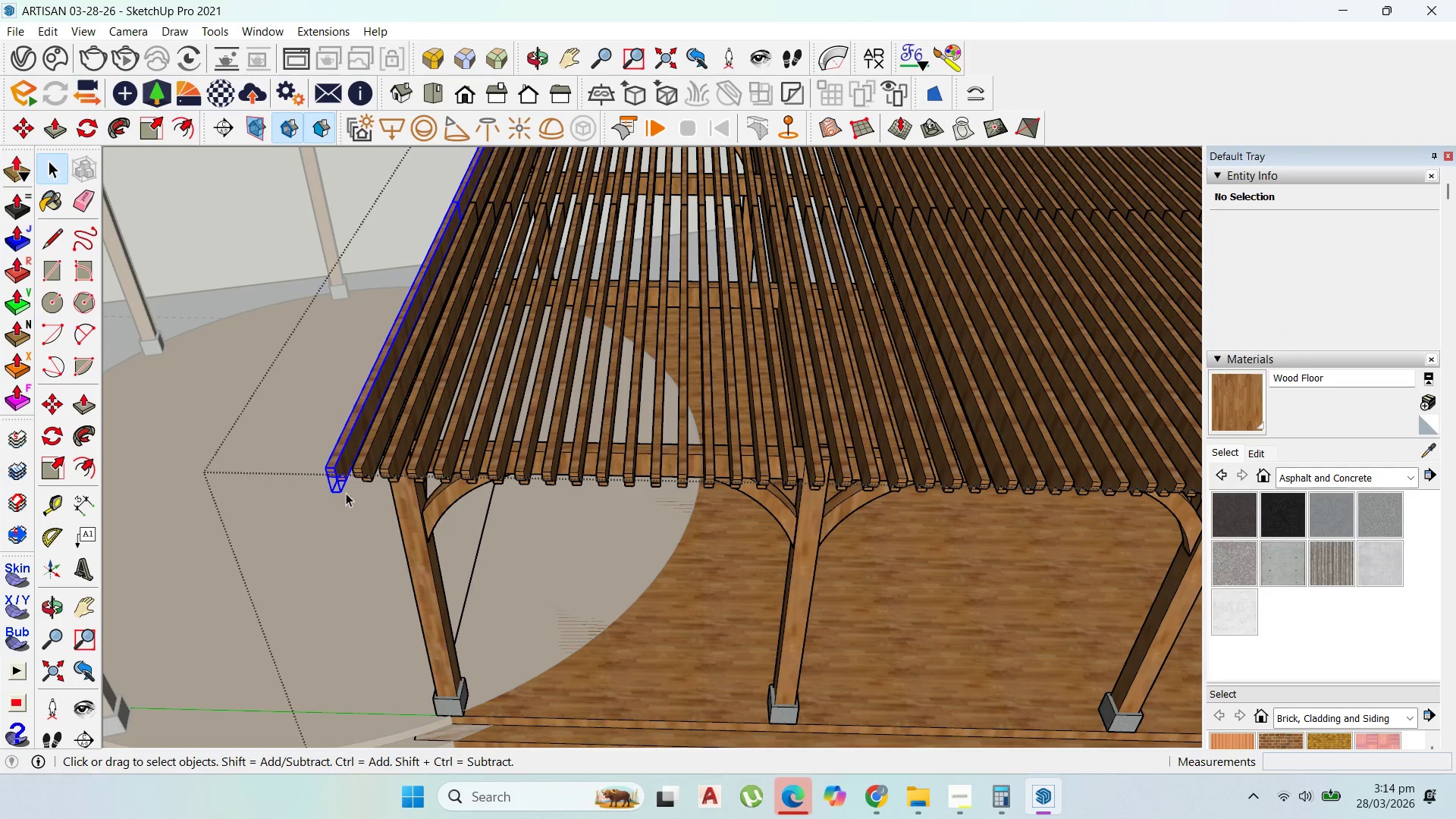 
key(Delete)
 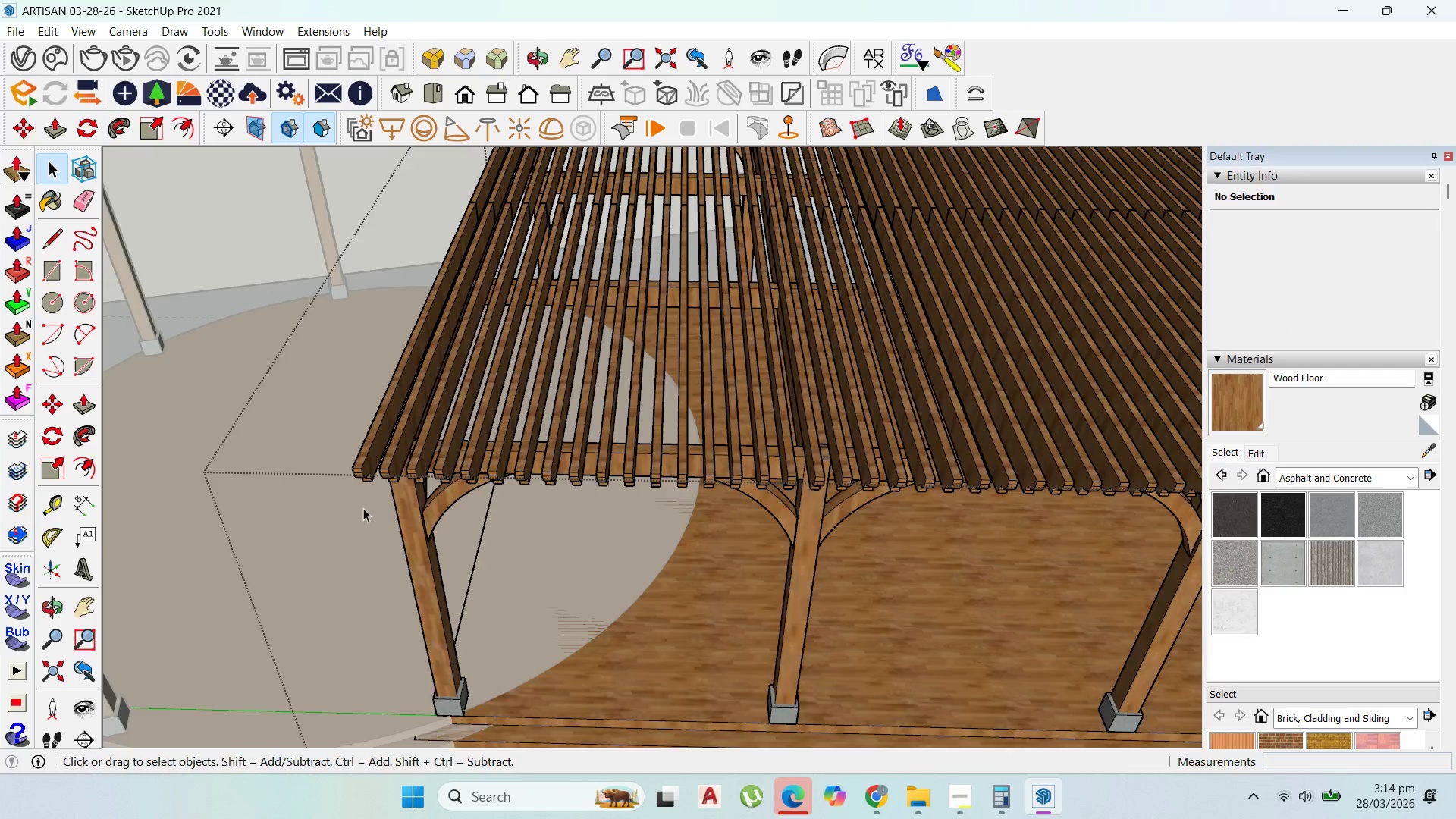 
scroll: coordinate [352, 502], scroll_direction: up, amount: 1.0
 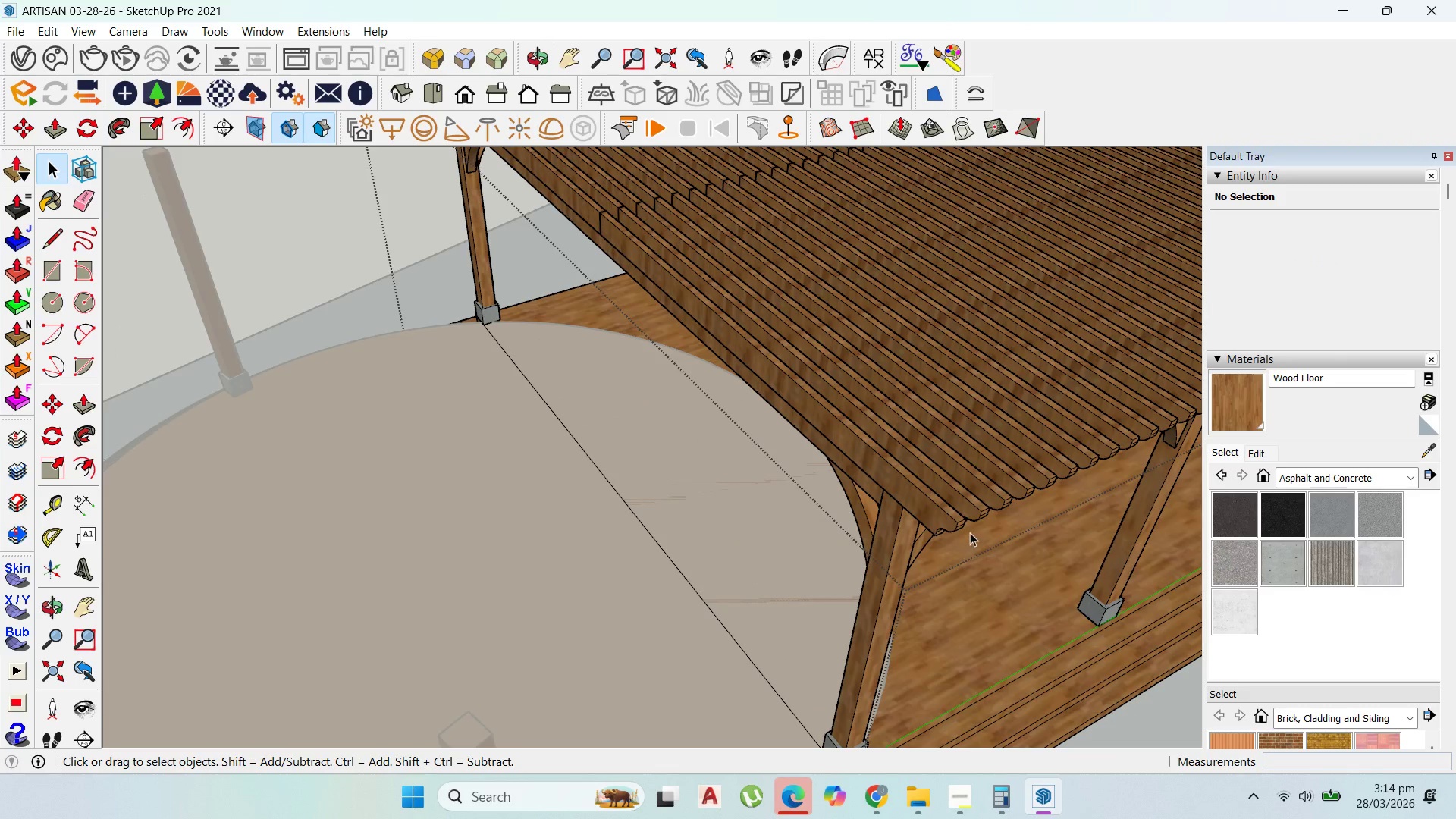 
left_click([934, 518])
 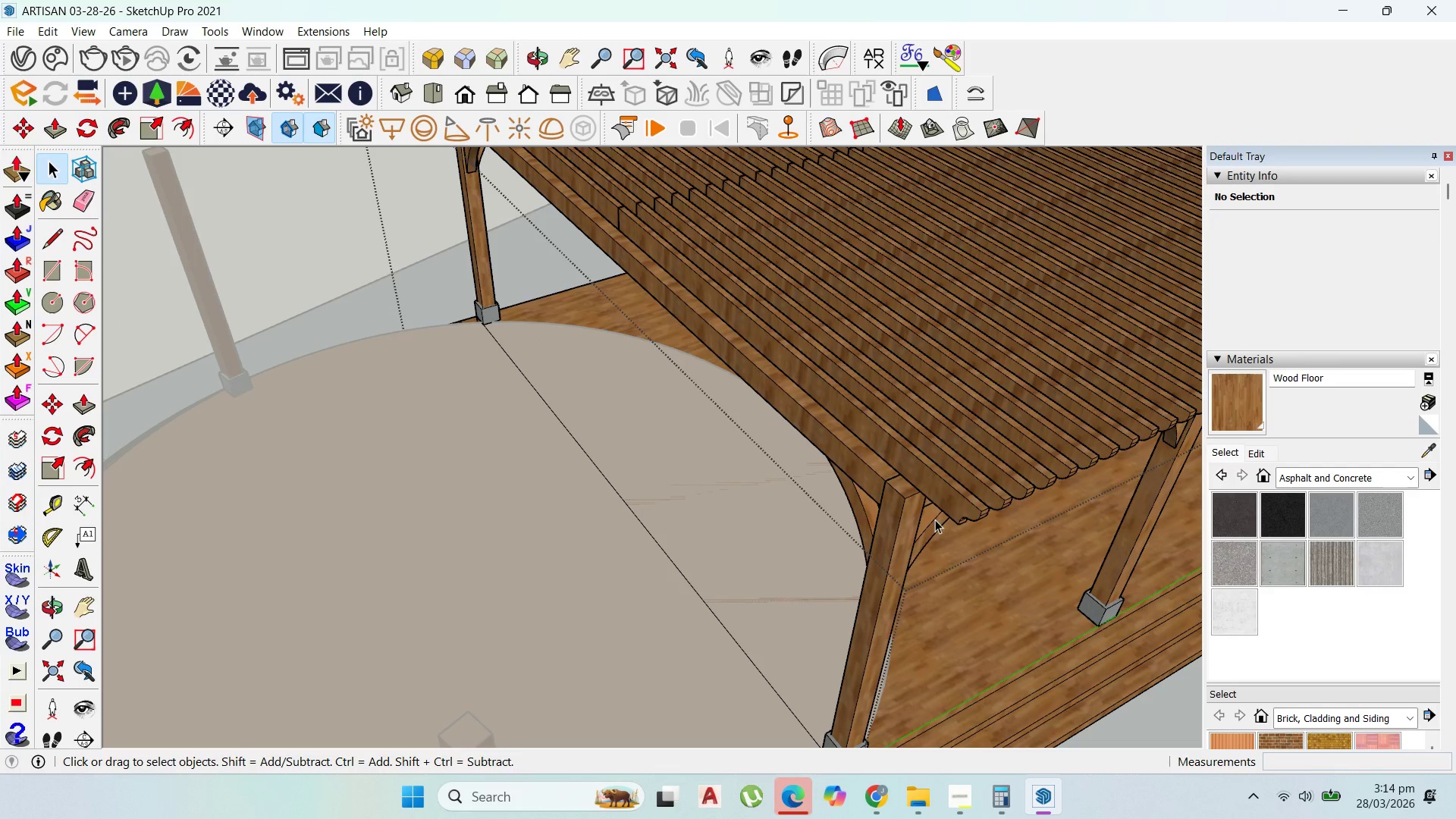 
key(Delete)
 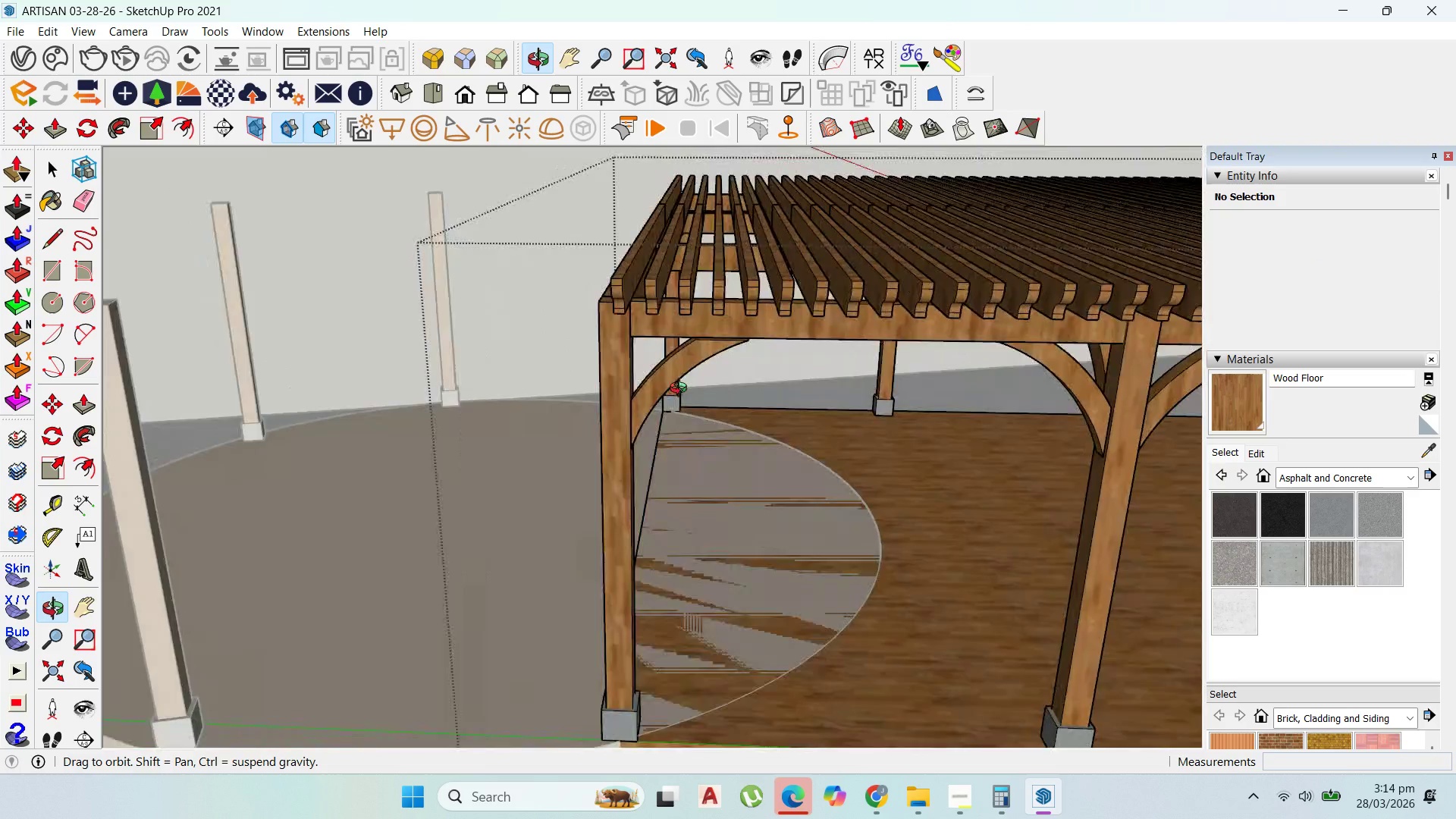 
scroll: coordinate [729, 441], scroll_direction: down, amount: 13.0
 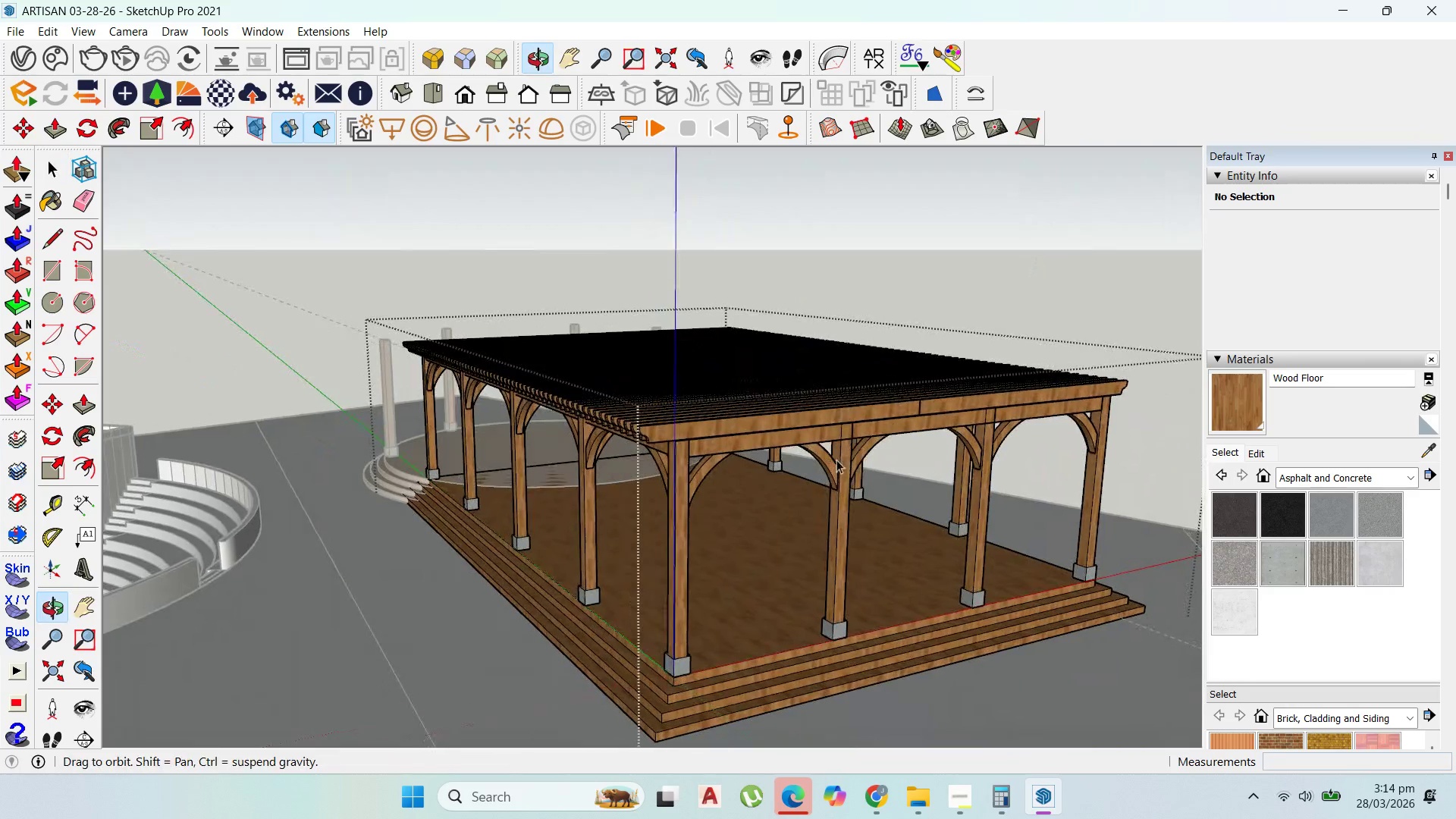 
scroll: coordinate [771, 415], scroll_direction: up, amount: 7.0
 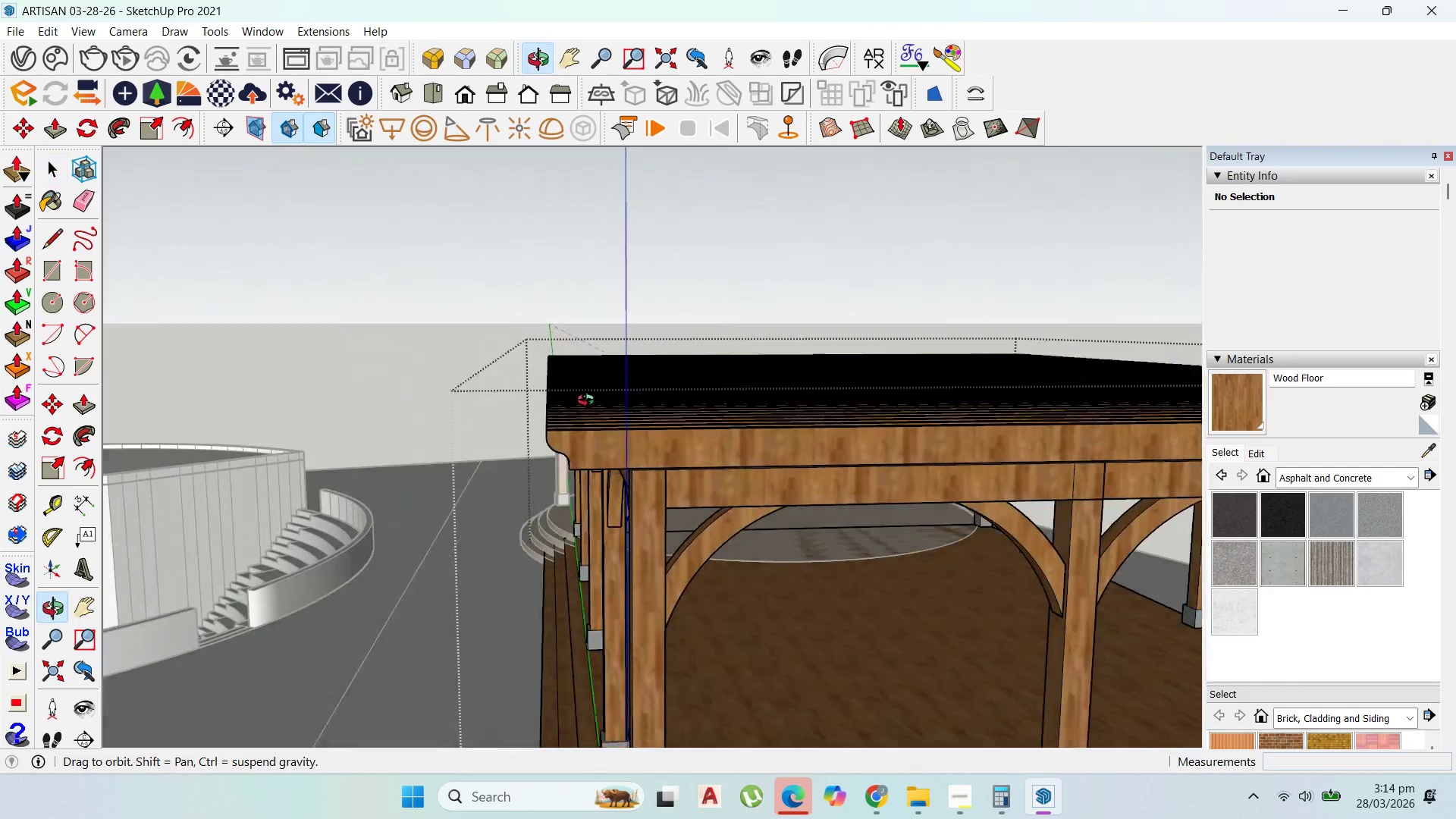 
scroll: coordinate [692, 497], scroll_direction: down, amount: 9.0
 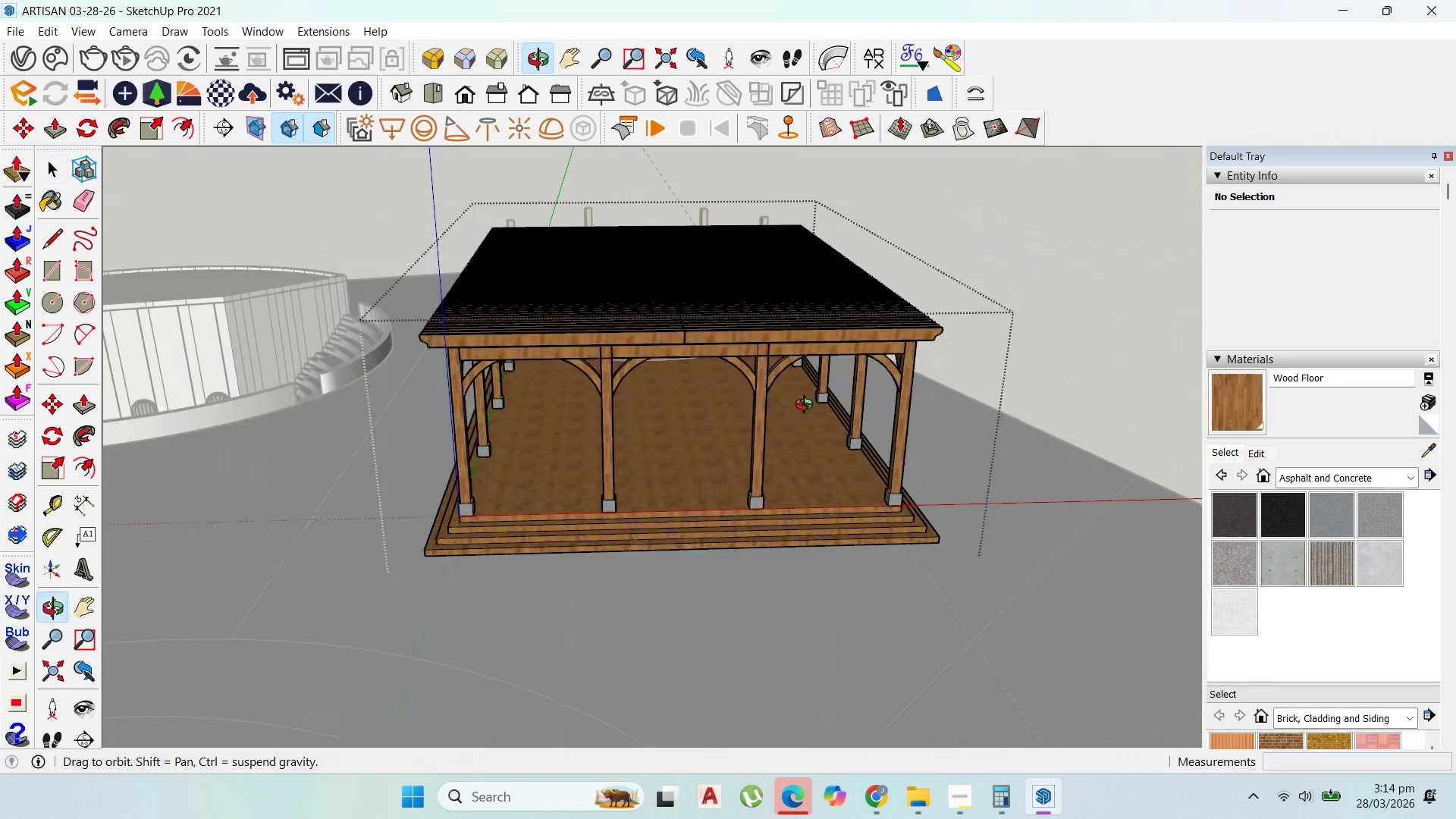 
scroll: coordinate [585, 472], scroll_direction: up, amount: 13.0
 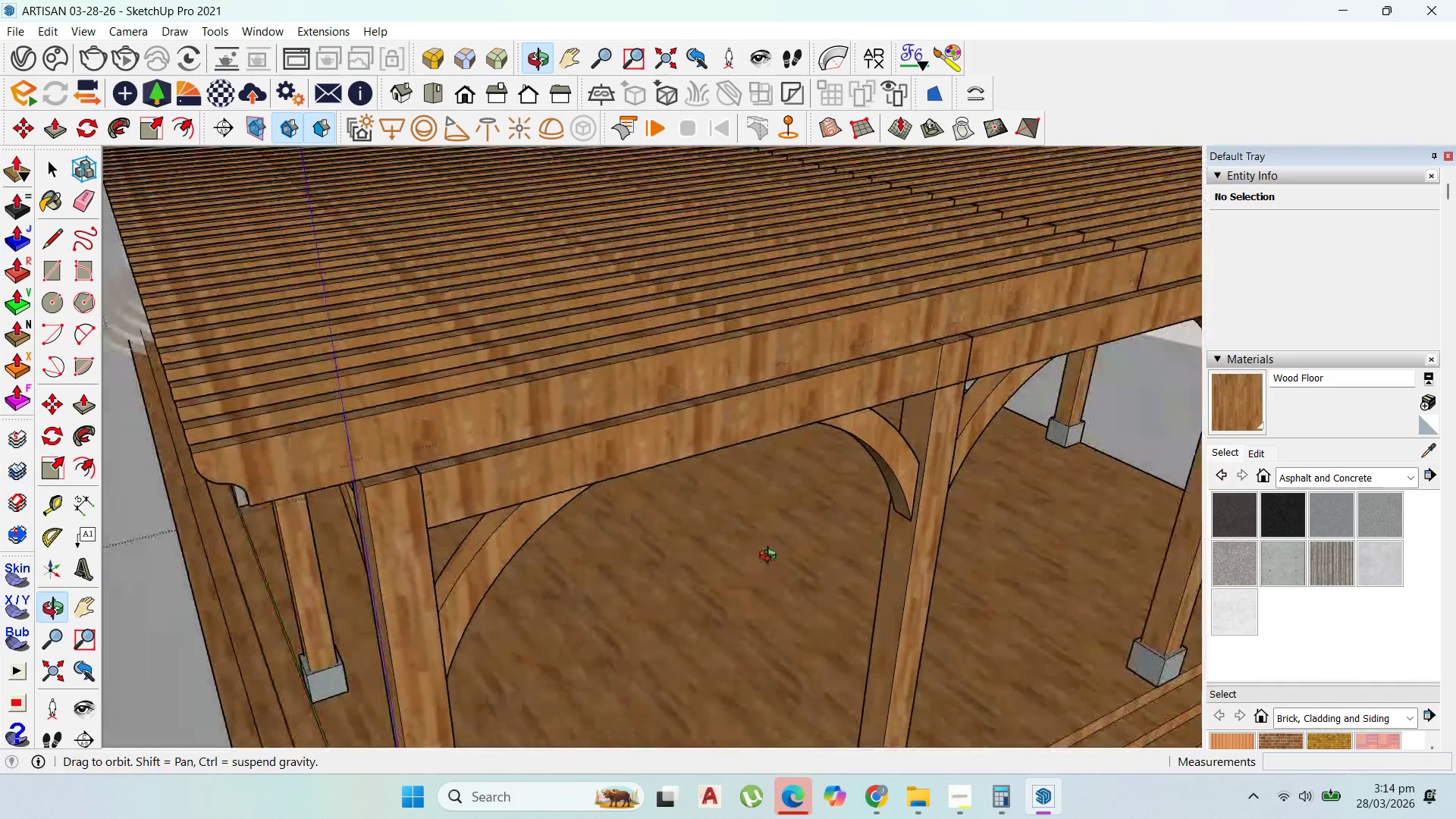 
scroll: coordinate [626, 459], scroll_direction: down, amount: 4.0
 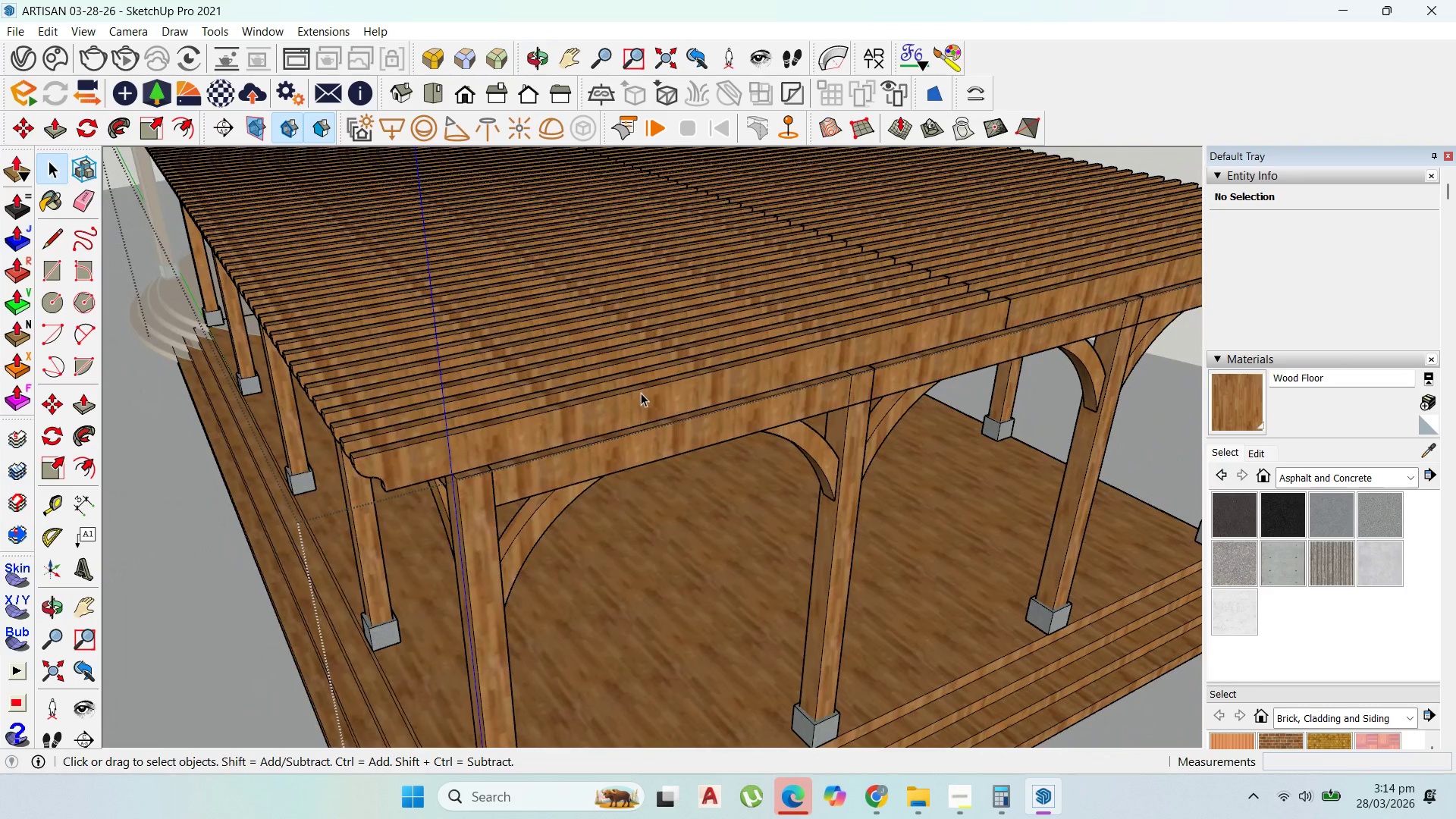 
double_click([641, 393])
 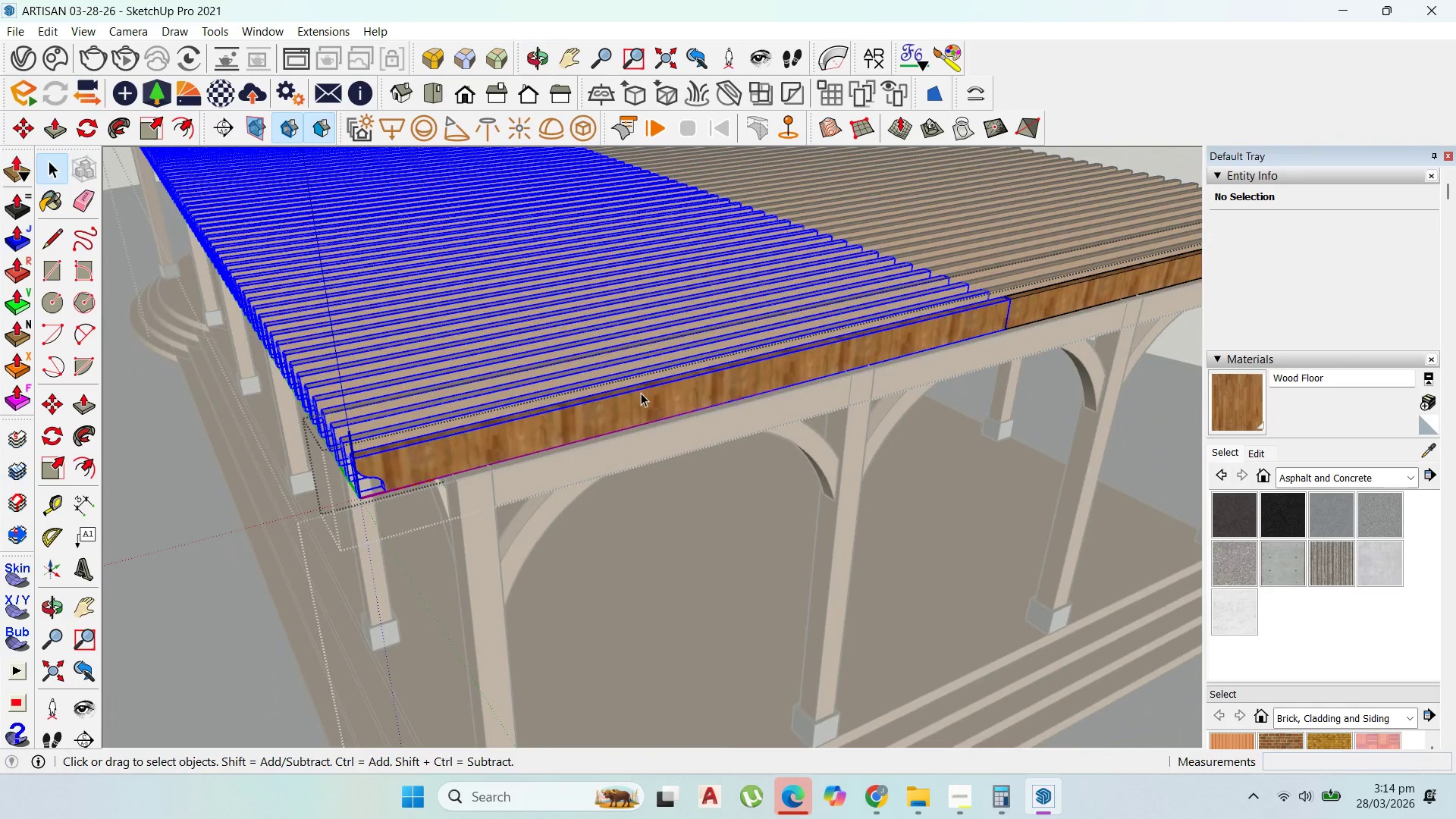 
triple_click([641, 393])
 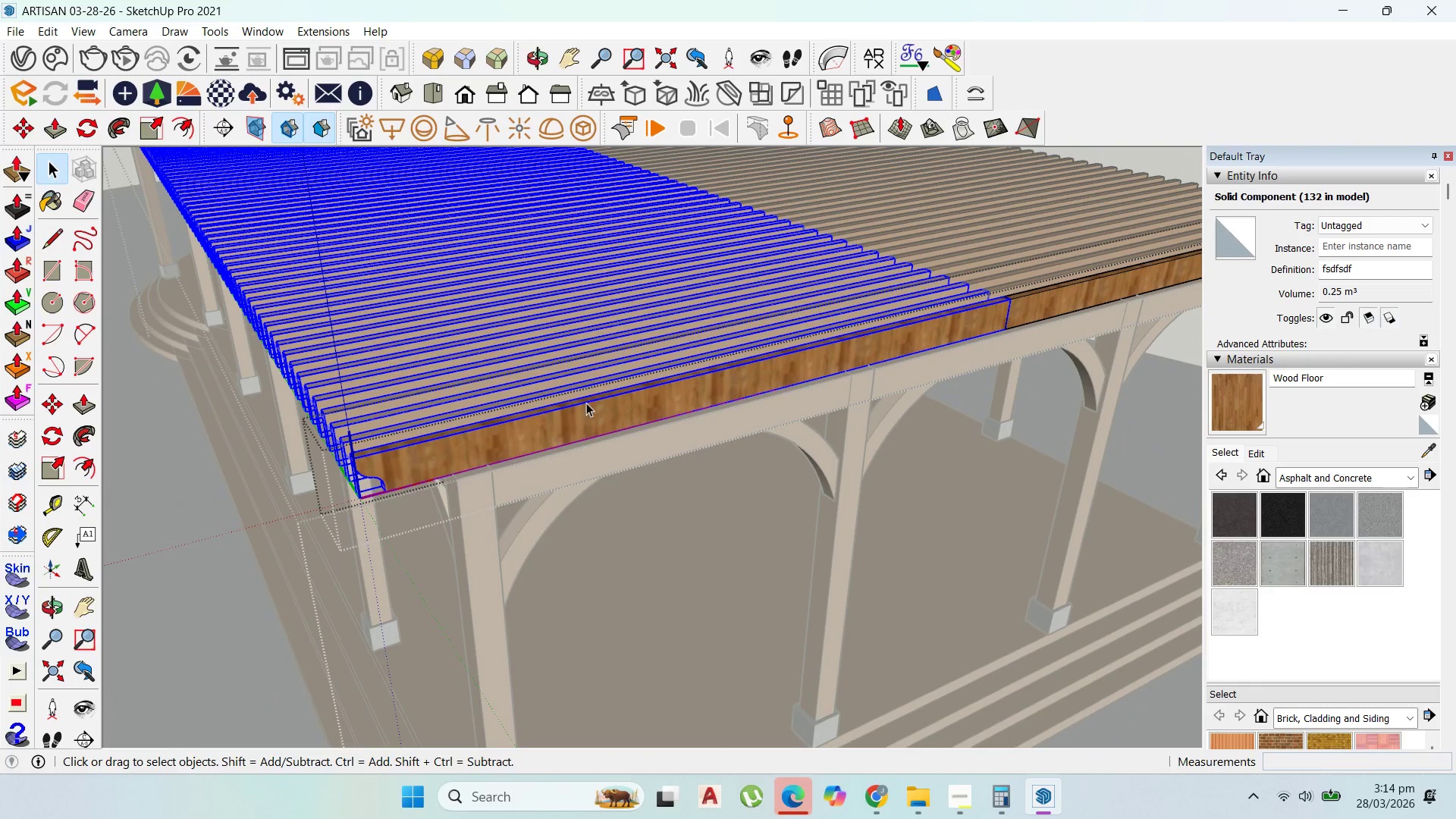 
scroll: coordinate [563, 416], scroll_direction: up, amount: 1.0
 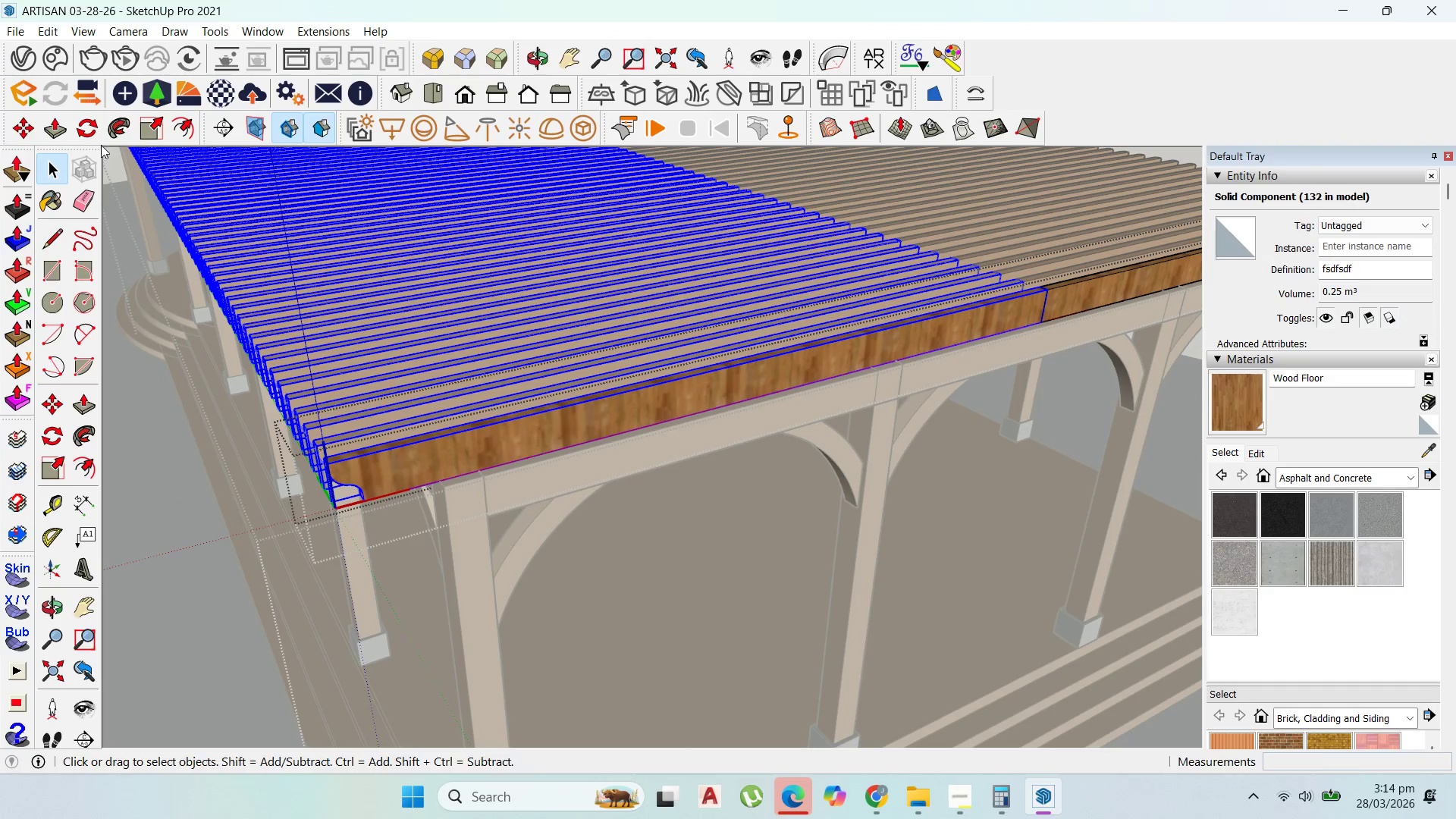 
left_click([89, 133])
 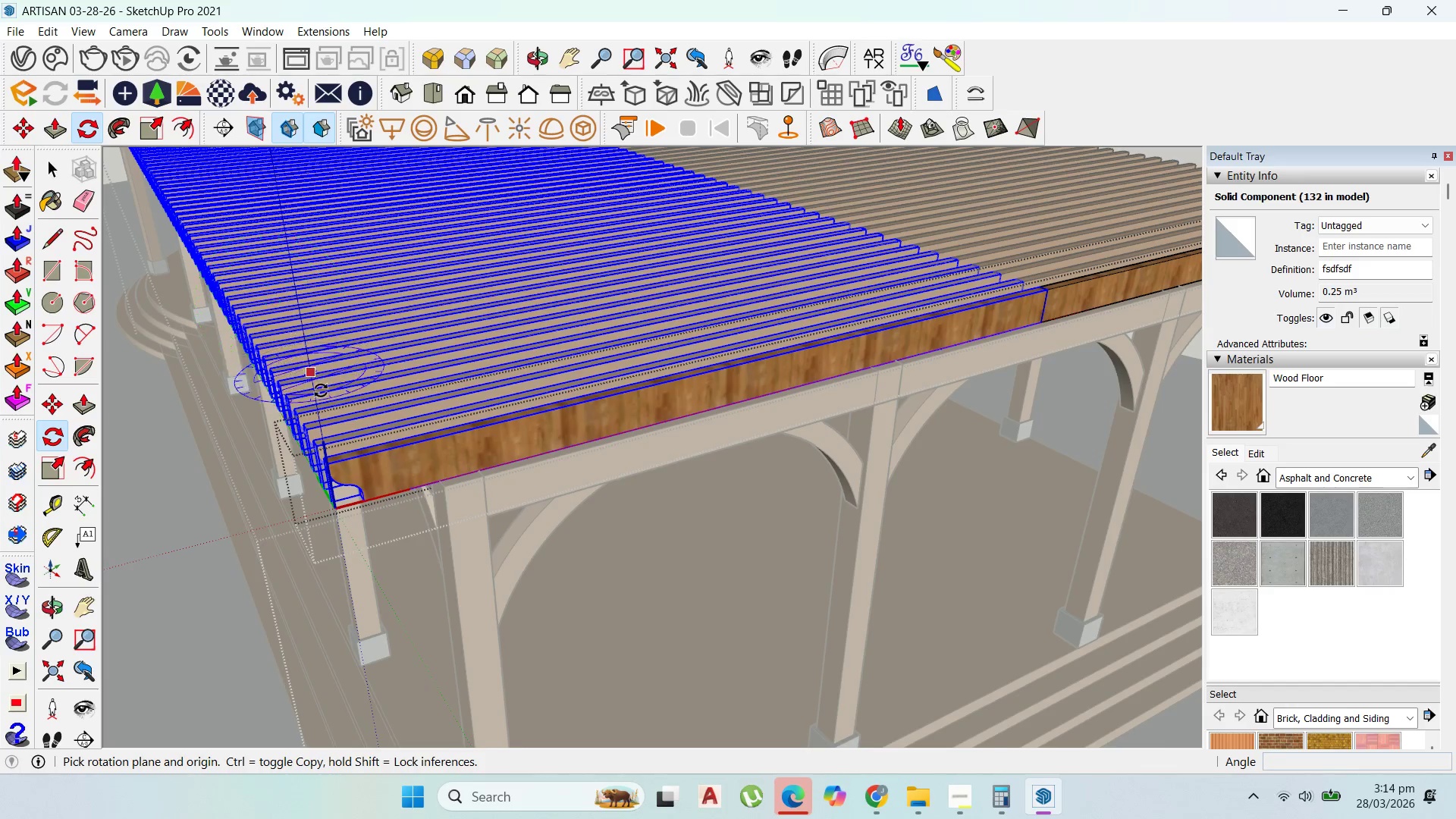 
scroll: coordinate [384, 521], scroll_direction: up, amount: 4.0
 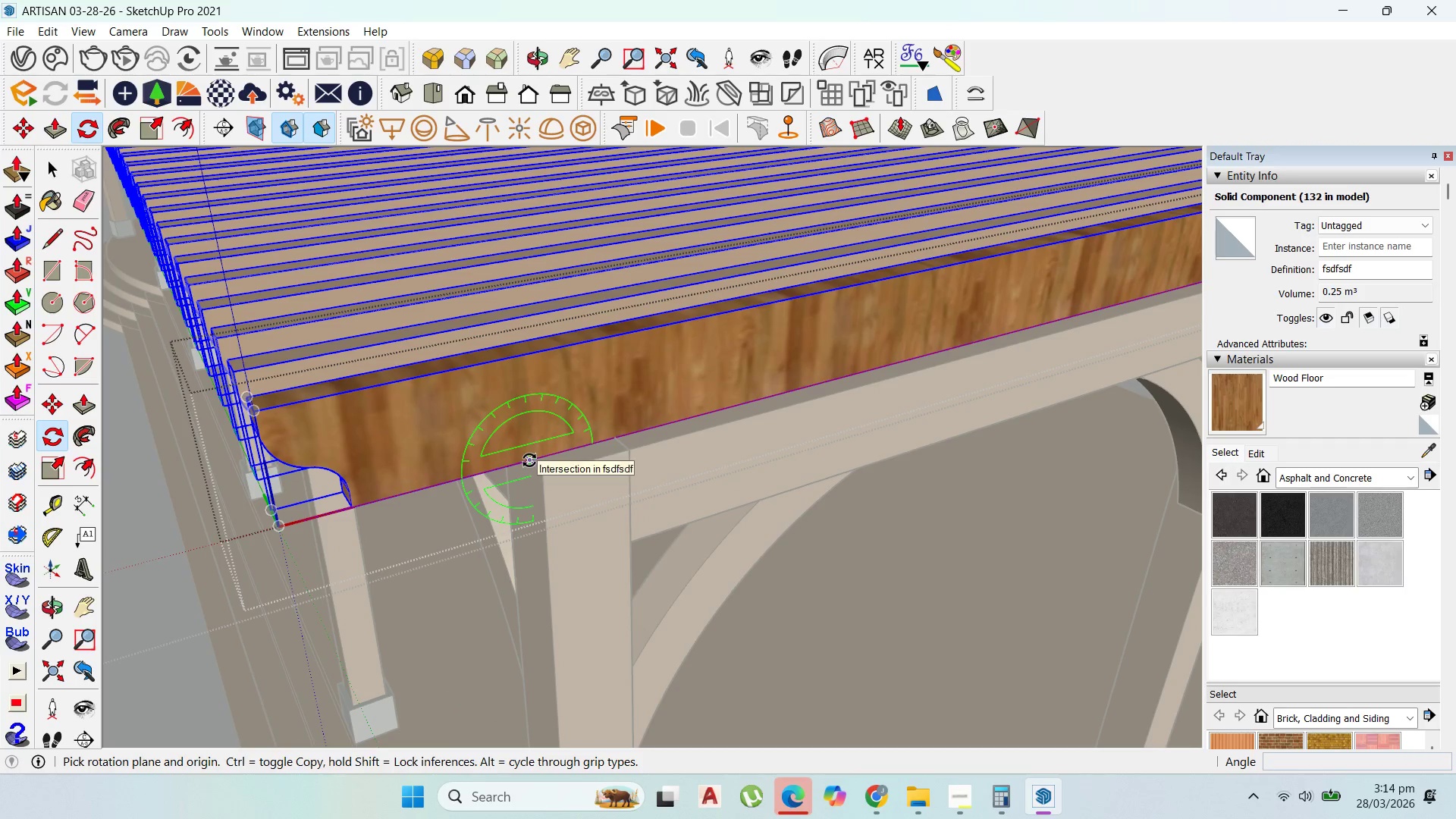 
left_click([632, 433])
 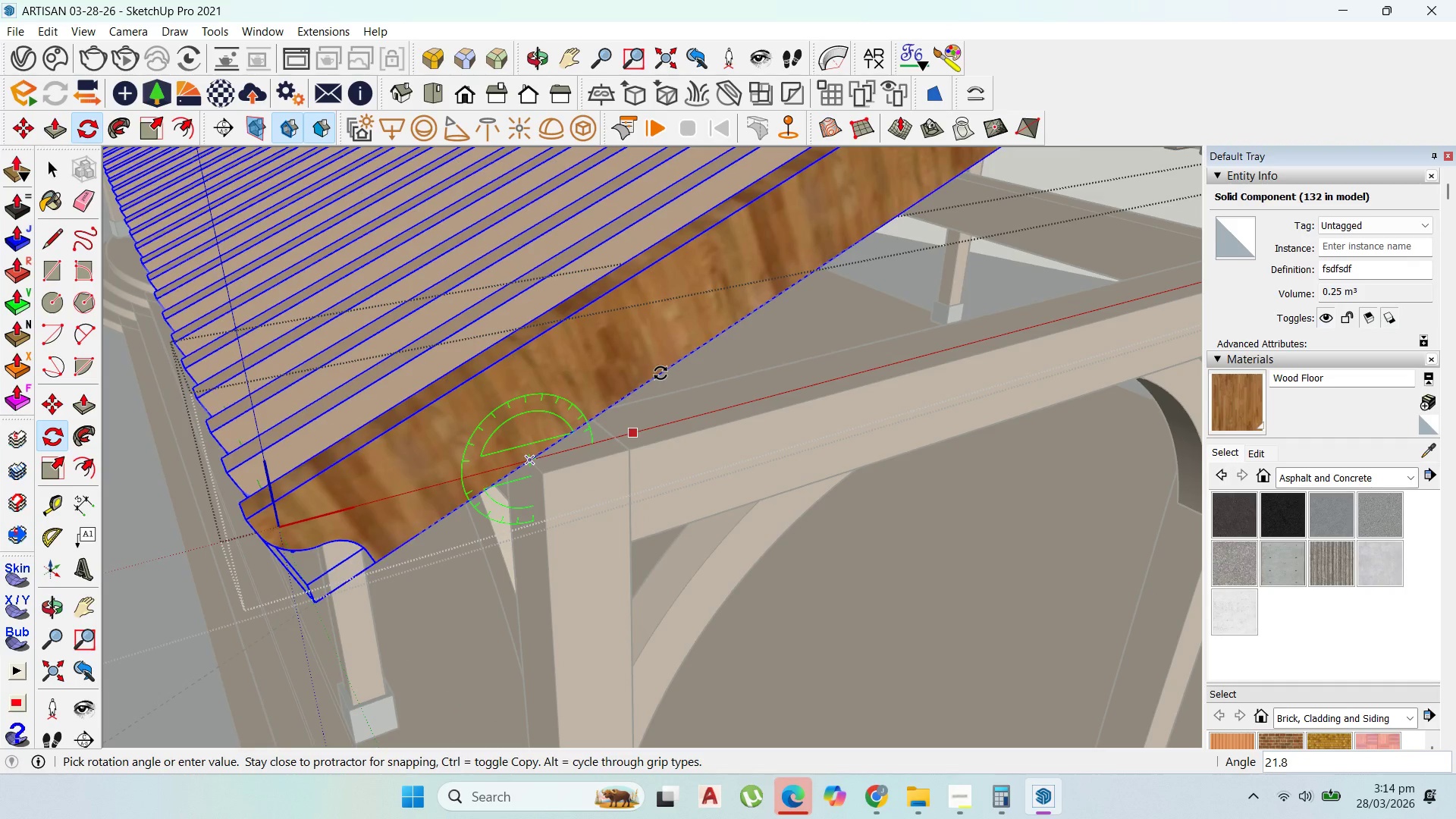 
wait(5.45)
 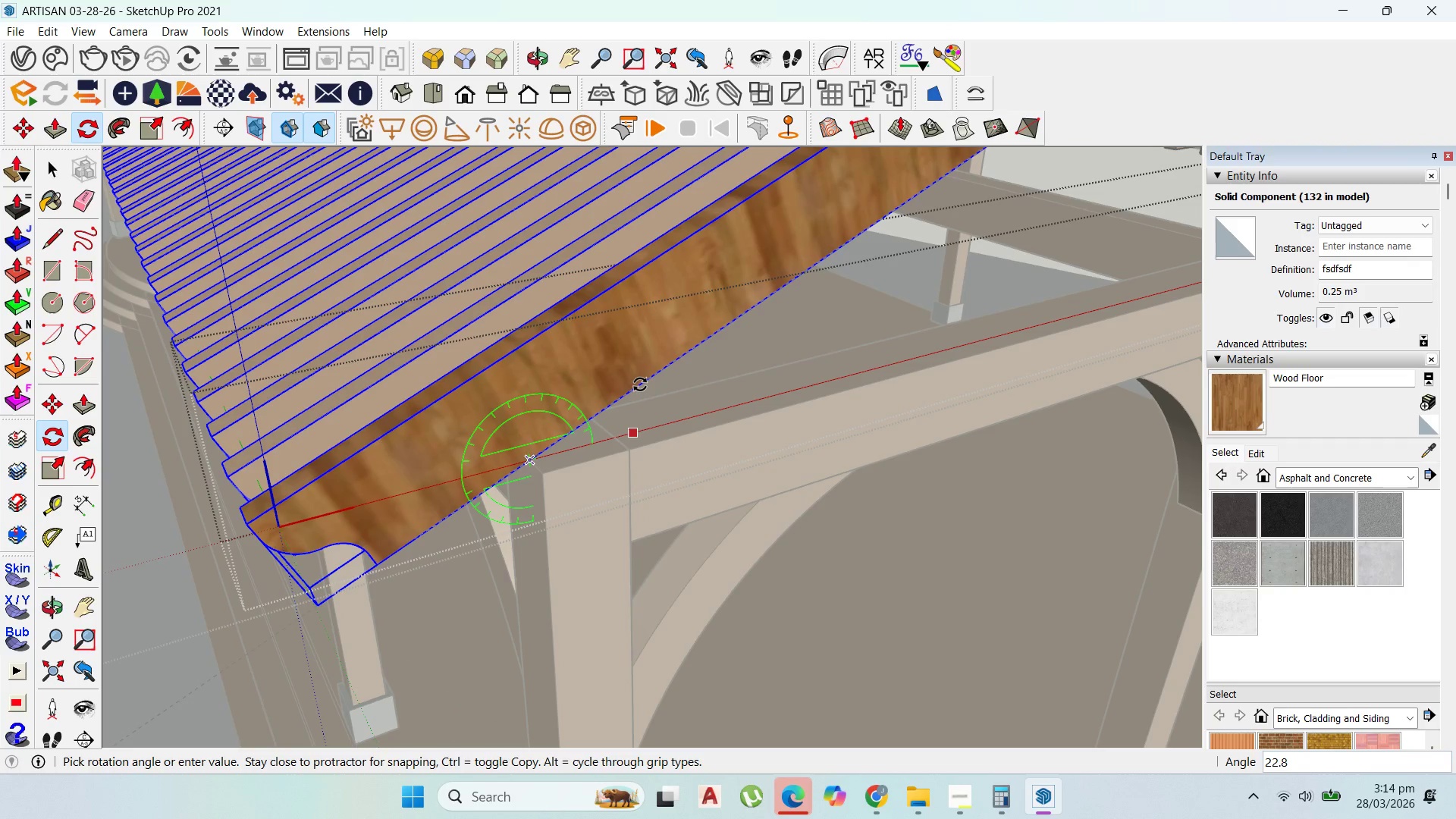 
scroll: coordinate [683, 376], scroll_direction: down, amount: 13.0
 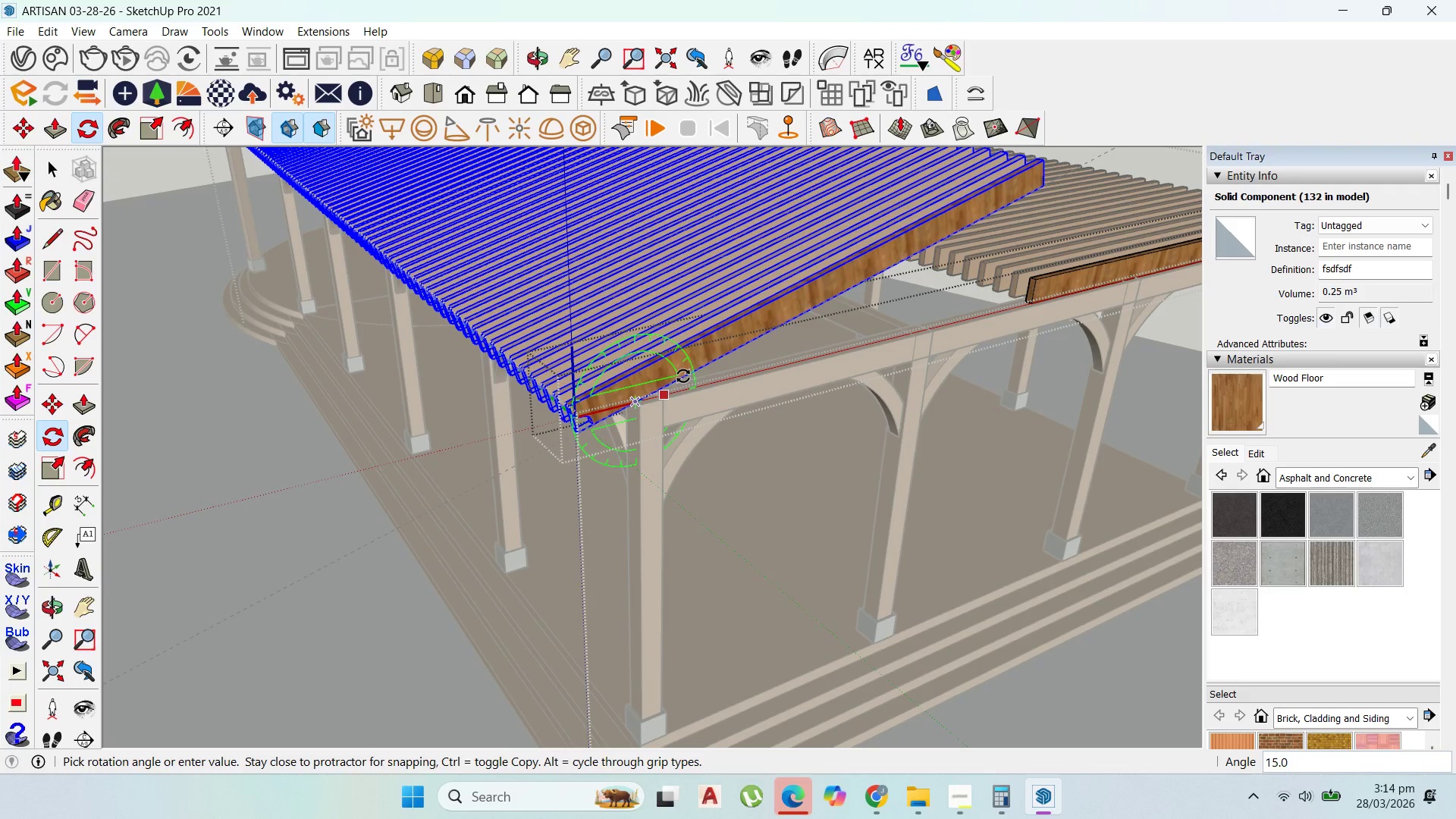 
type(15)
 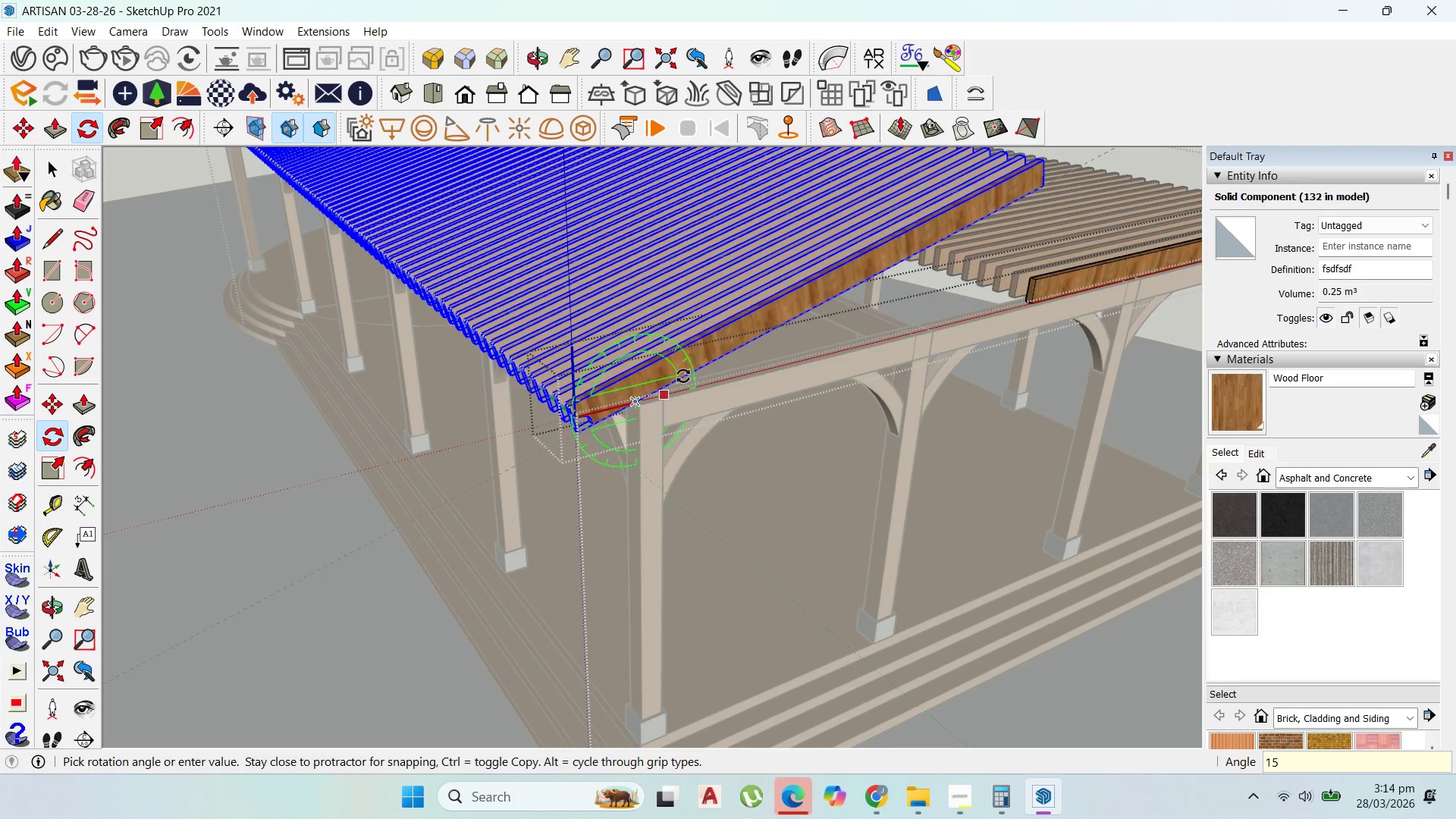 
key(Enter)
 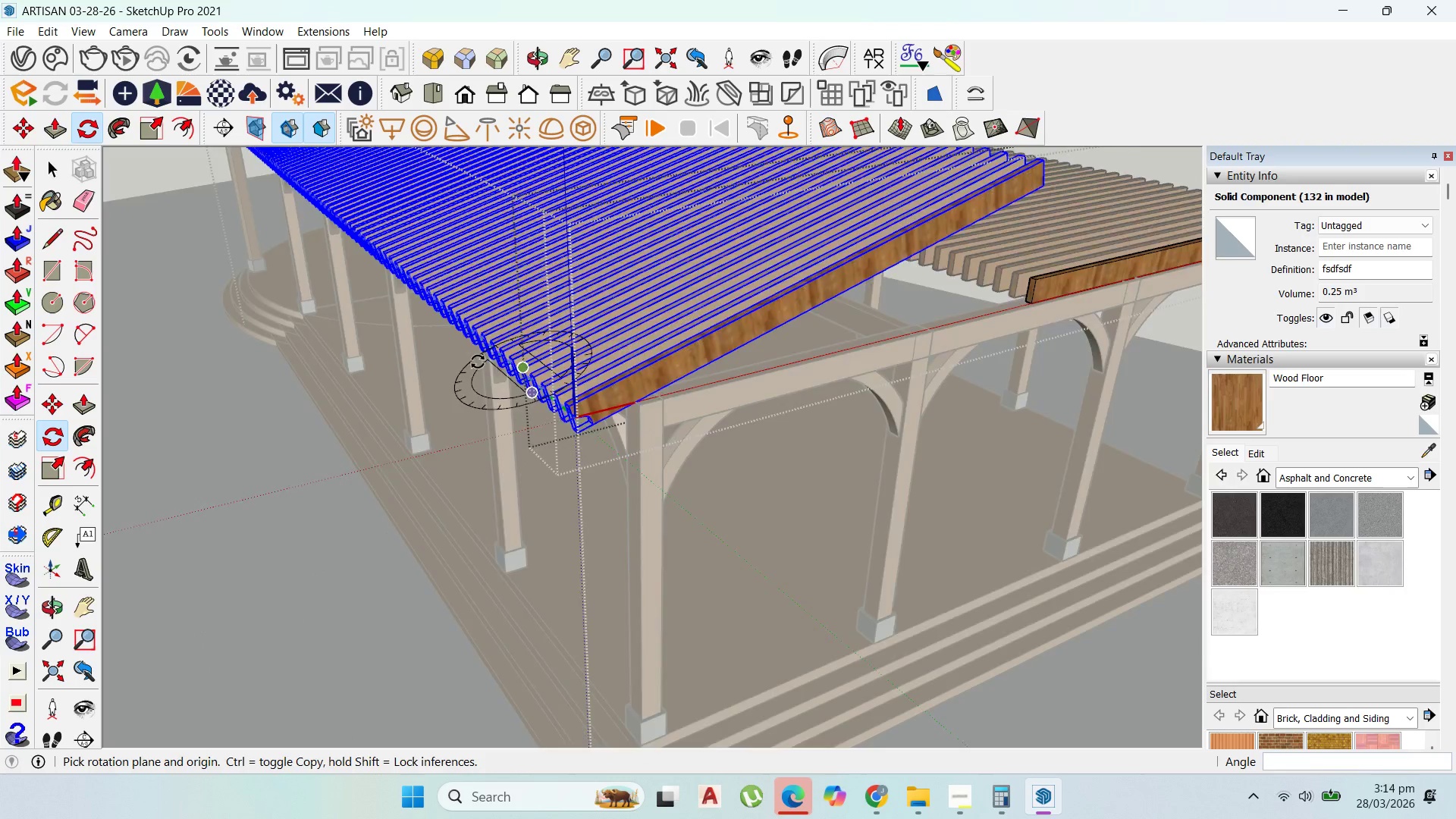 
scroll: coordinate [858, 269], scroll_direction: up, amount: 16.0
 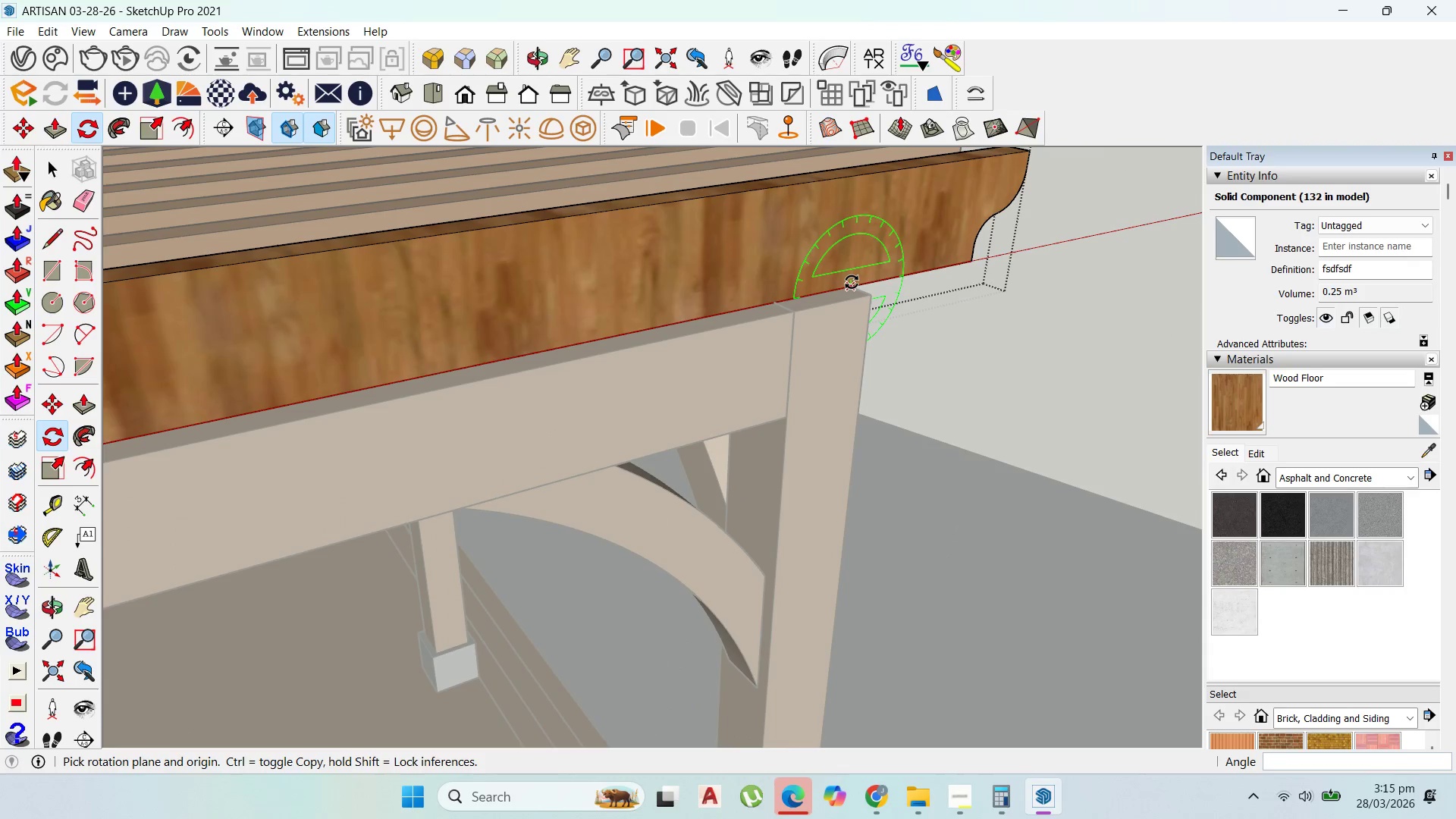 
left_click([852, 282])
 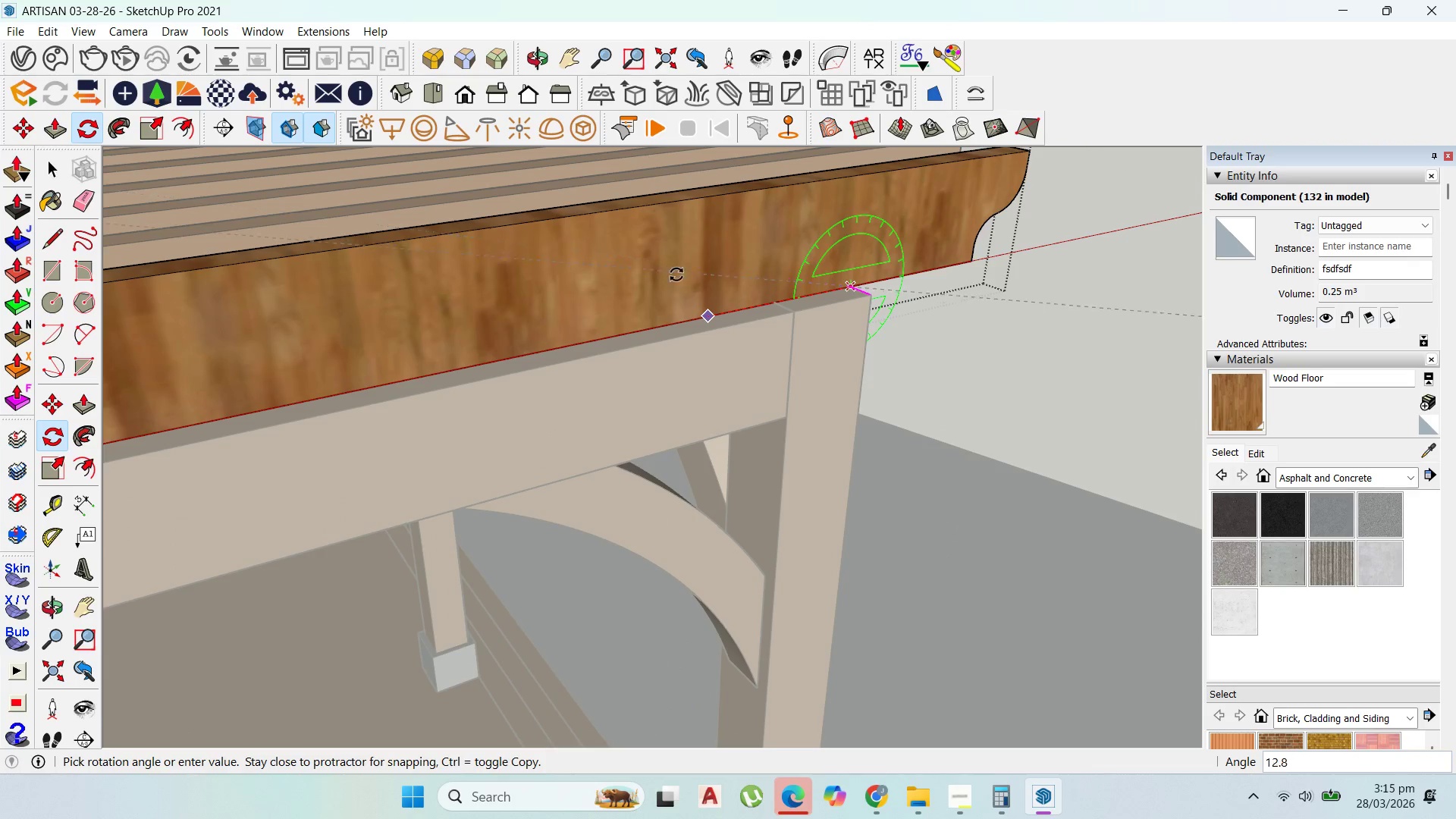 
key(Escape)
 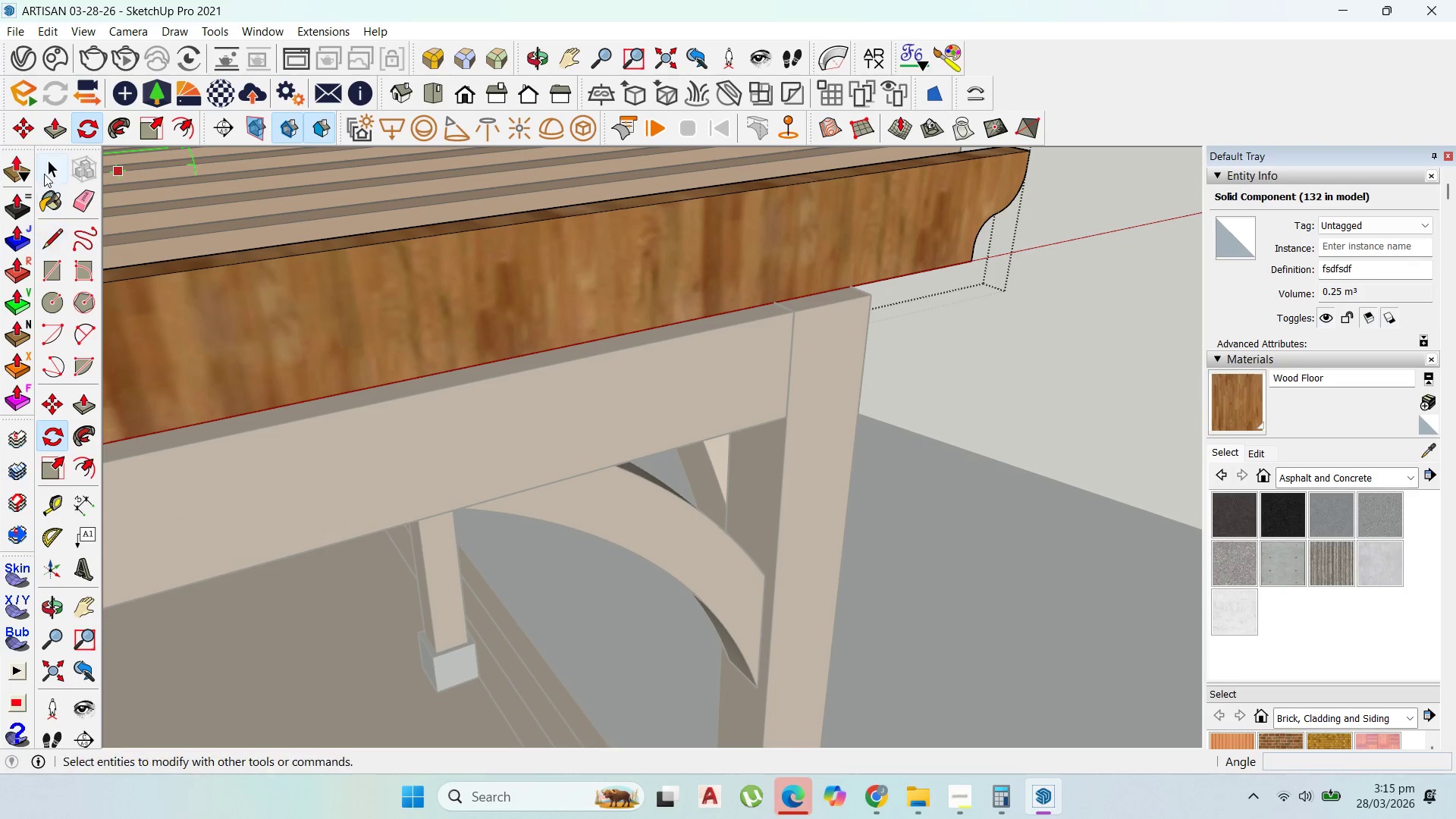 
left_click([51, 165])
 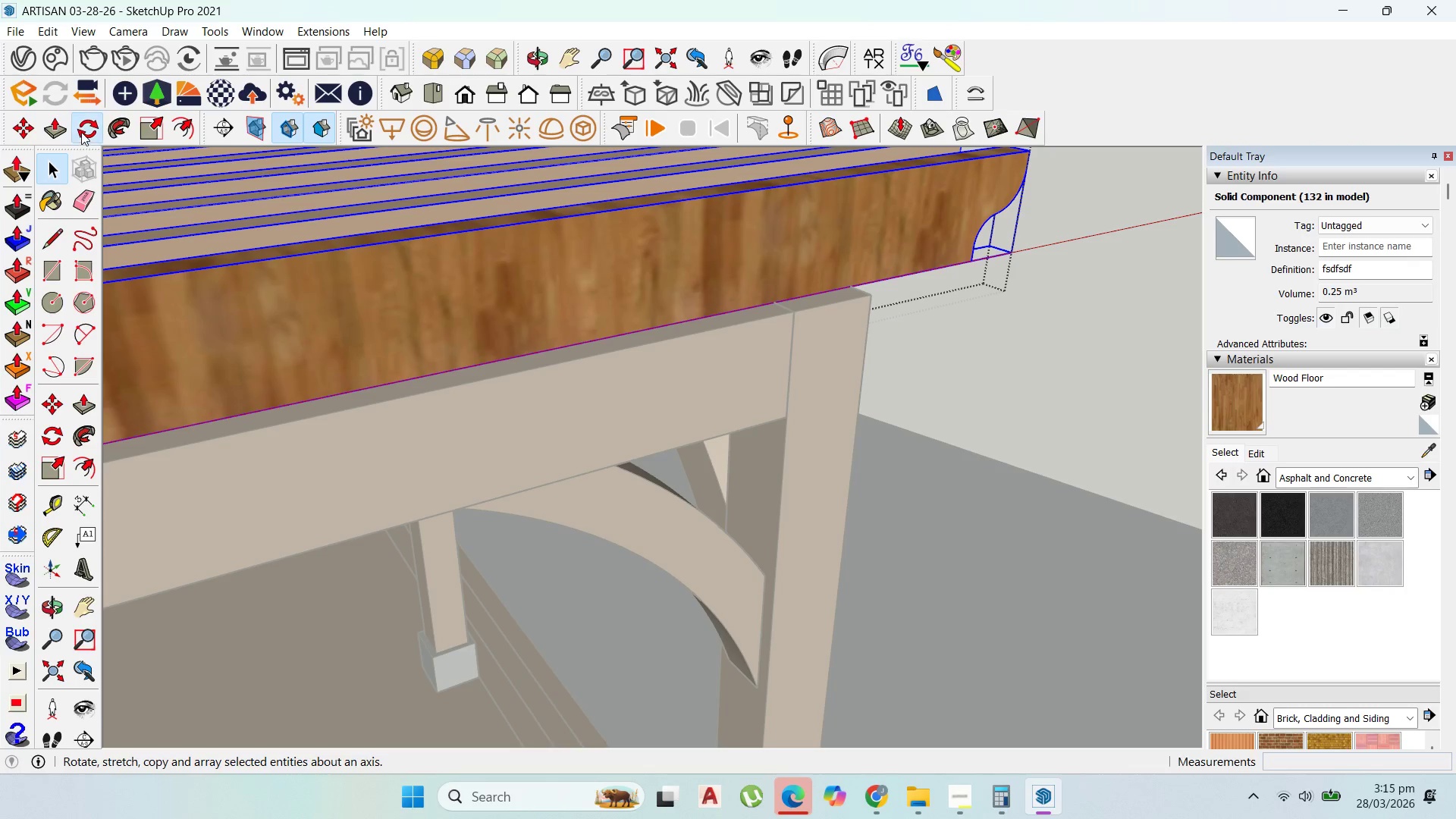 
mouse_move([846, 284])
 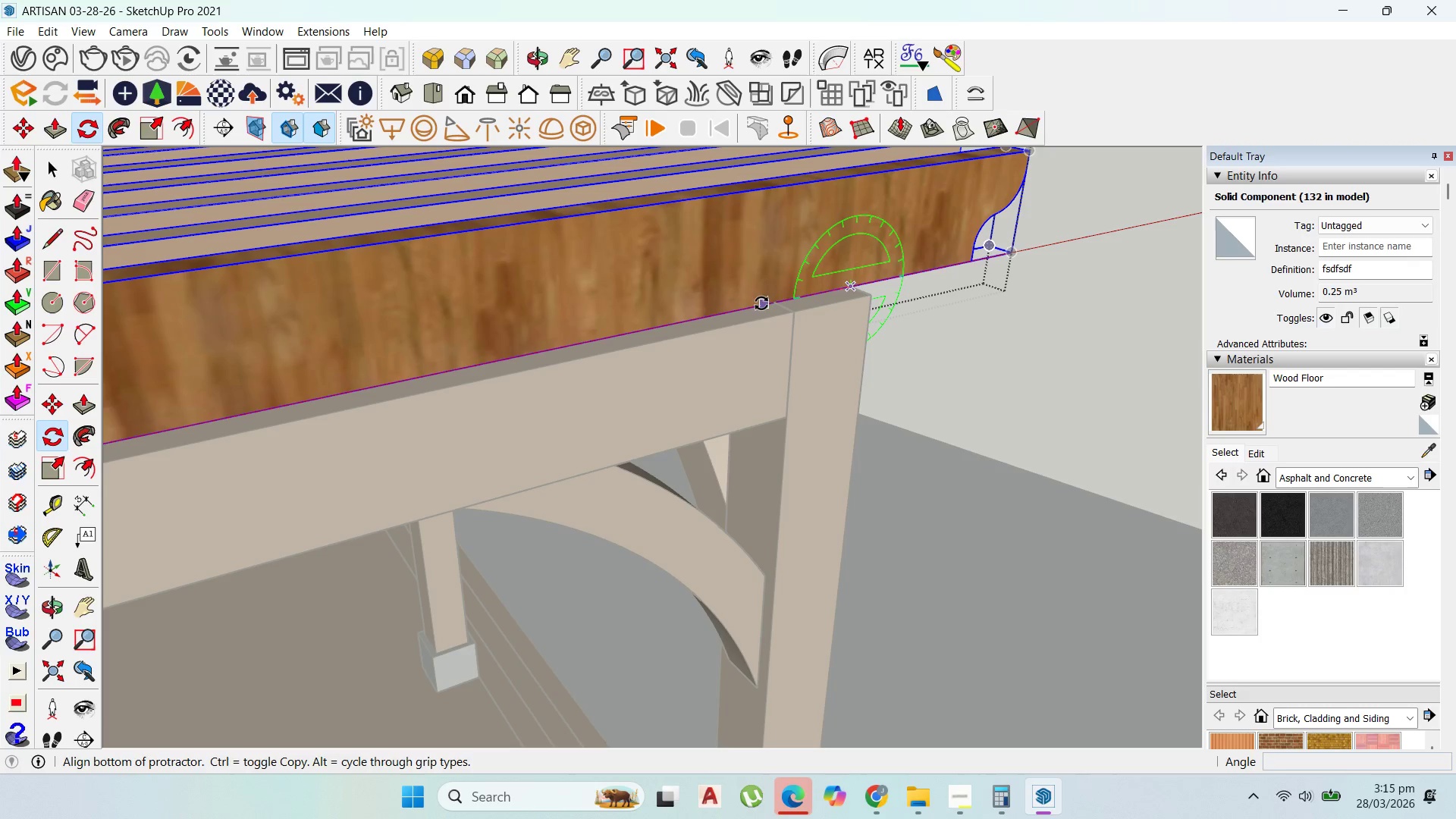 
left_click([761, 303])
 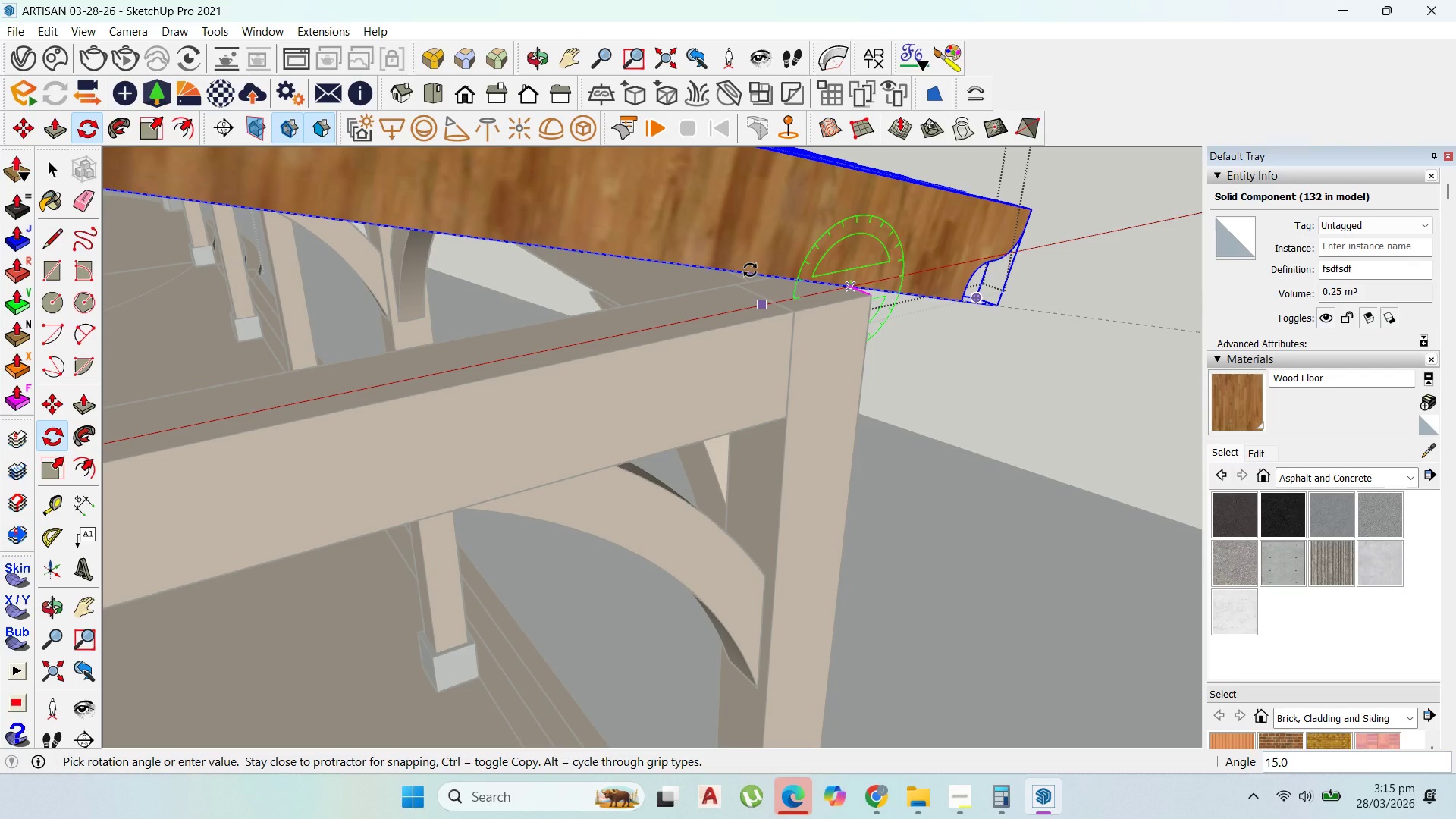 
type(15)
 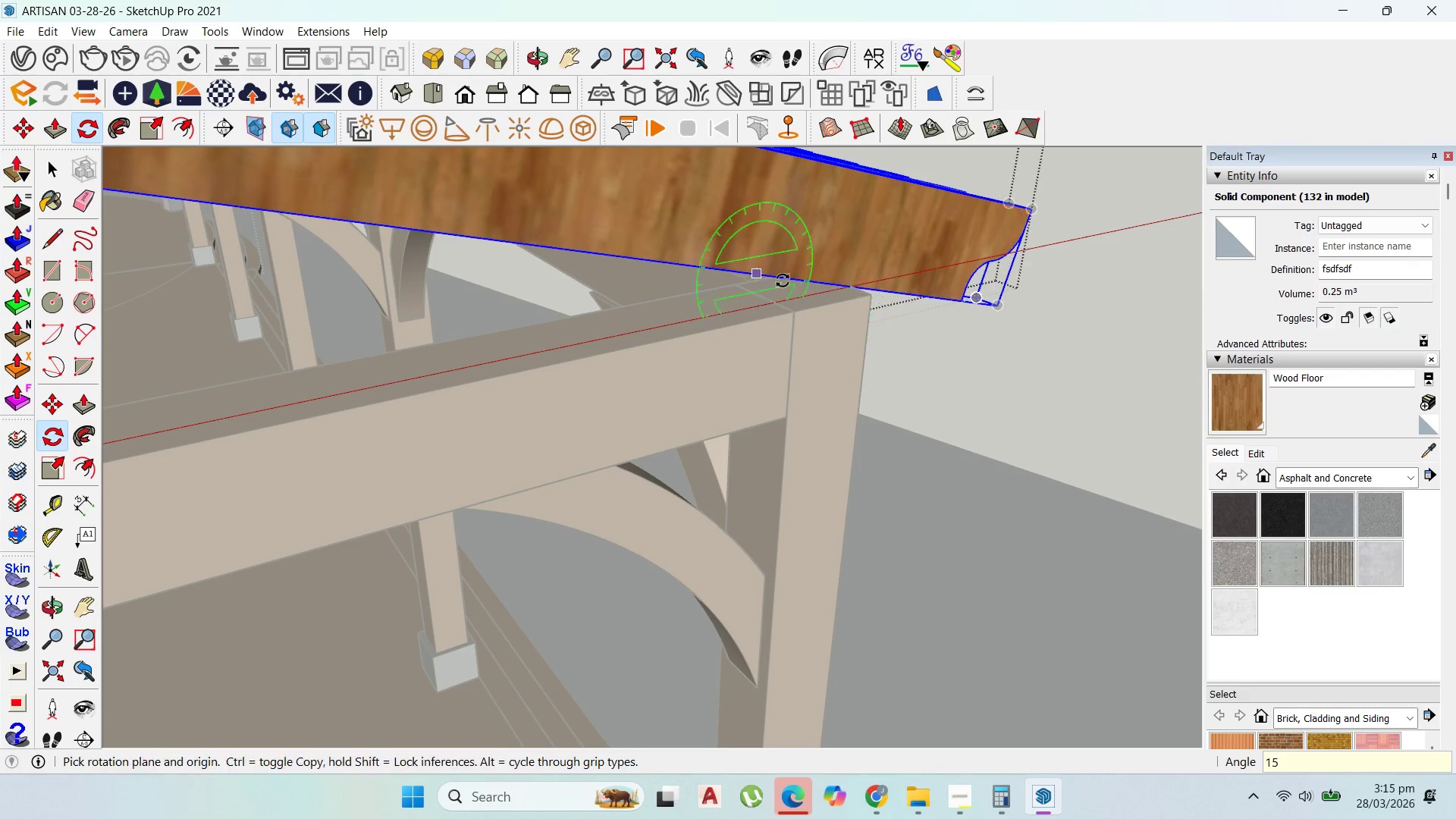 
key(Enter)
 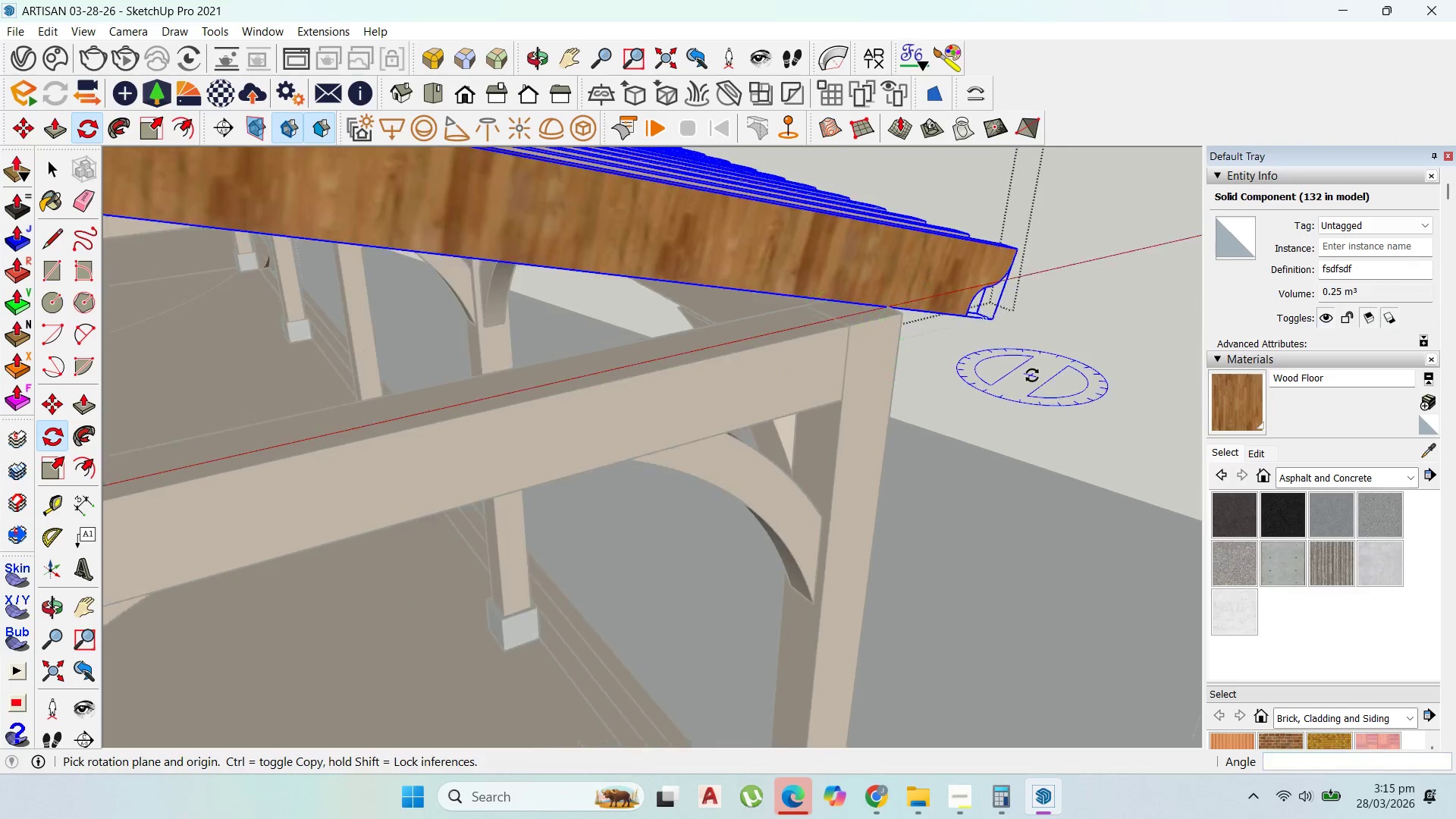 
scroll: coordinate [952, 416], scroll_direction: down, amount: 20.0
 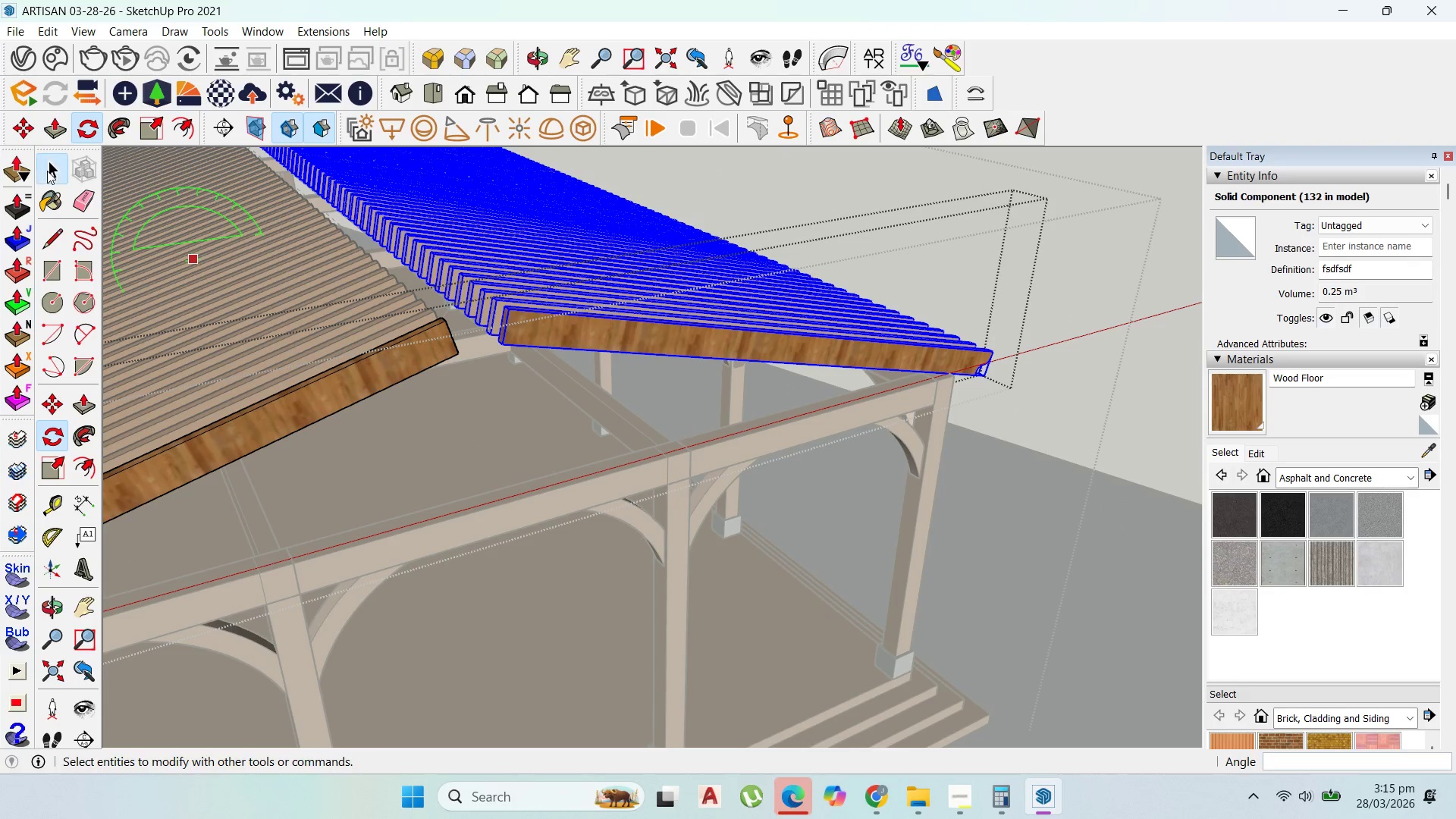 
scroll: coordinate [486, 328], scroll_direction: none, amount: 0.0
 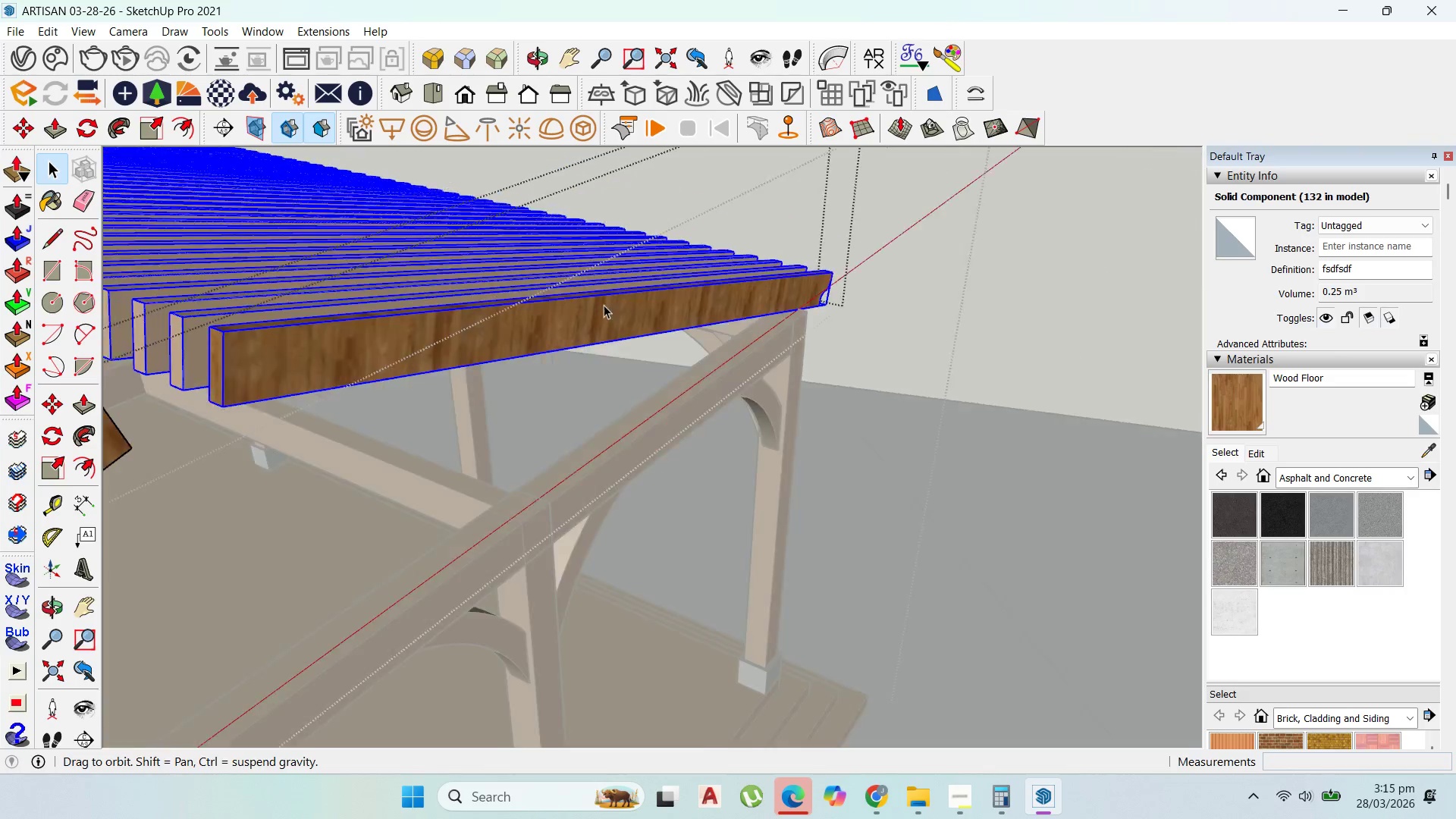 
scroll: coordinate [617, 292], scroll_direction: down, amount: 2.0
 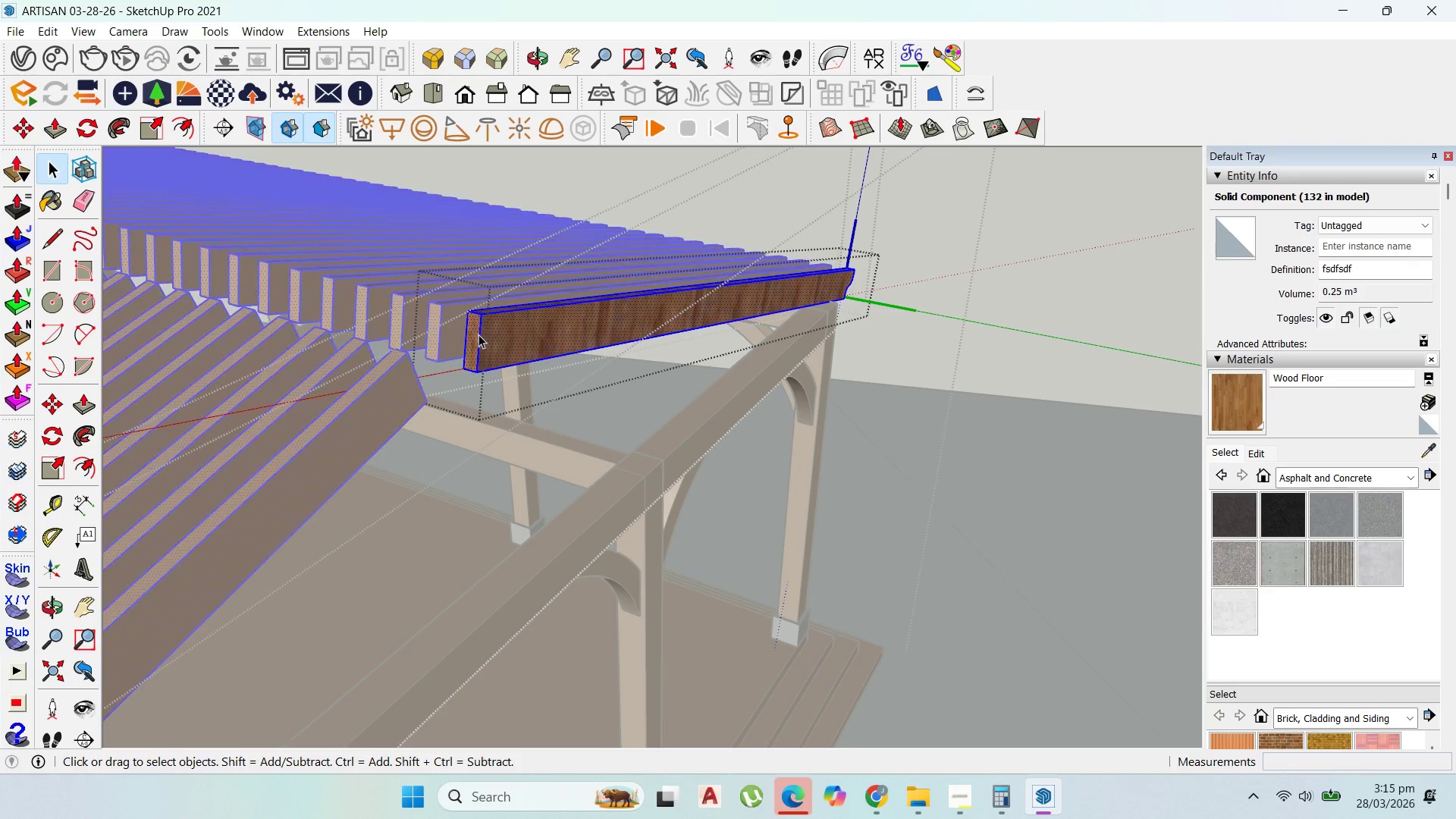 
triple_click([479, 334])
 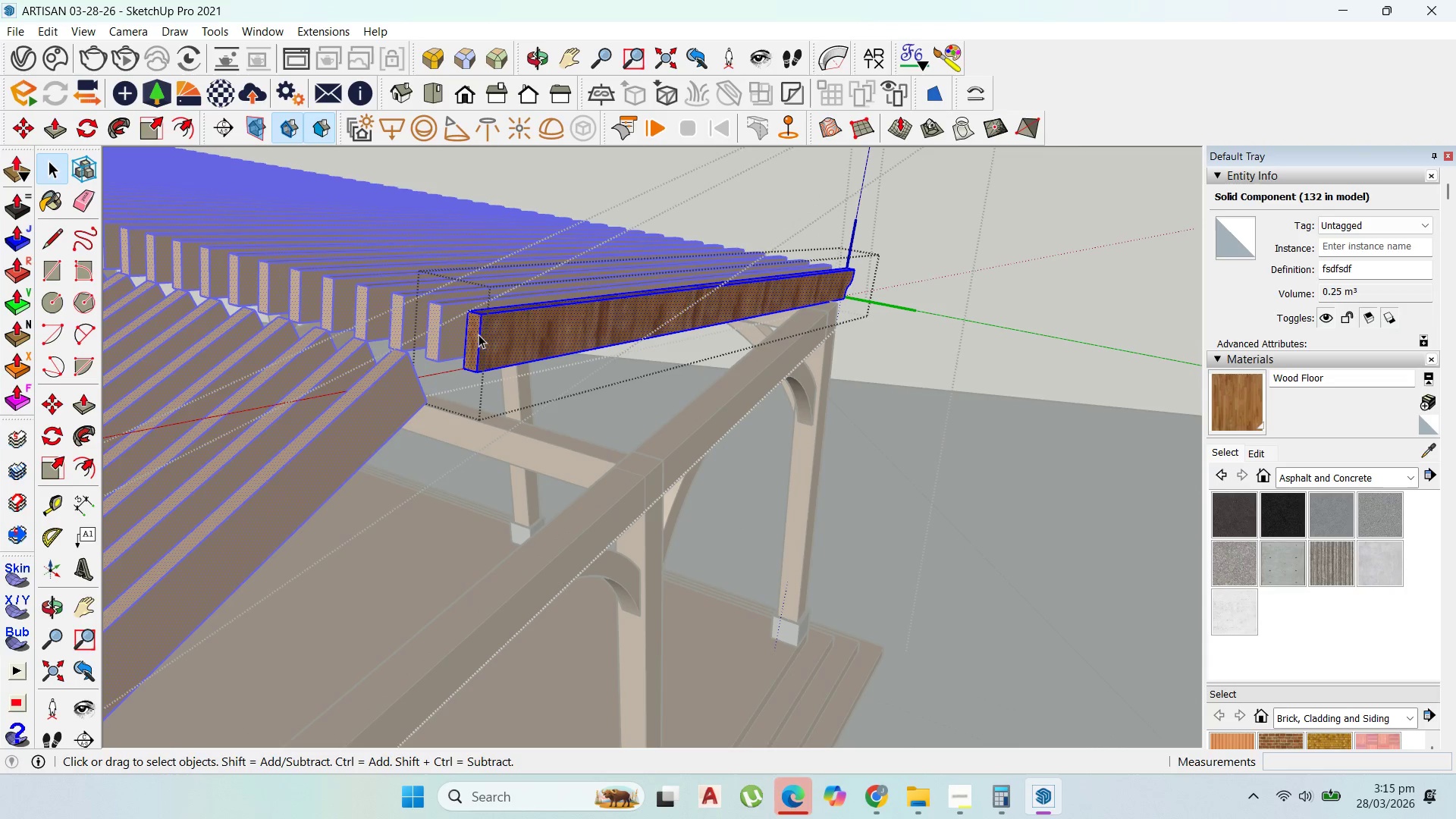 
triple_click([479, 334])
 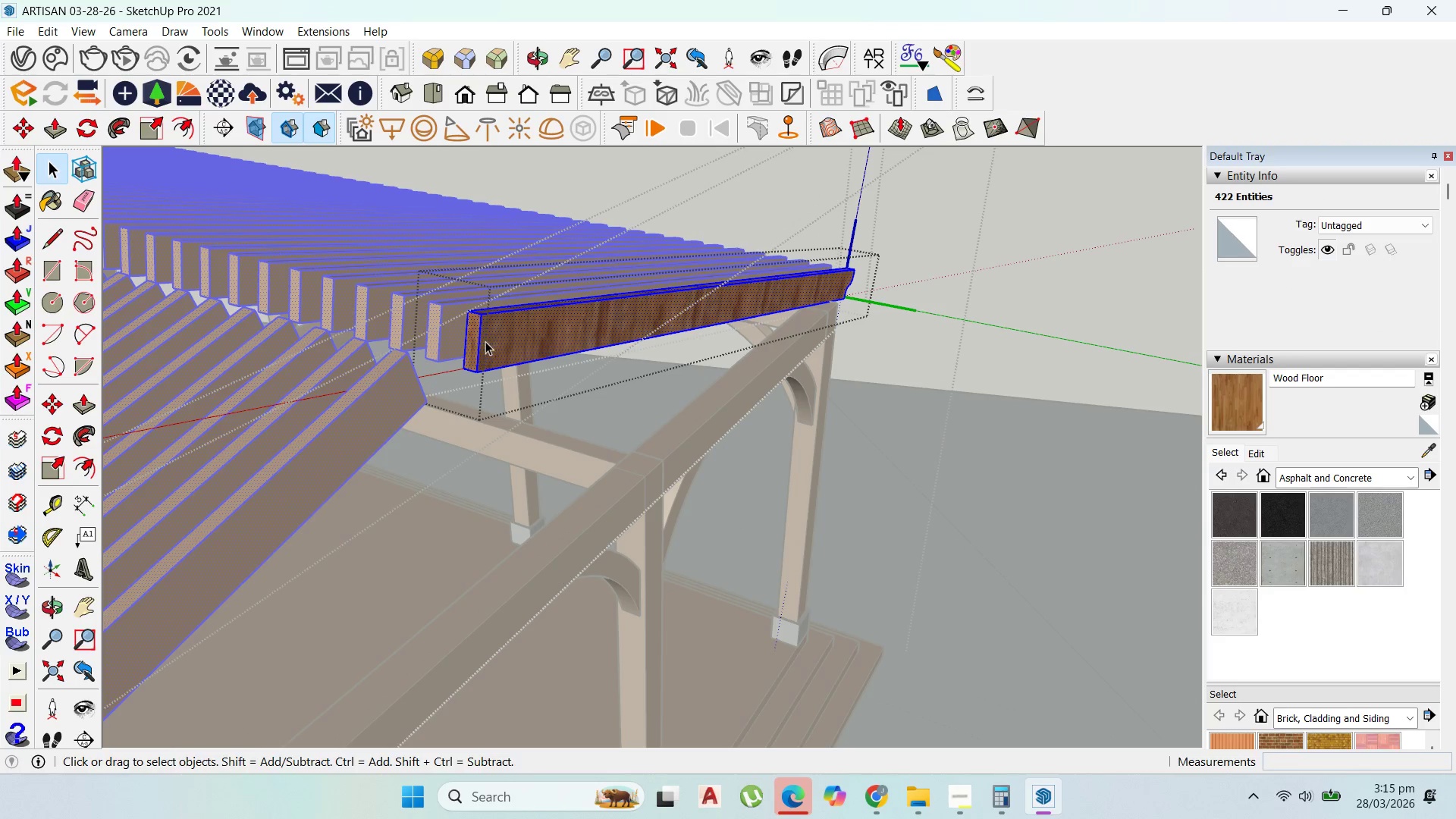 
key(P)
 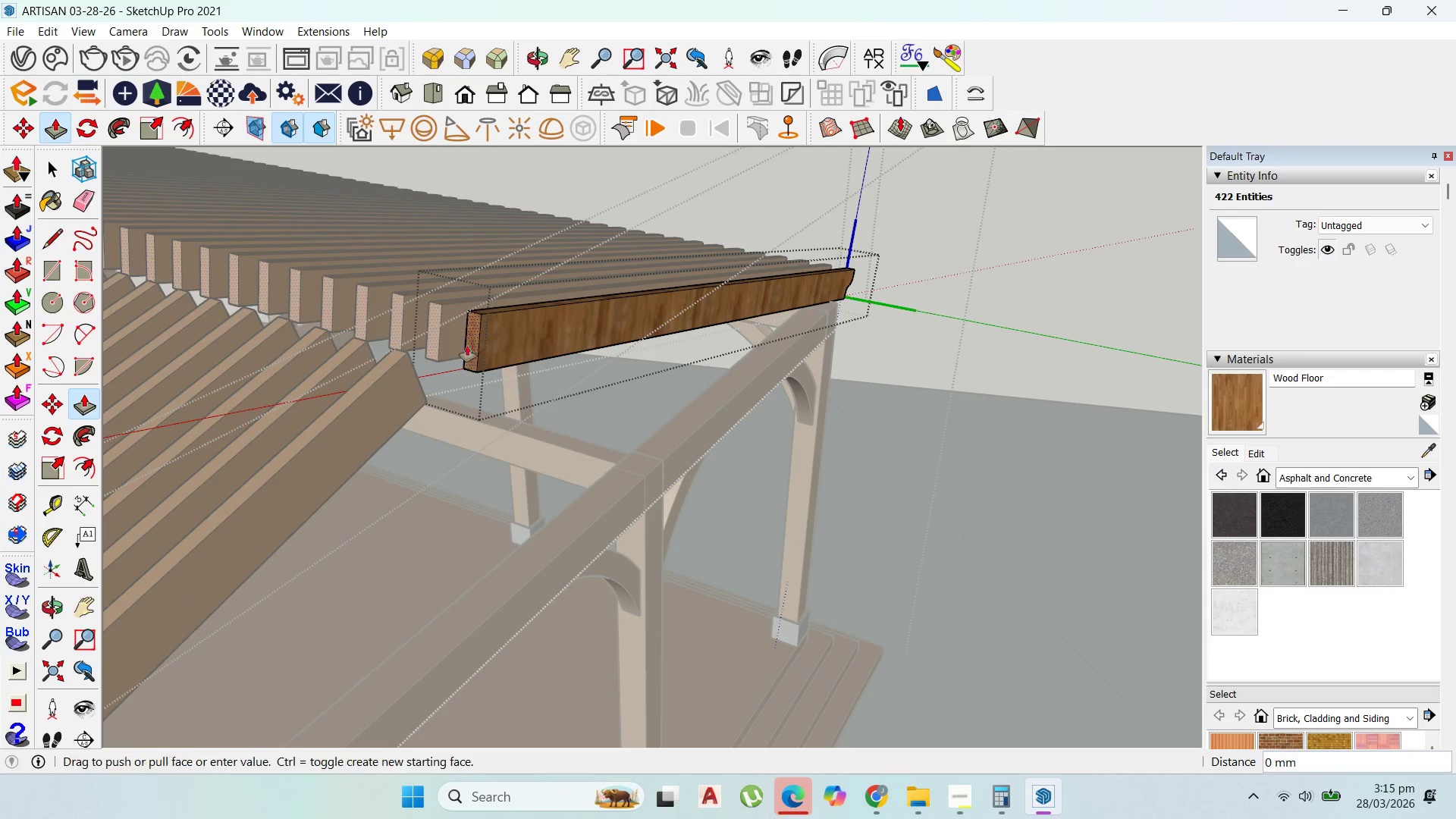 
left_click_drag(start_coordinate=[472, 343], to_coordinate=[440, 366])
 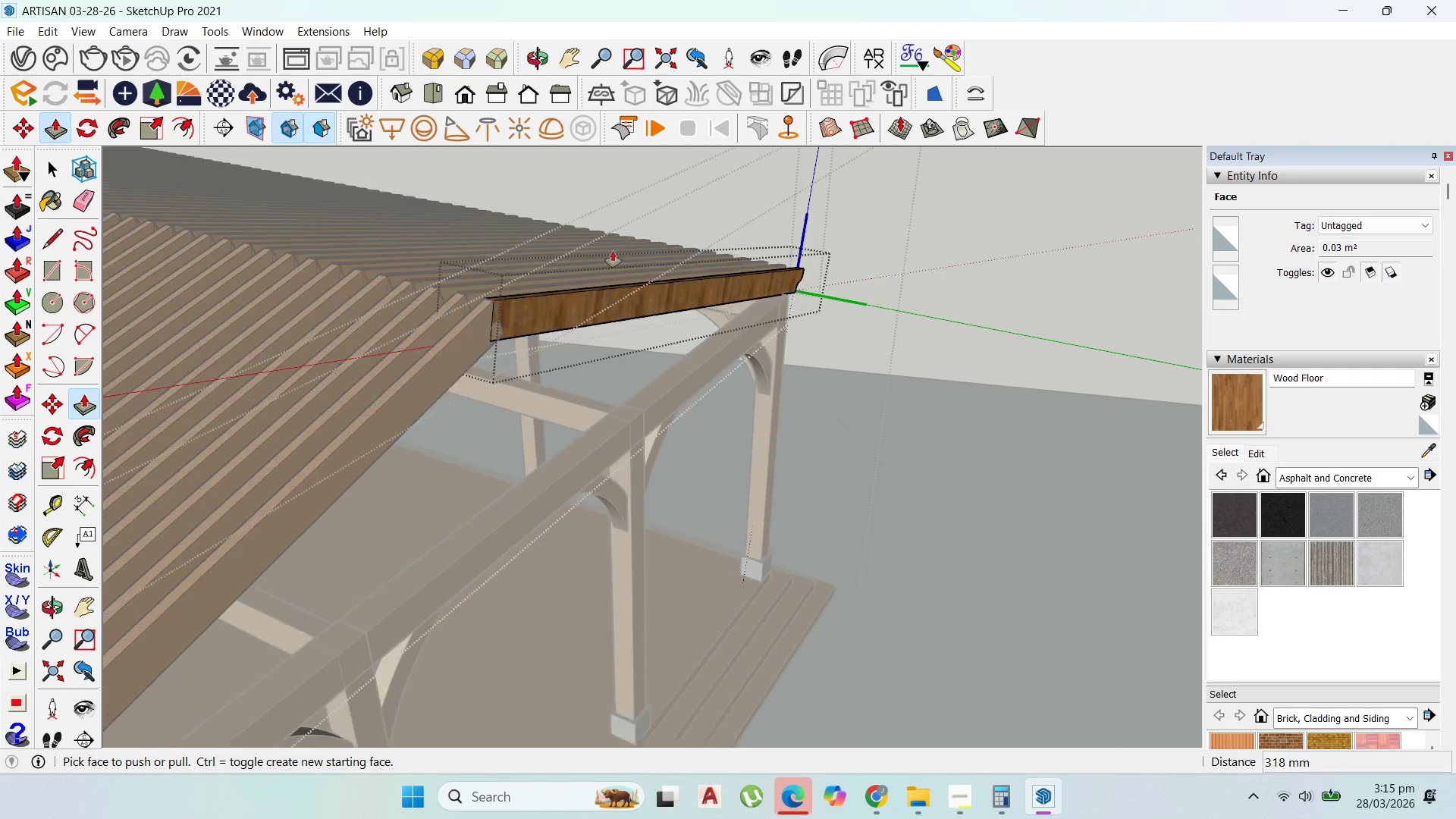 
scroll: coordinate [620, 249], scroll_direction: down, amount: 11.0
 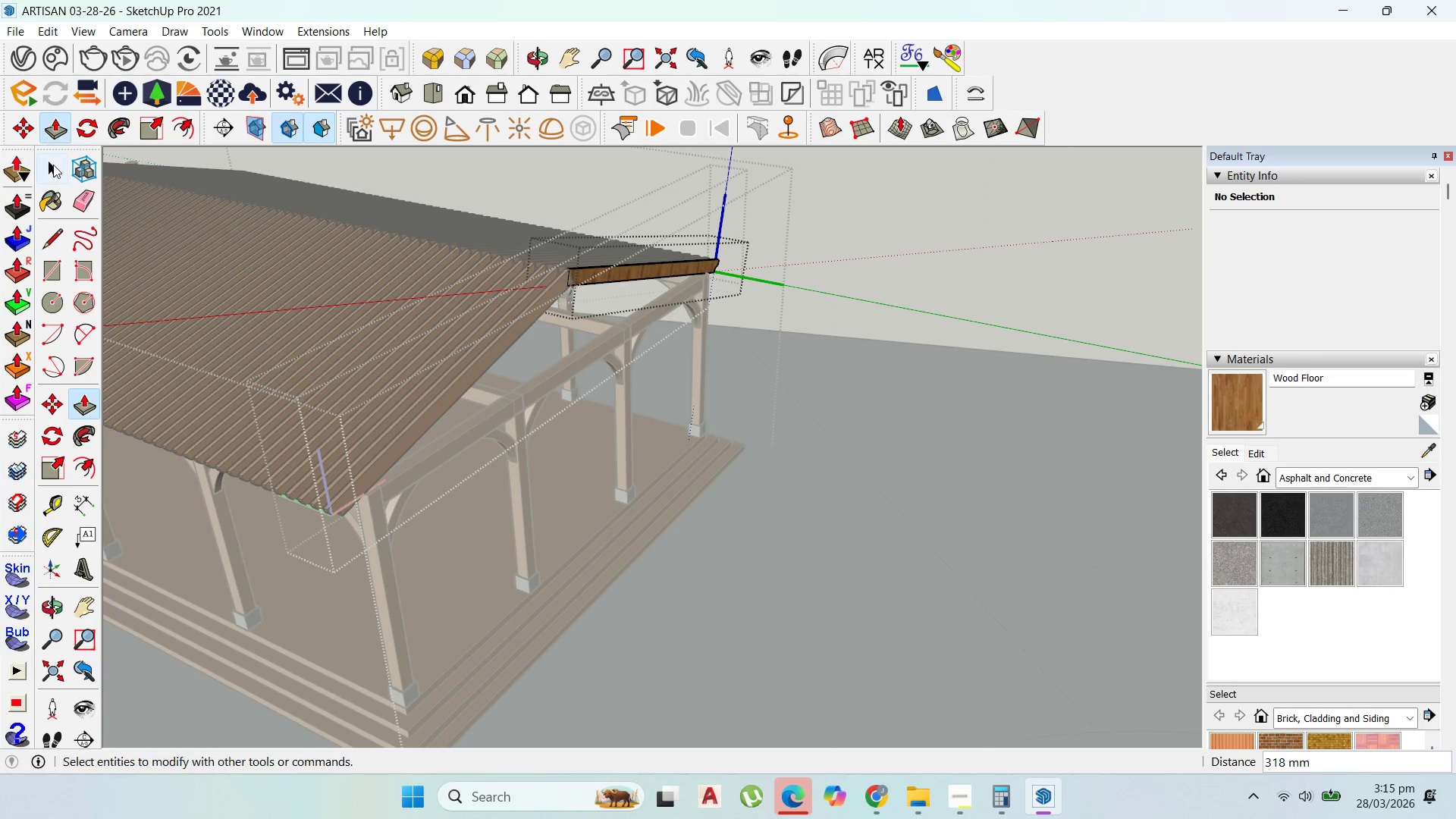 
left_click([53, 167])
 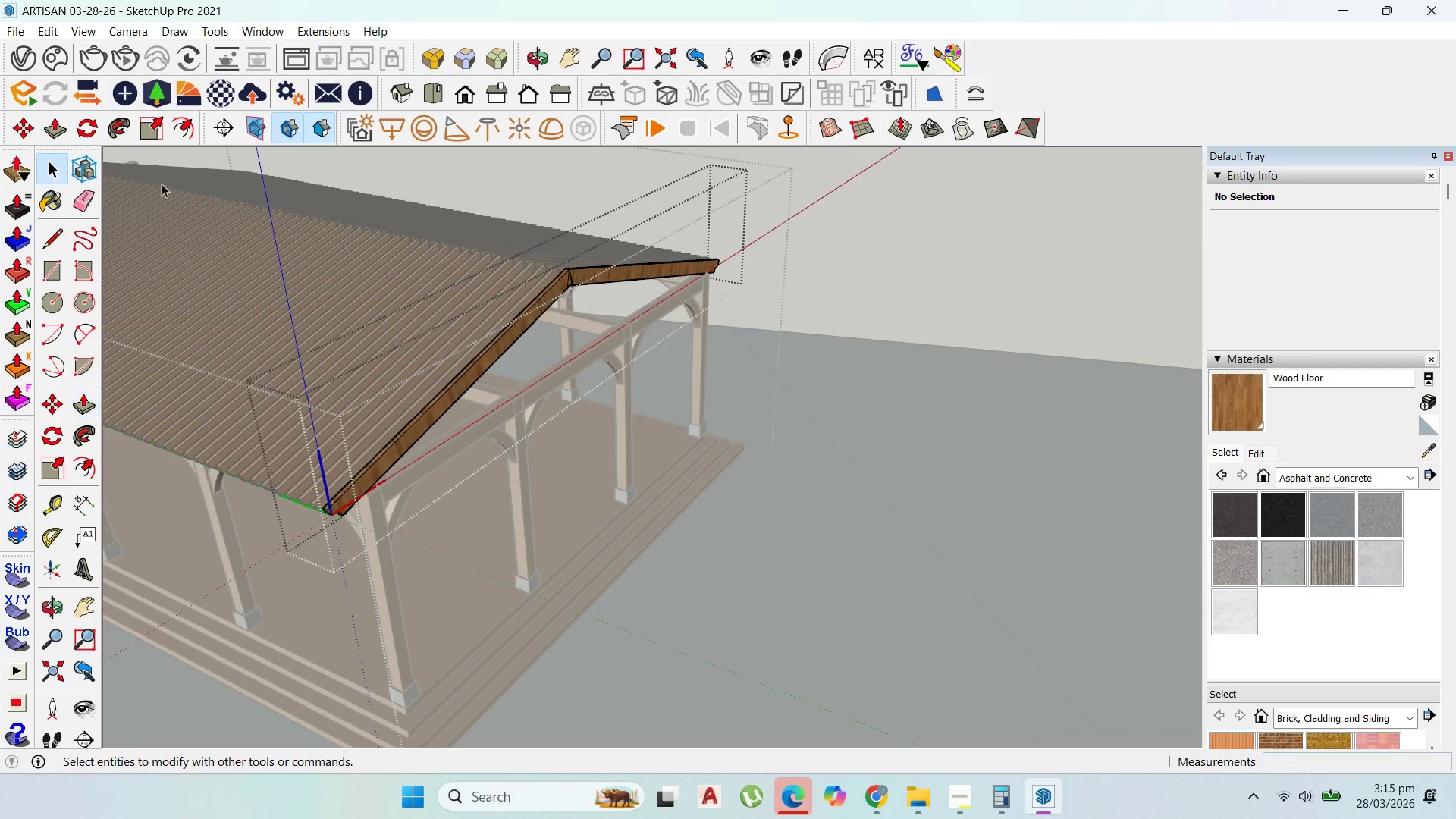 
key(Escape)
 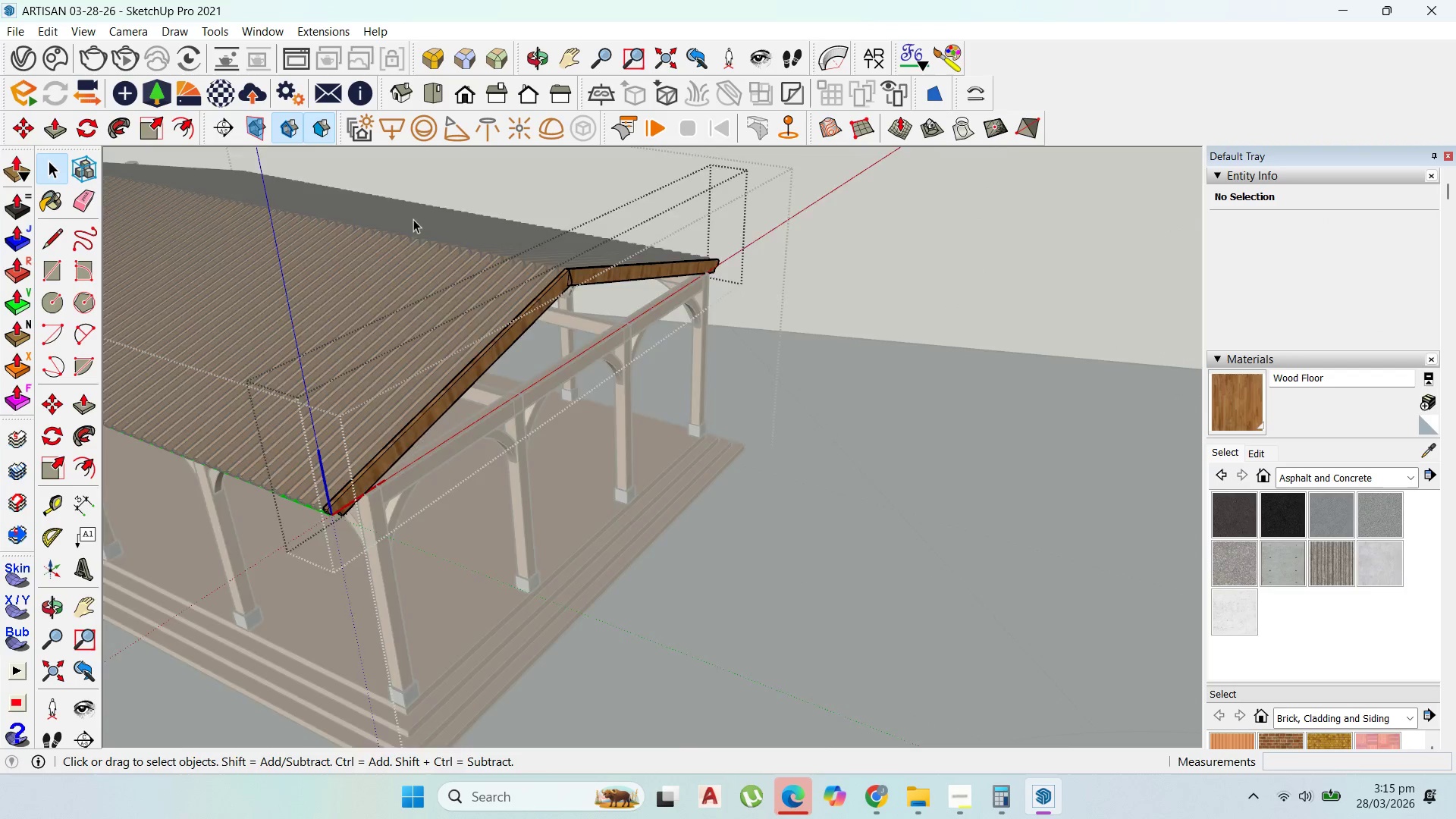 
key(Escape)
 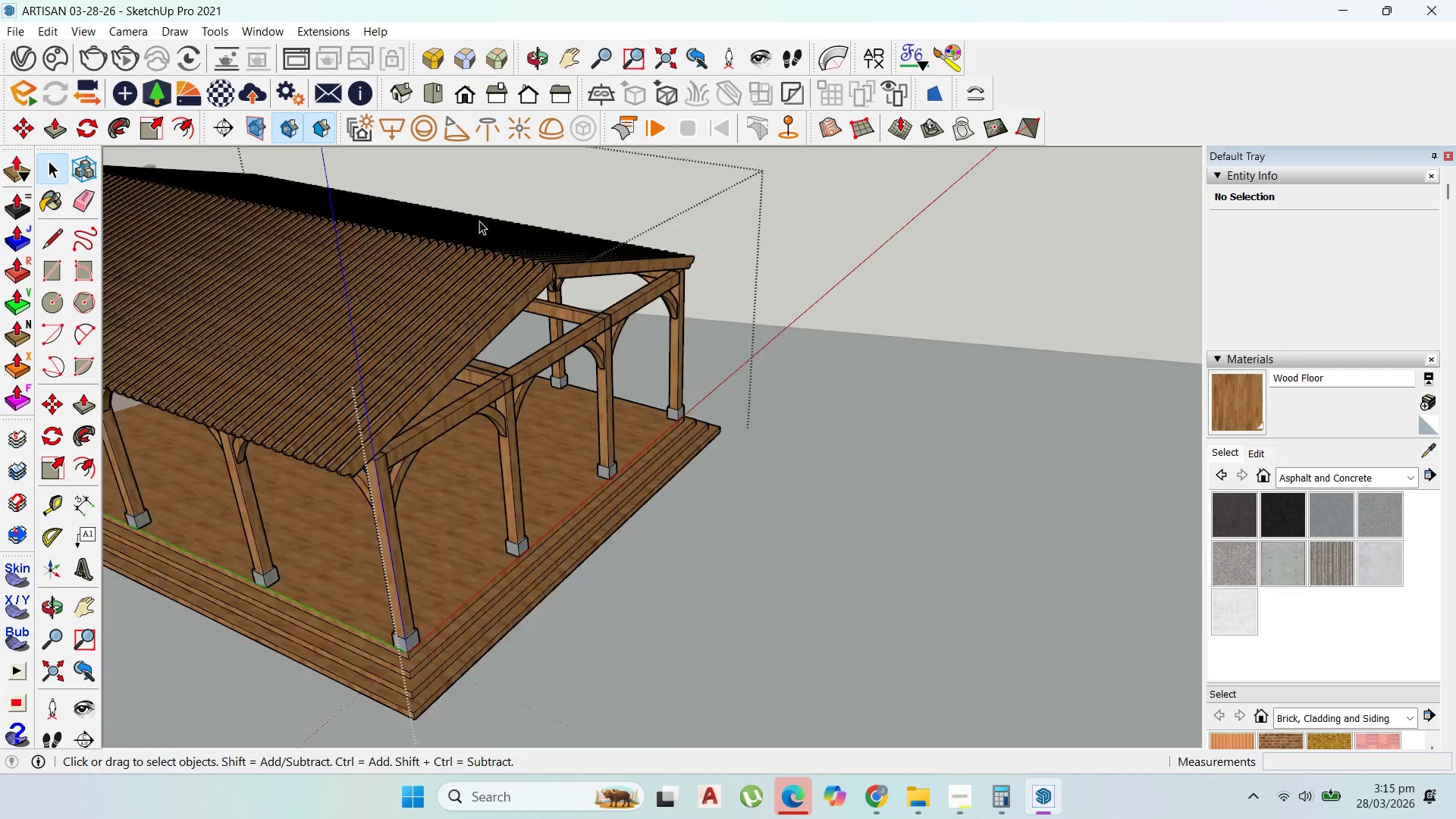 
scroll: coordinate [846, 315], scroll_direction: down, amount: 8.0
 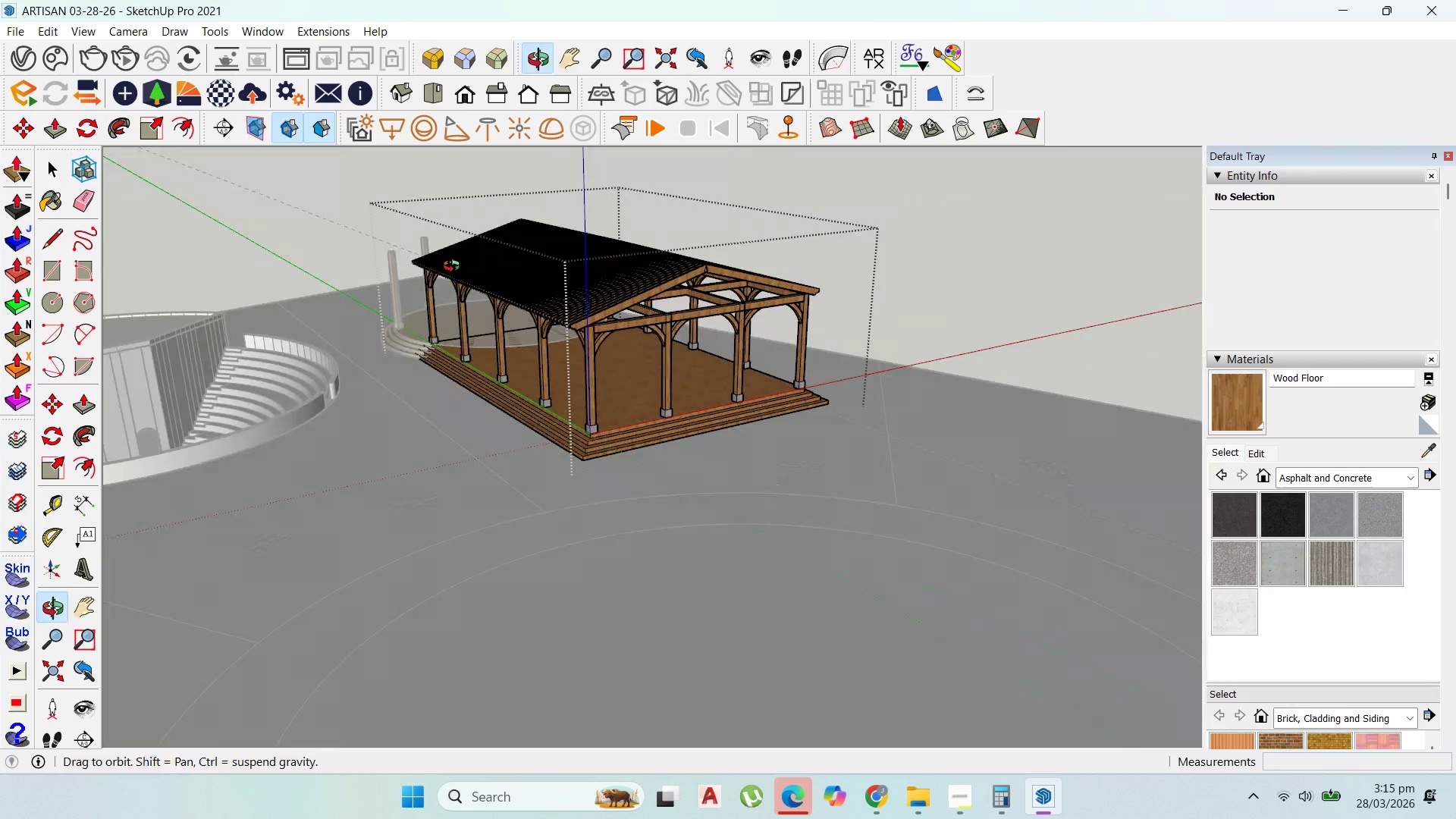 
scroll: coordinate [645, 293], scroll_direction: up, amount: 13.0
 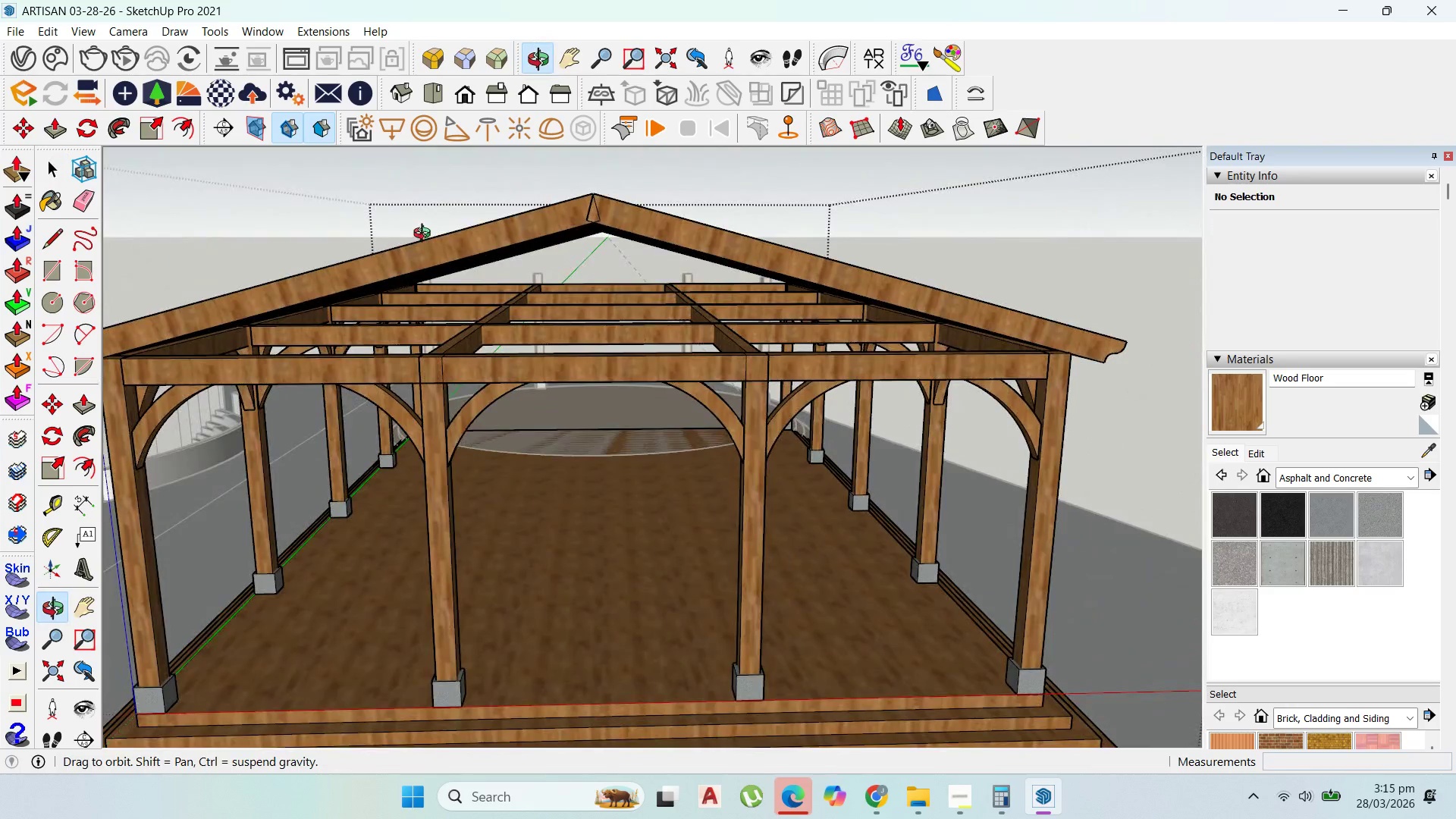 
wait(8.09)
 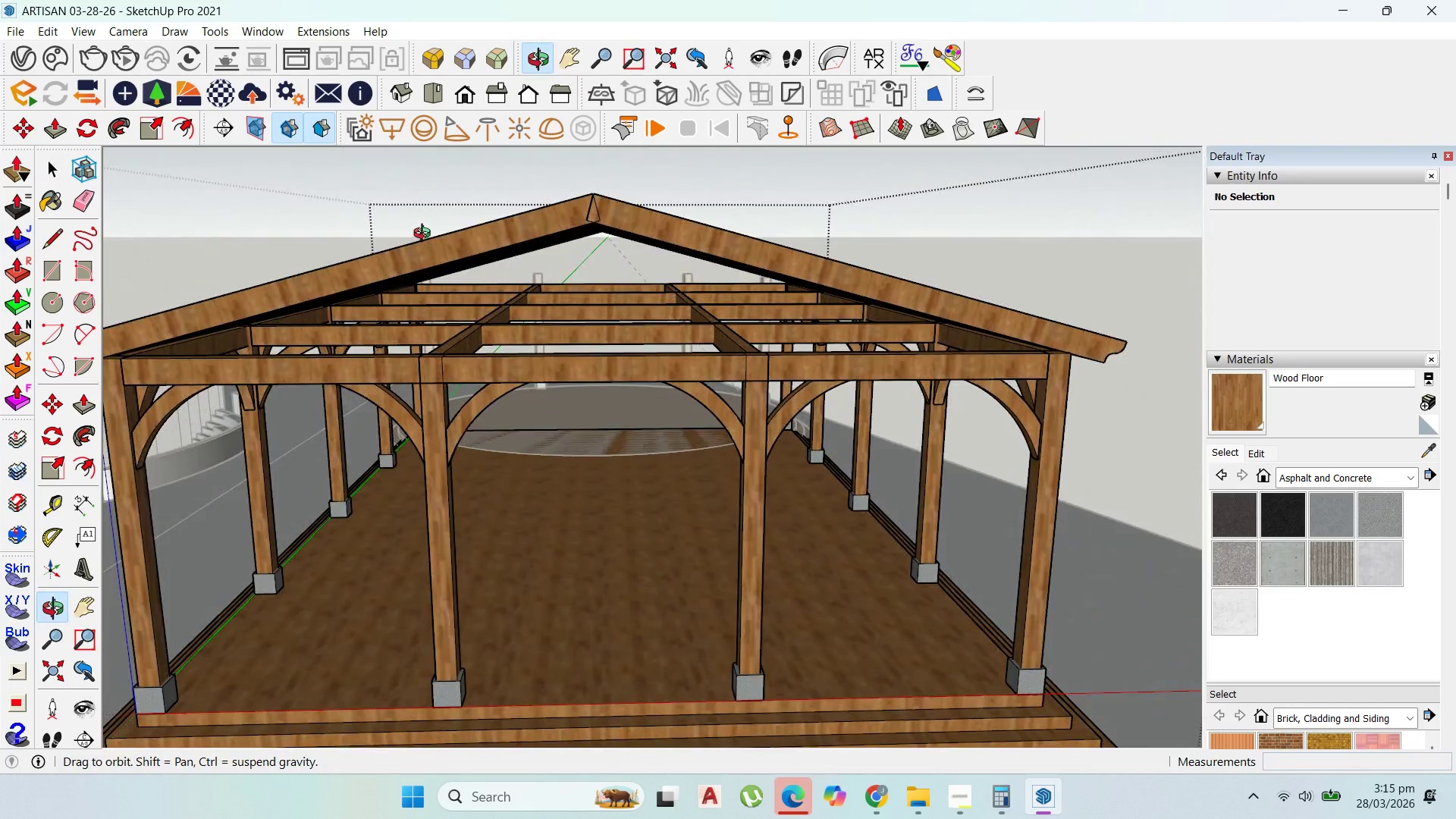 
scroll: coordinate [801, 519], scroll_direction: up, amount: 19.0
 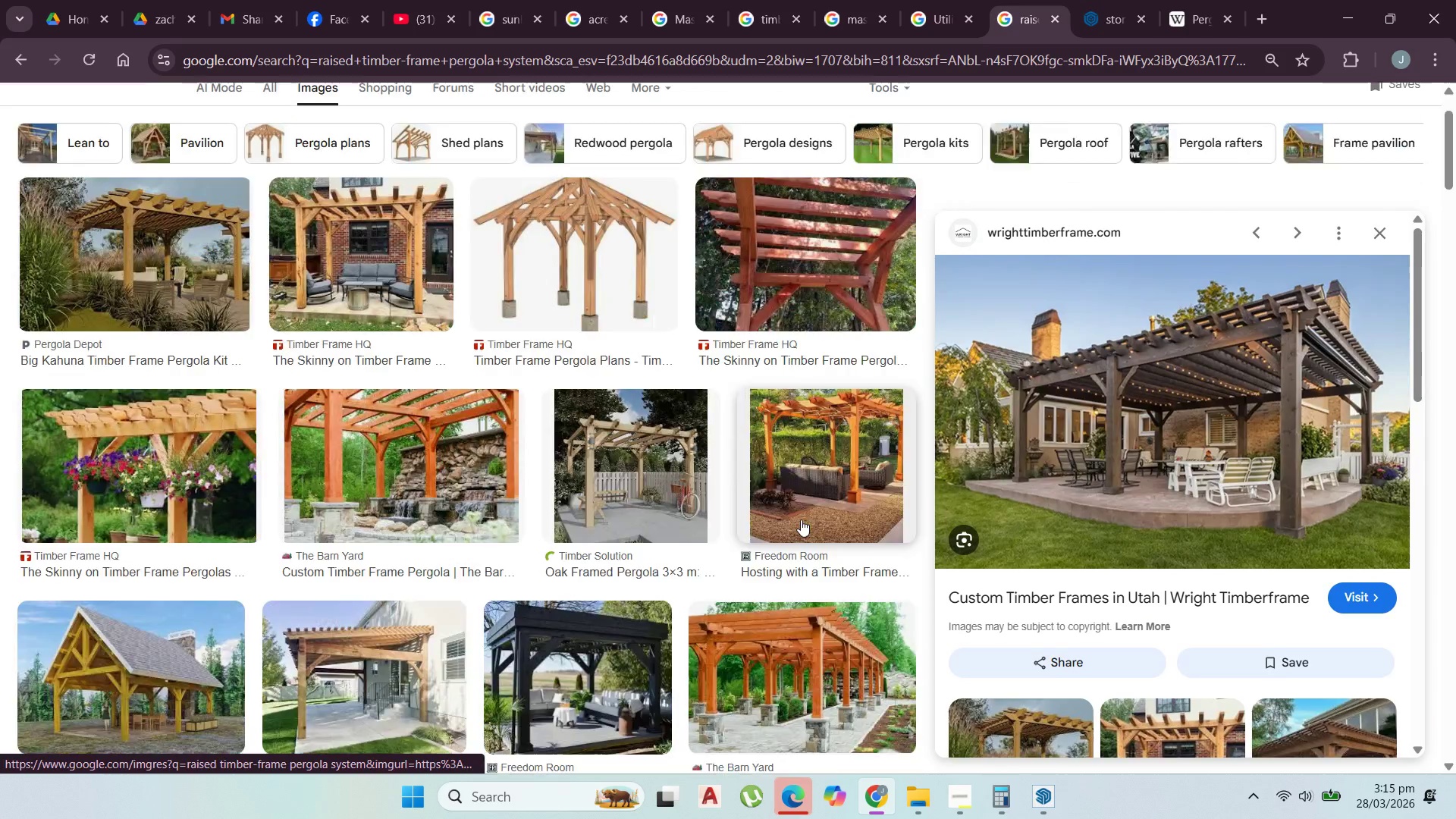 
scroll: coordinate [801, 531], scroll_direction: down, amount: 10.0
 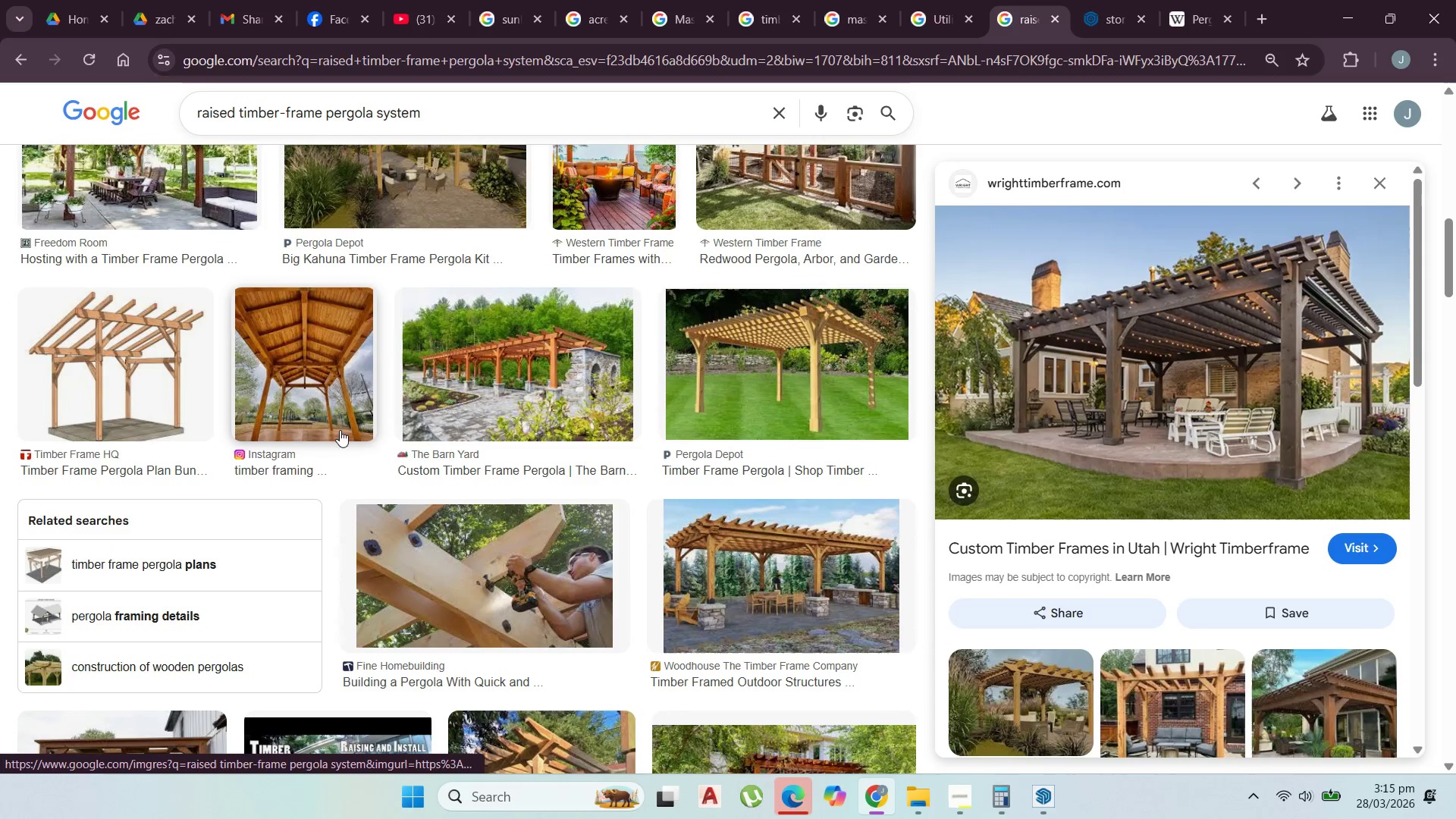 
left_click([344, 421])
 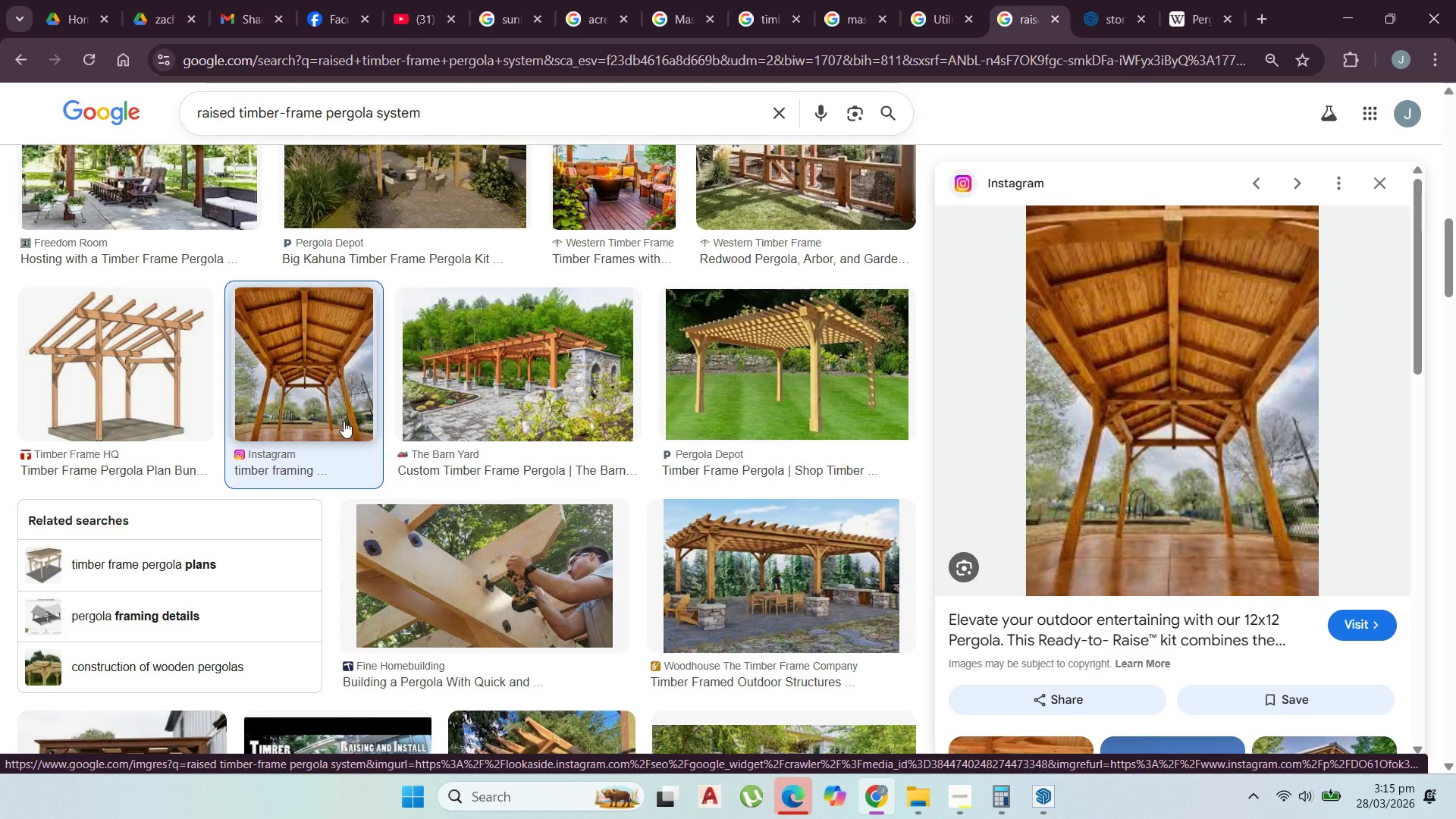 
wait(8.23)
 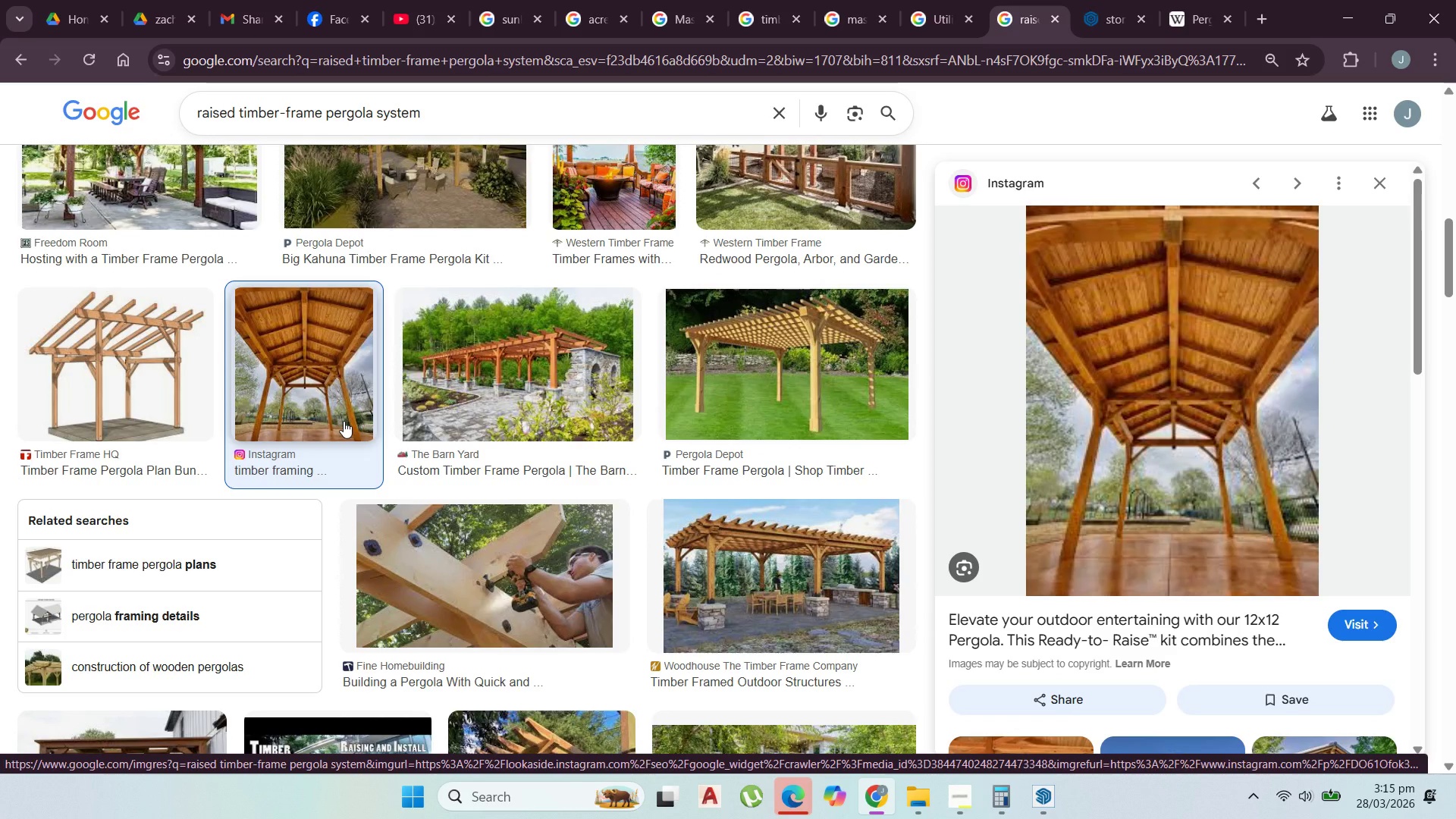 
scroll: coordinate [502, 557], scroll_direction: down, amount: 6.0
 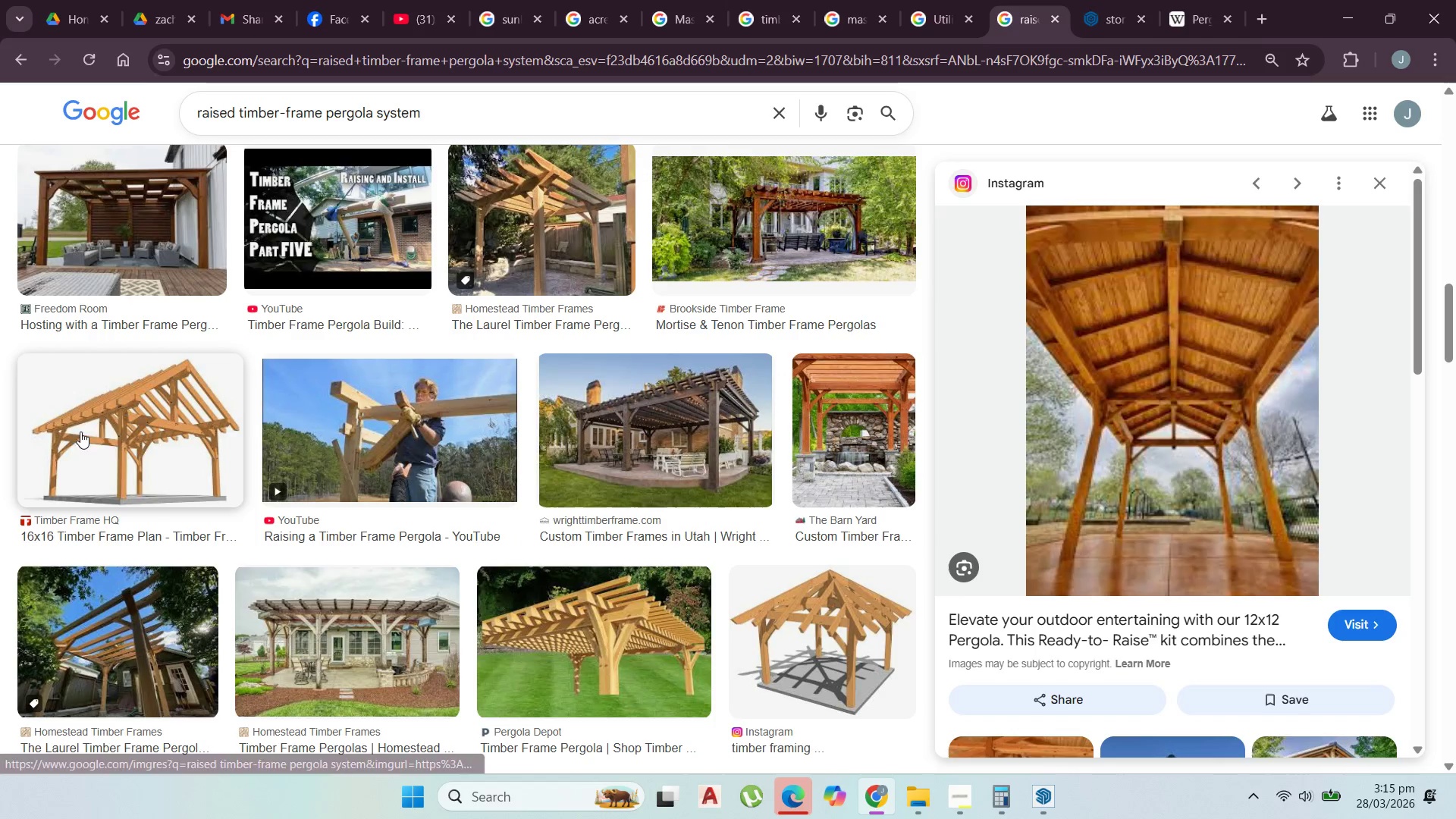 
left_click([115, 430])
 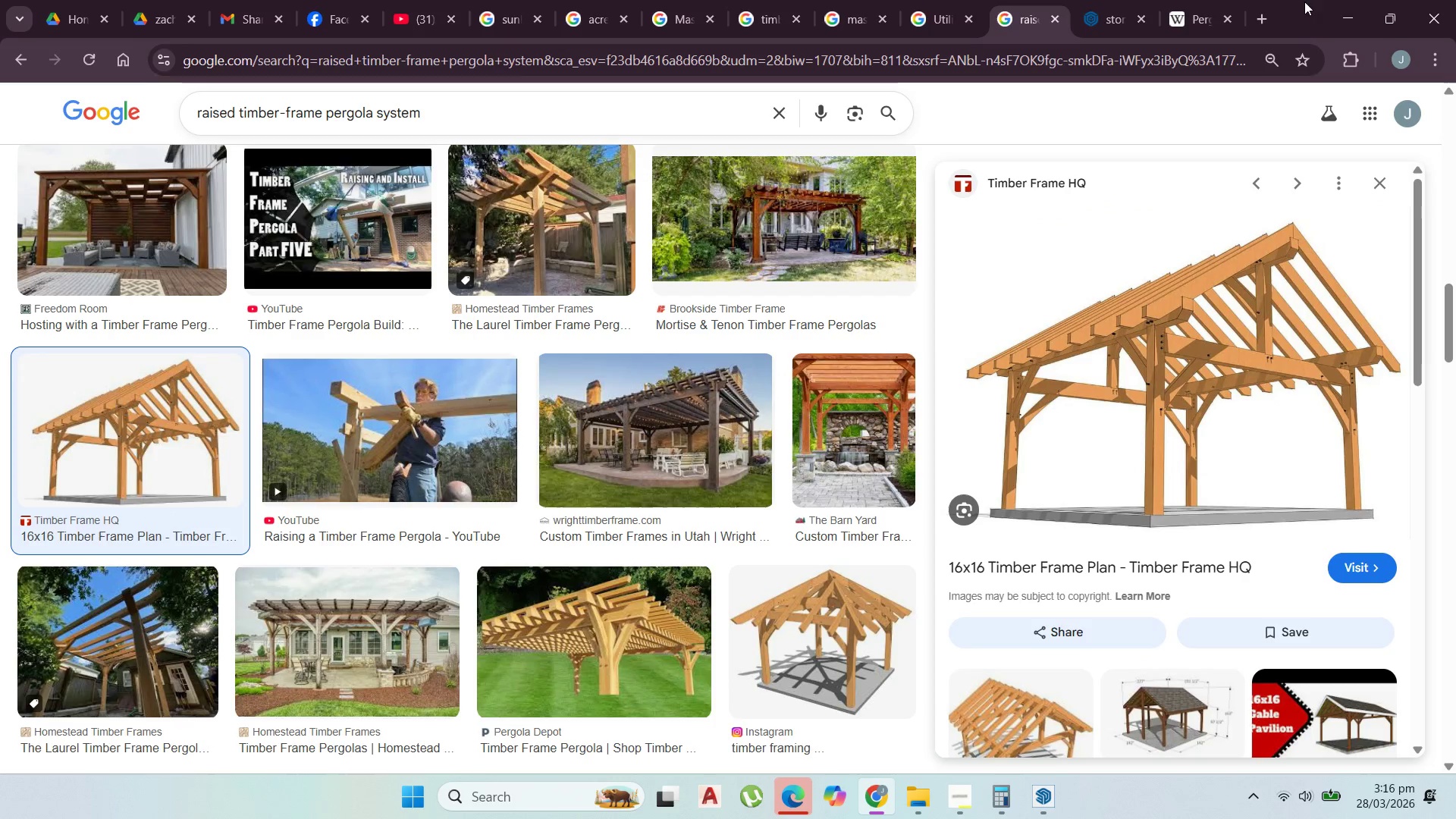 
wait(5.45)
 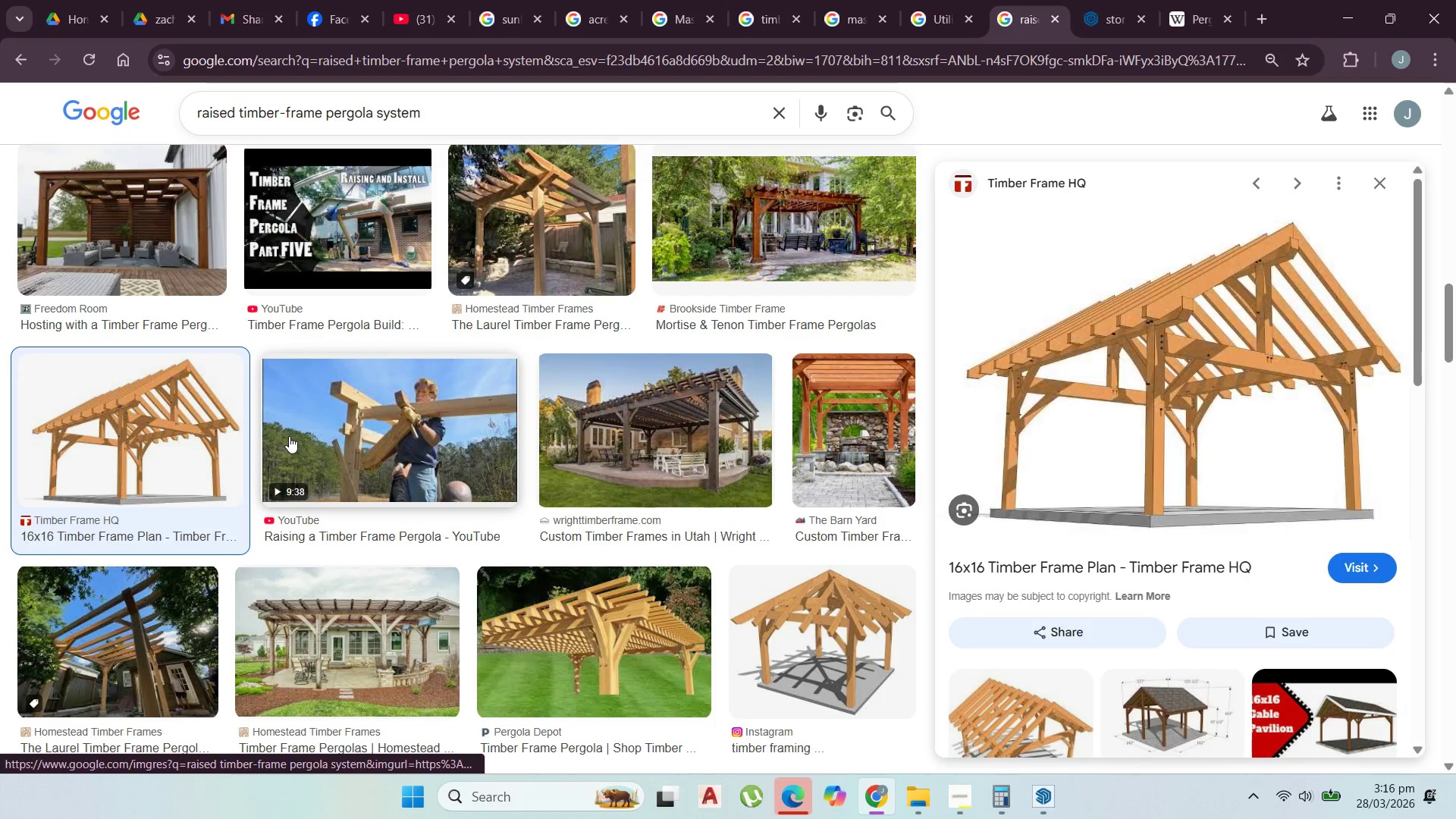 
left_click([1337, 8])
 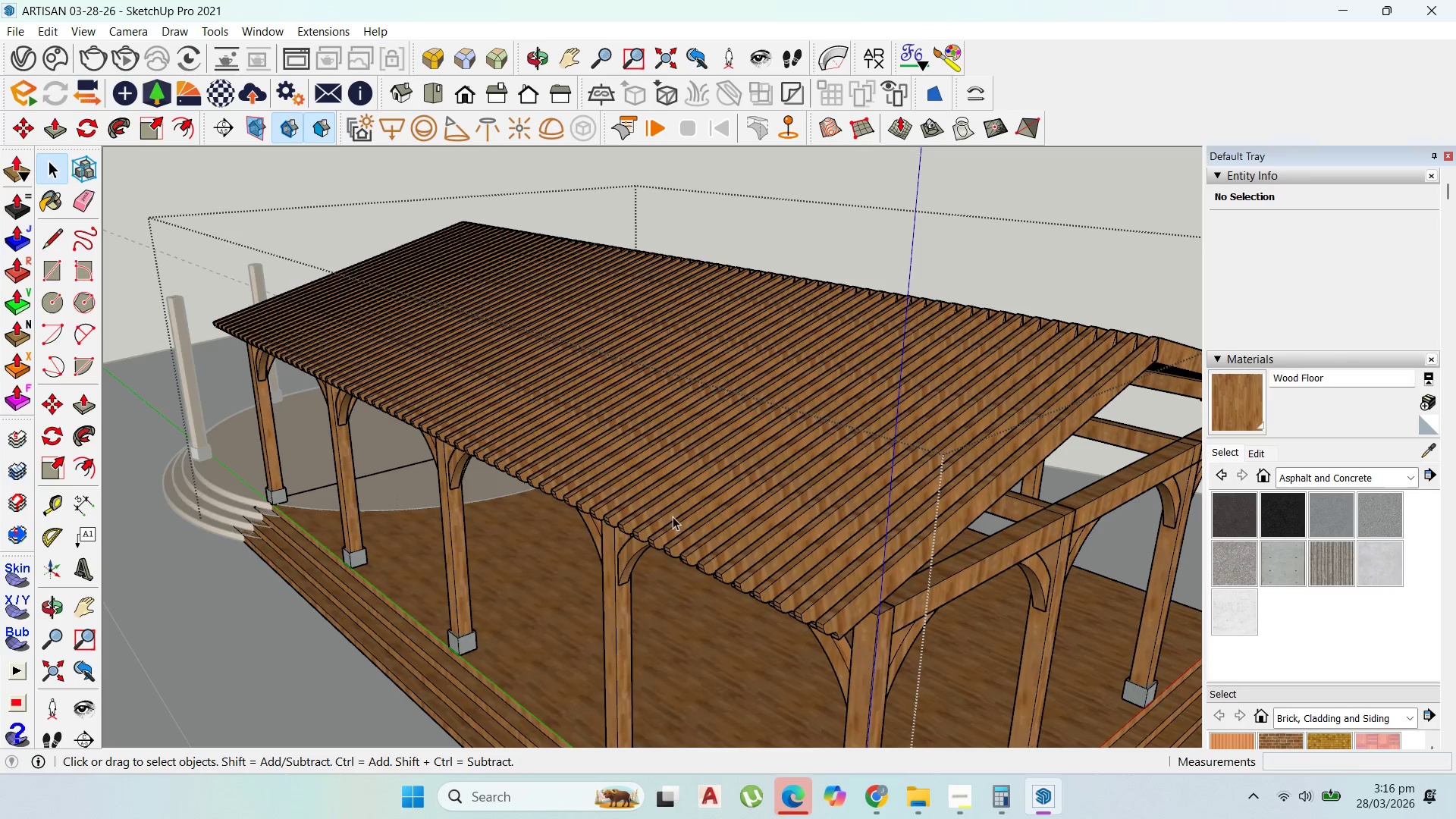 
scroll: coordinate [649, 566], scroll_direction: up, amount: 7.0
 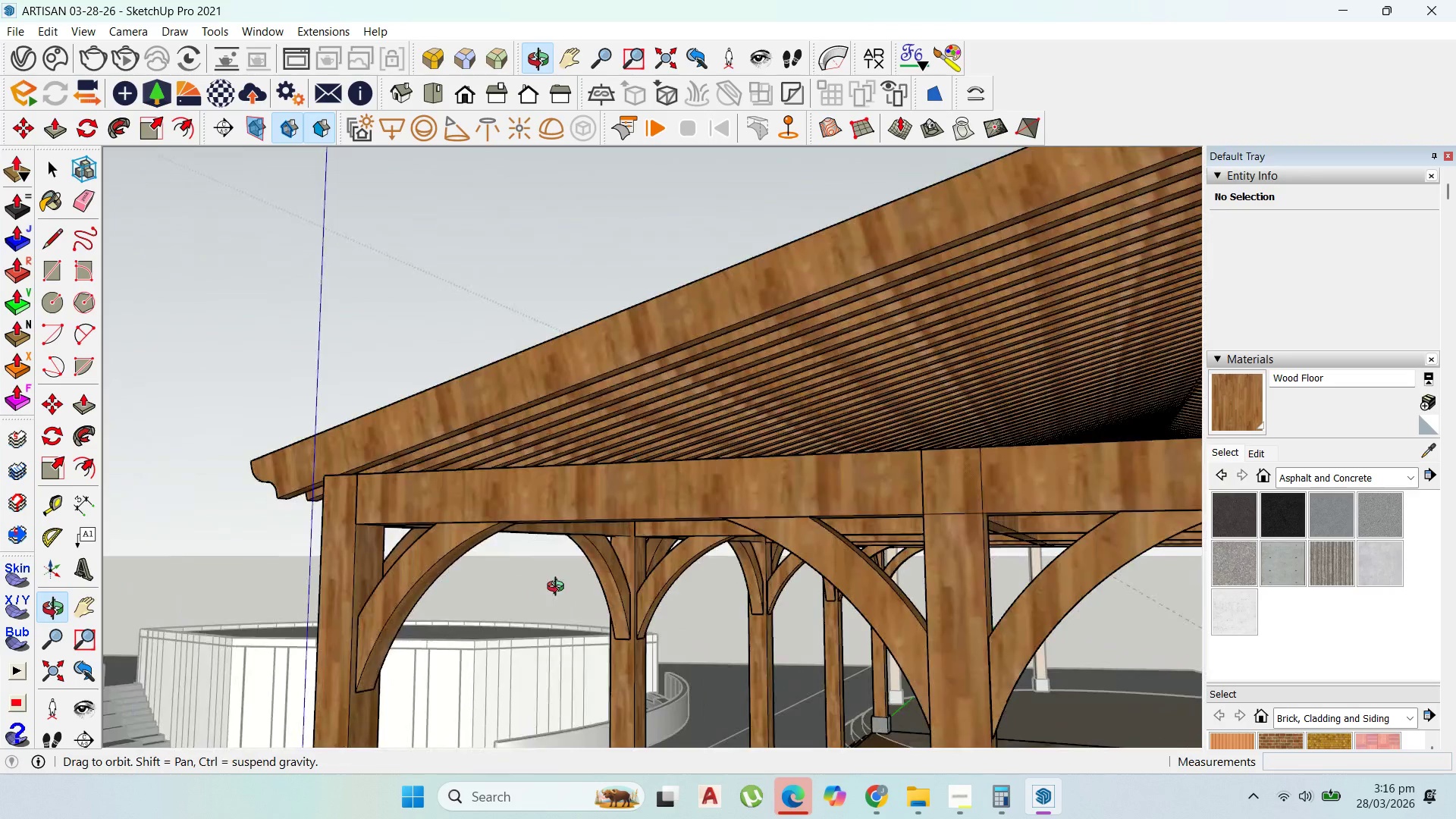 
scroll: coordinate [657, 593], scroll_direction: down, amount: 9.0
 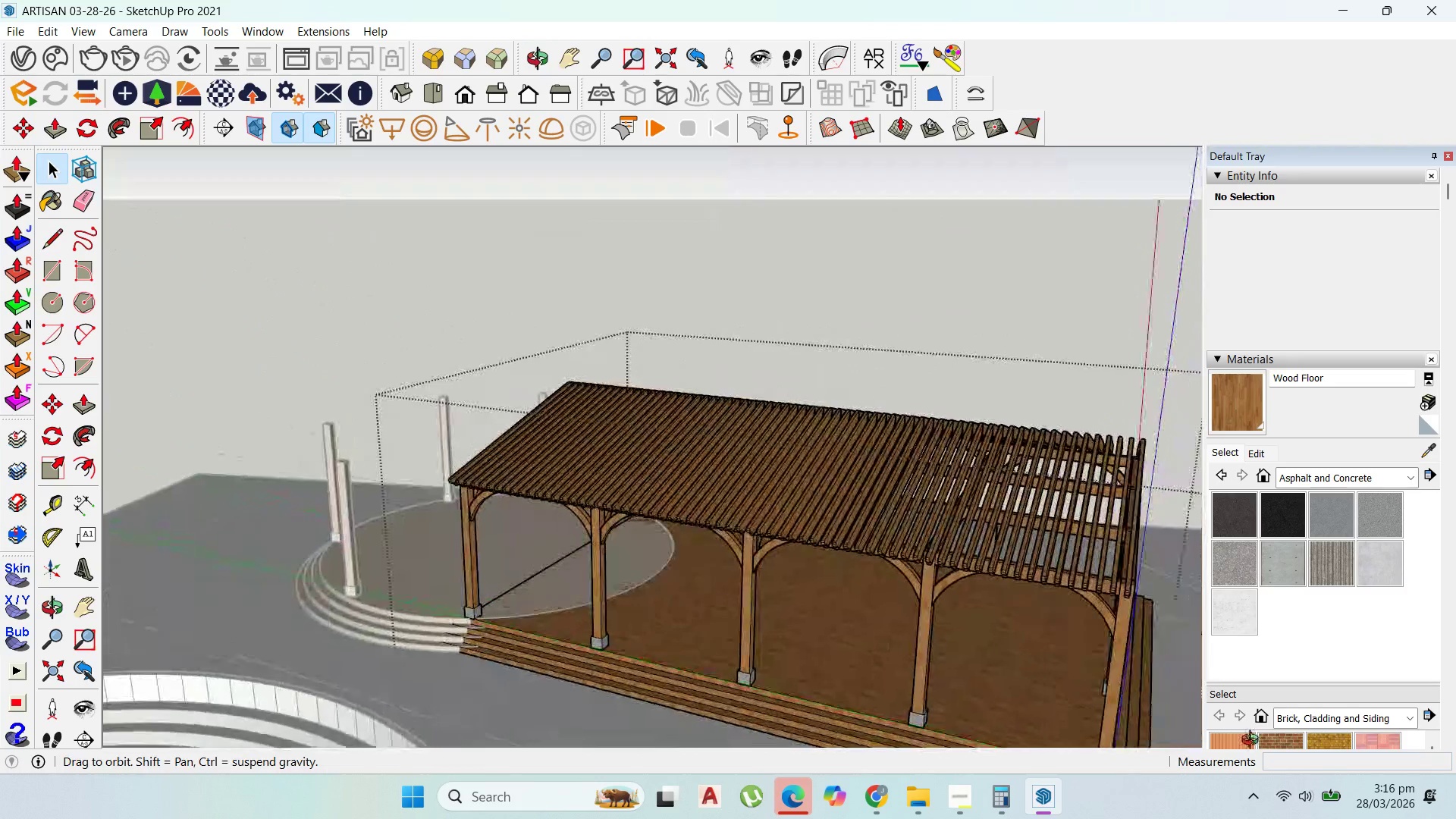 
scroll: coordinate [1115, 504], scroll_direction: up, amount: 8.0
 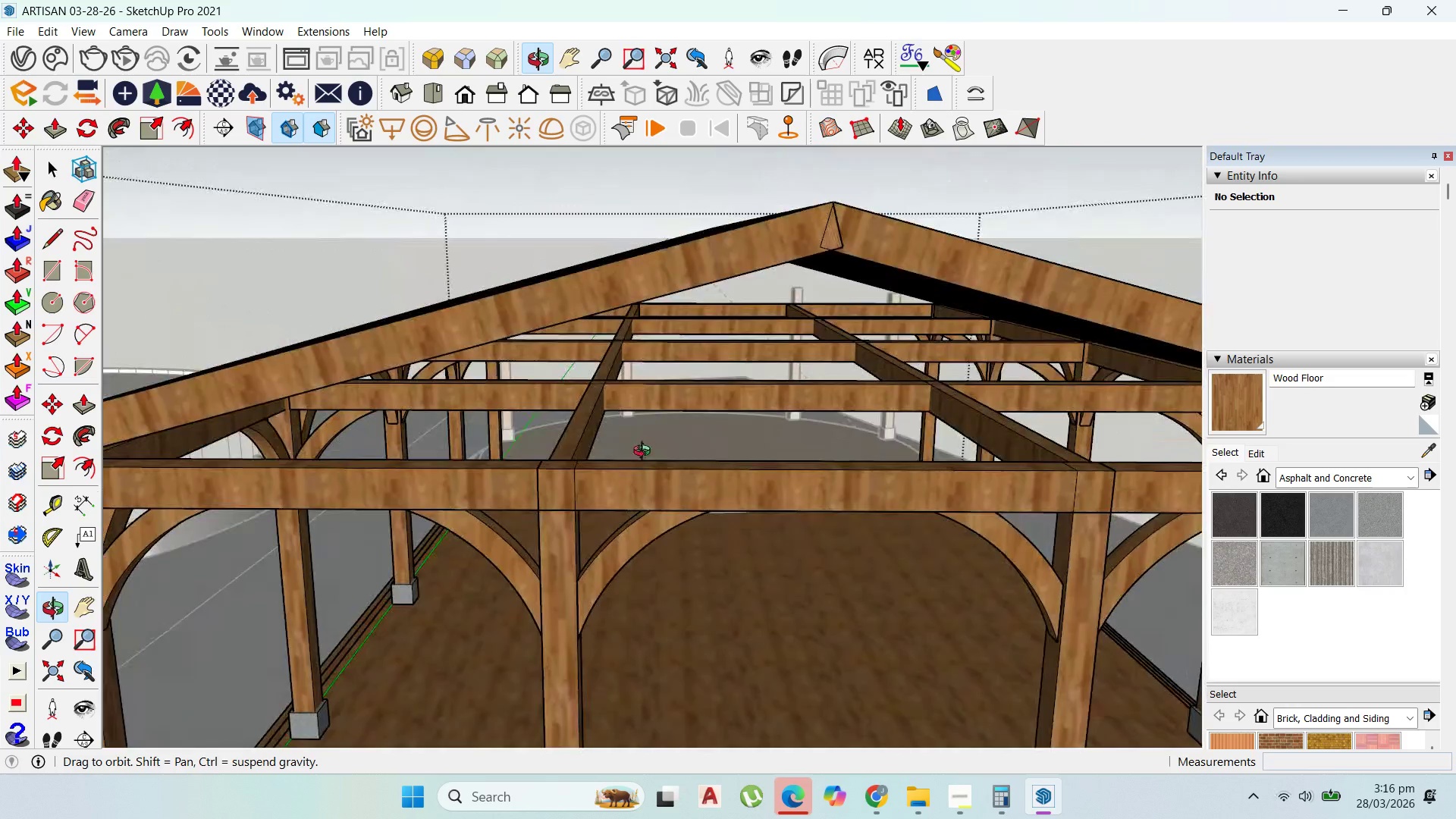 
wait(5.51)
 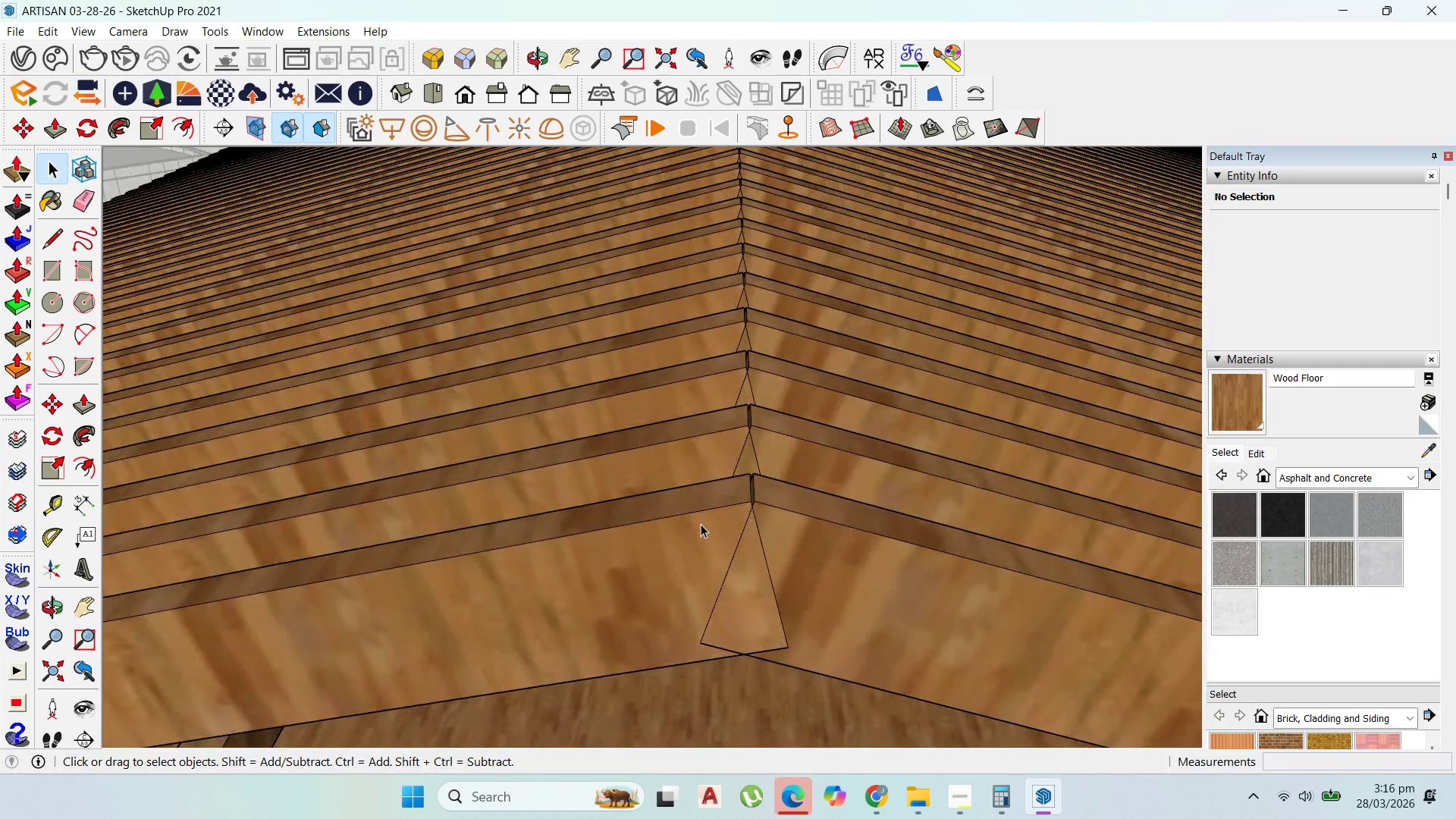 
left_click([701, 524])
 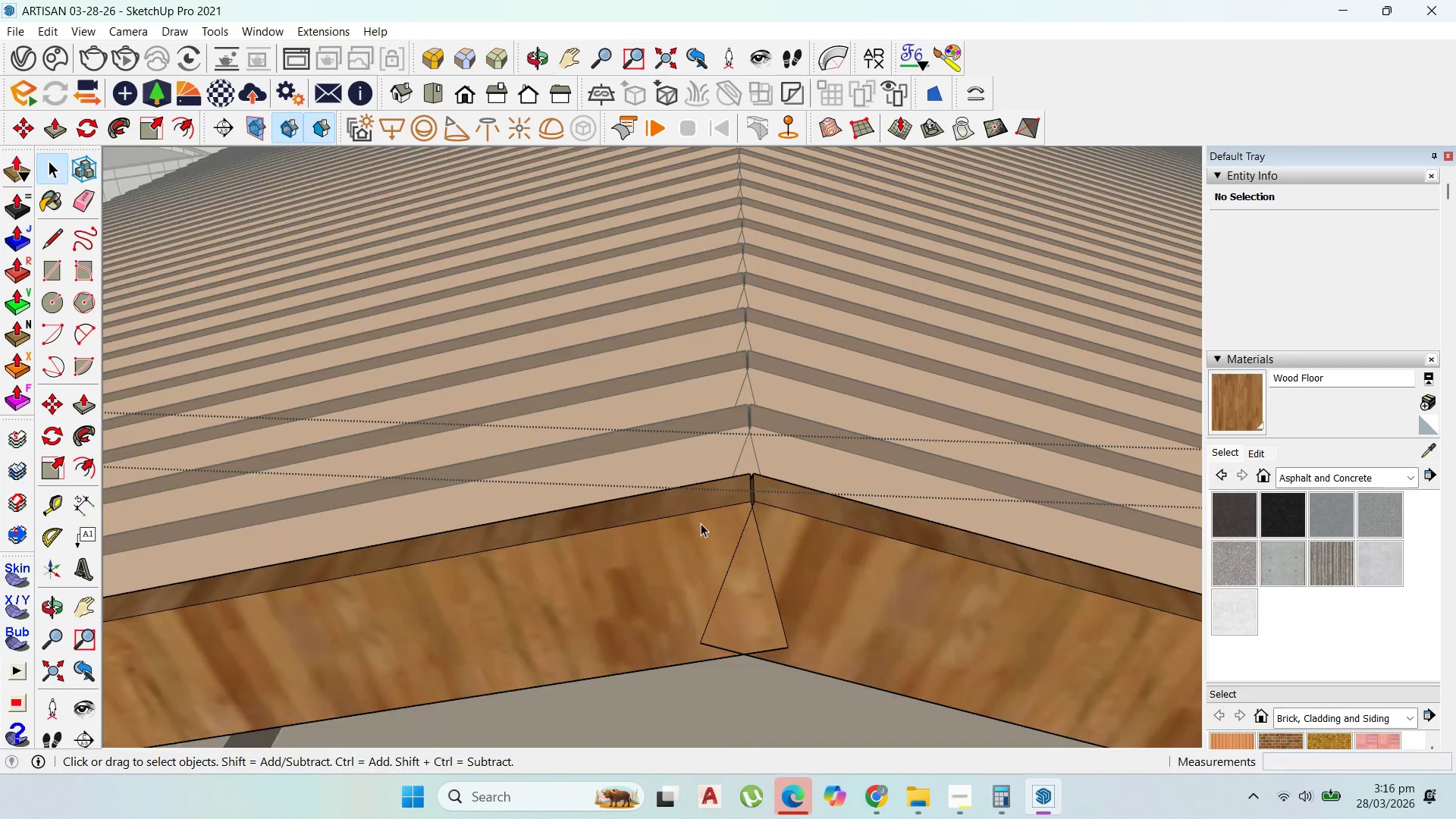 
triple_click([701, 523])
 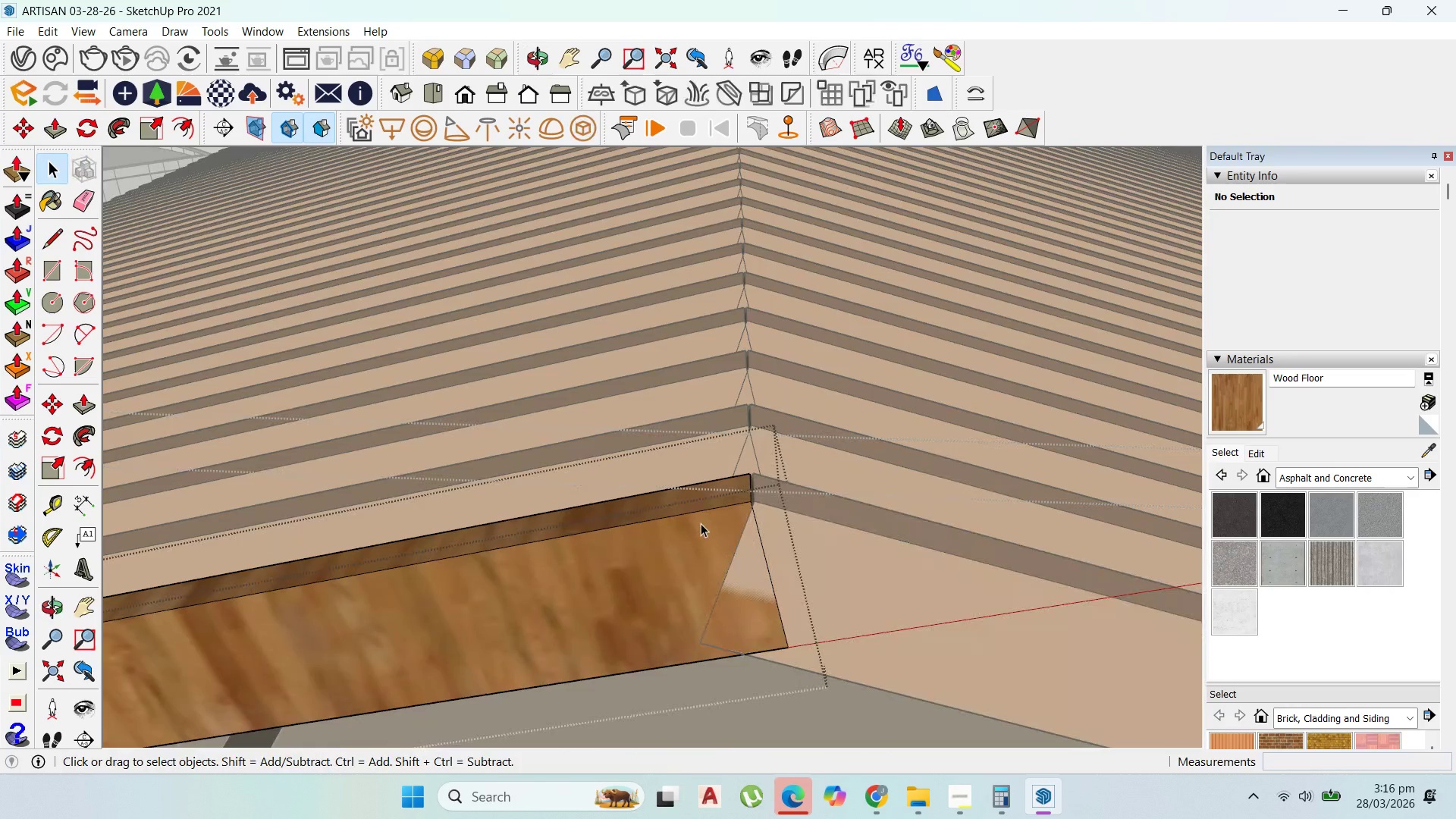 
scroll: coordinate [709, 527], scroll_direction: up, amount: 13.0
 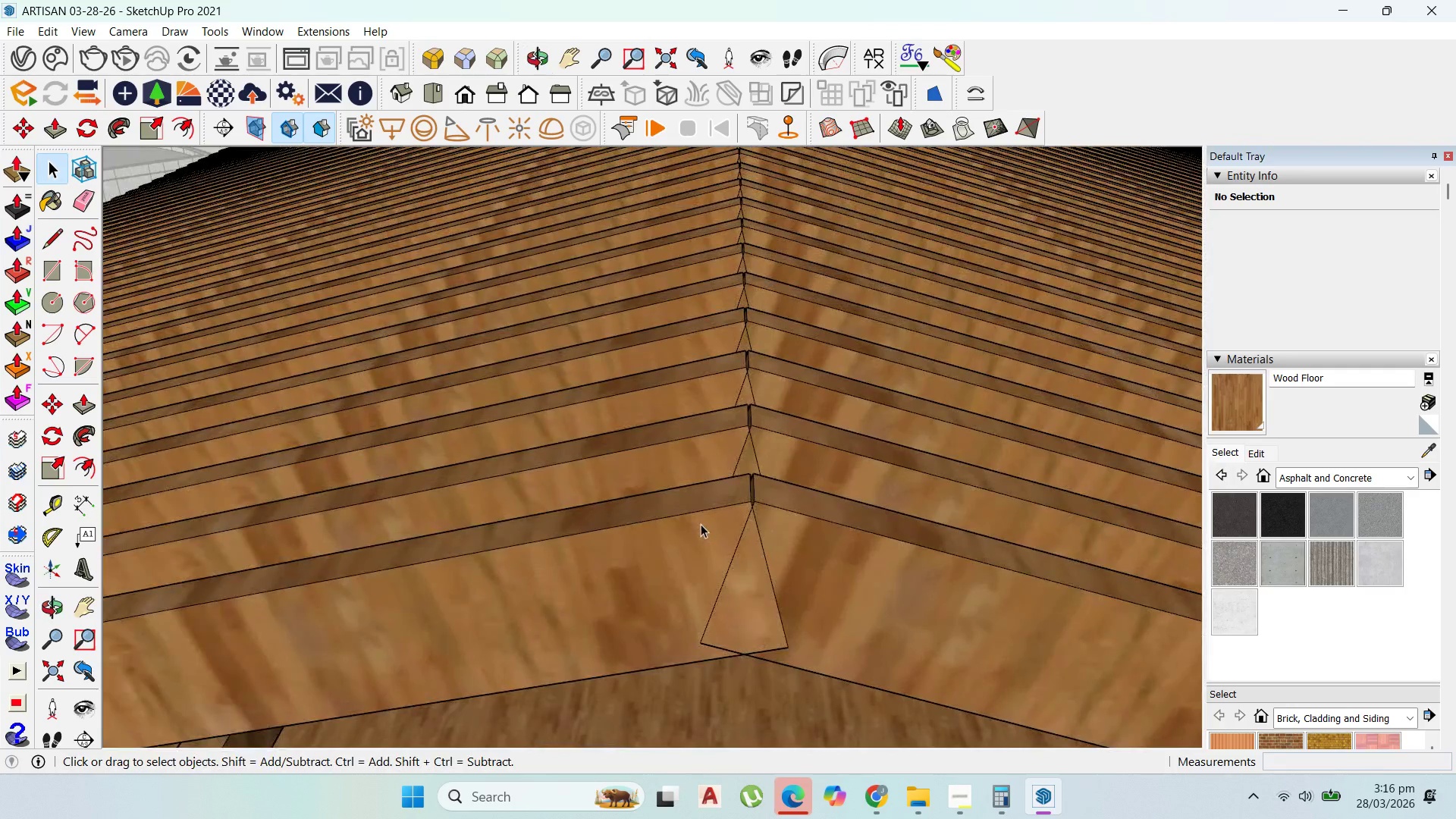 
triple_click([701, 523])
 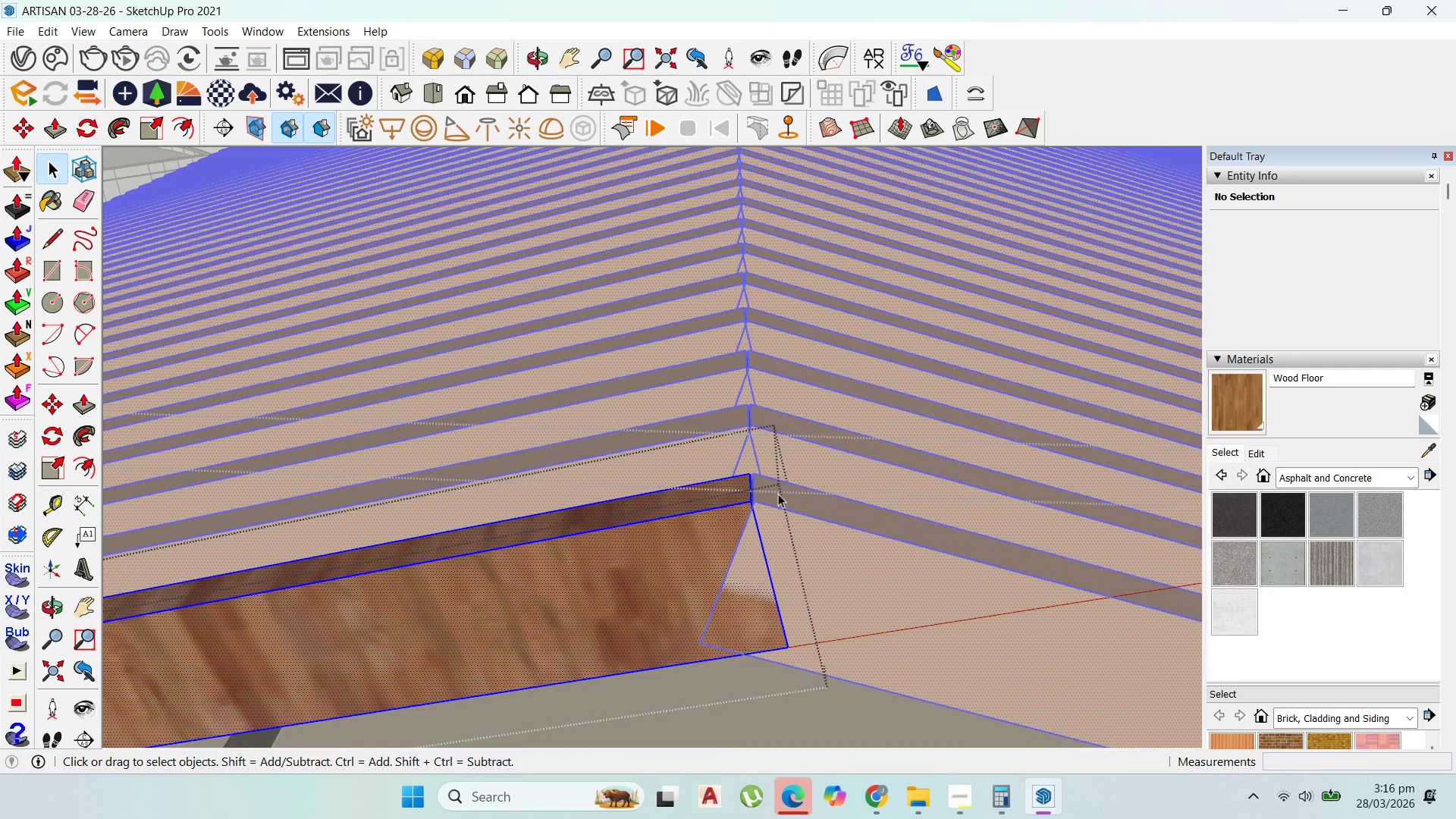 
scroll: coordinate [747, 489], scroll_direction: up, amount: 11.0
 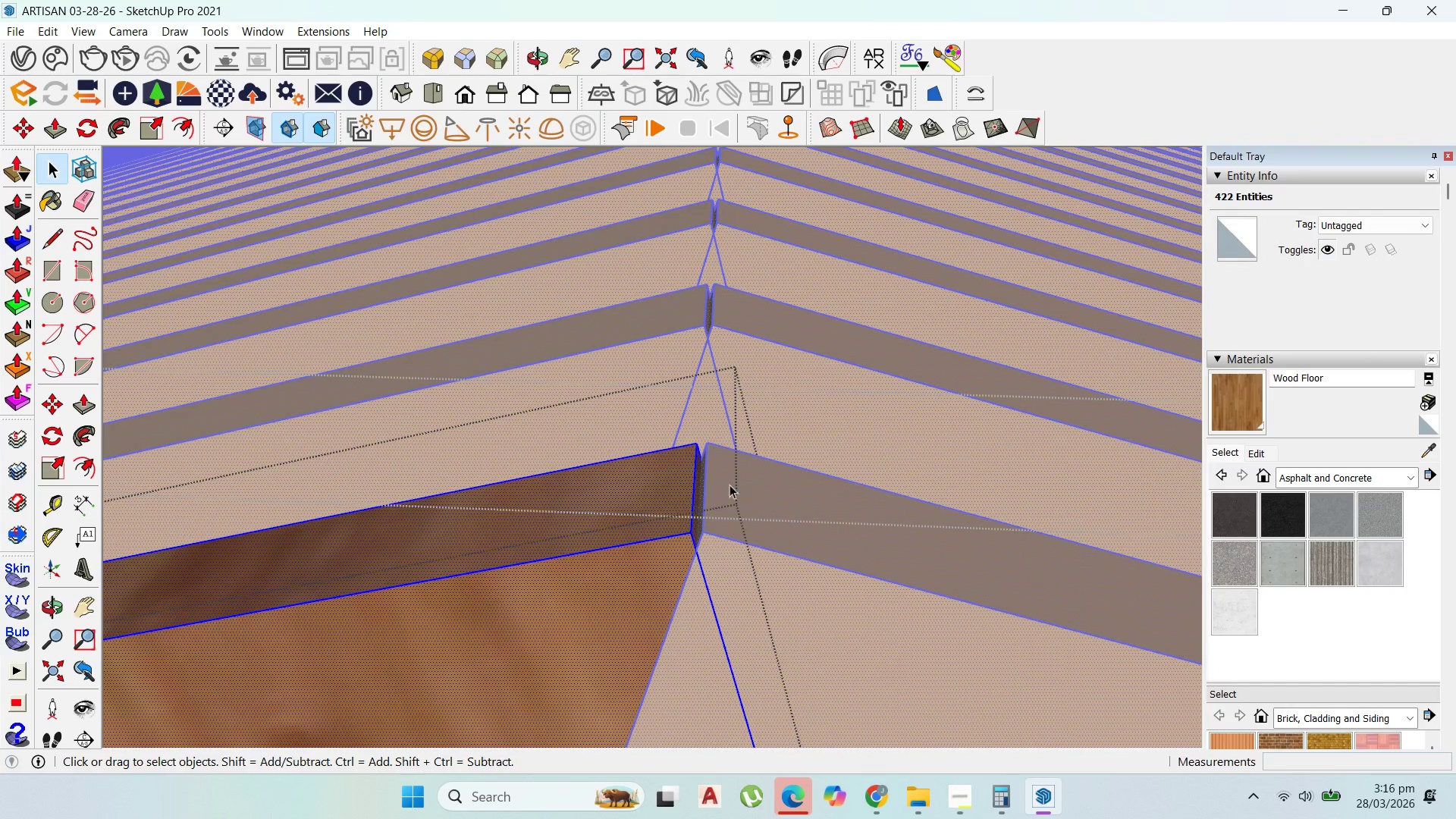 
key(P)
 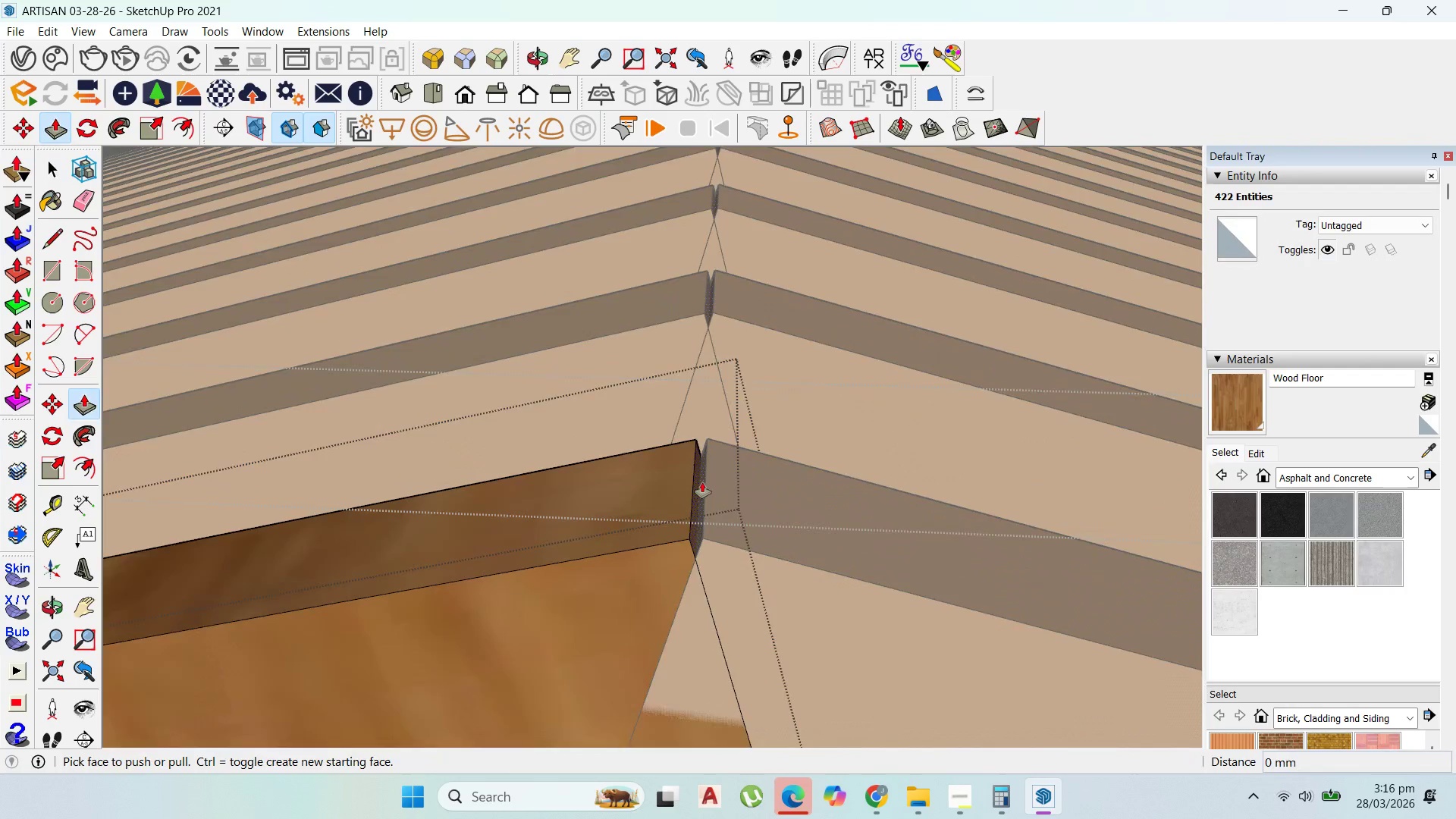 
left_click_drag(start_coordinate=[697, 508], to_coordinate=[705, 512])
 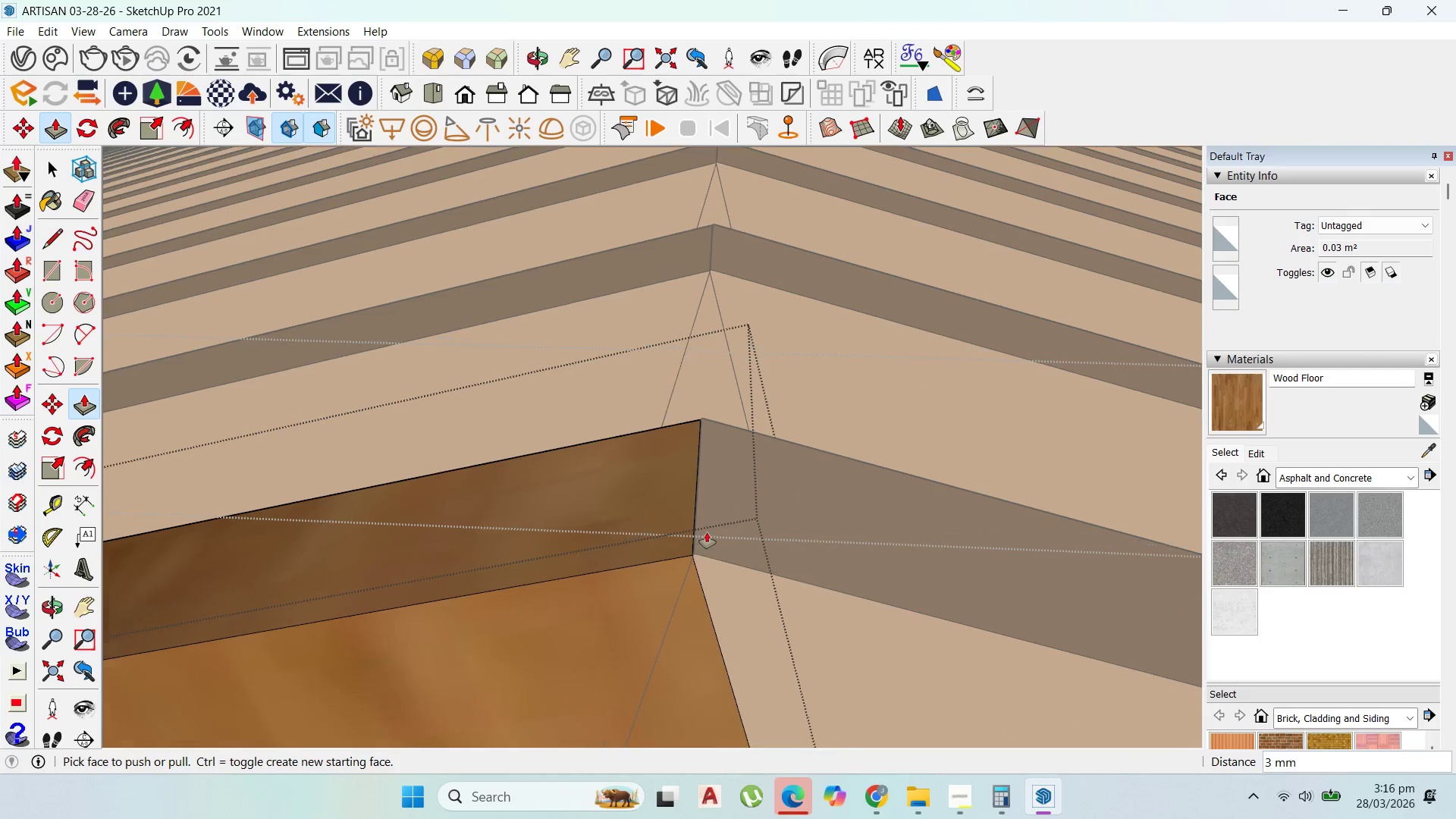 
scroll: coordinate [707, 532], scroll_direction: up, amount: 5.0
 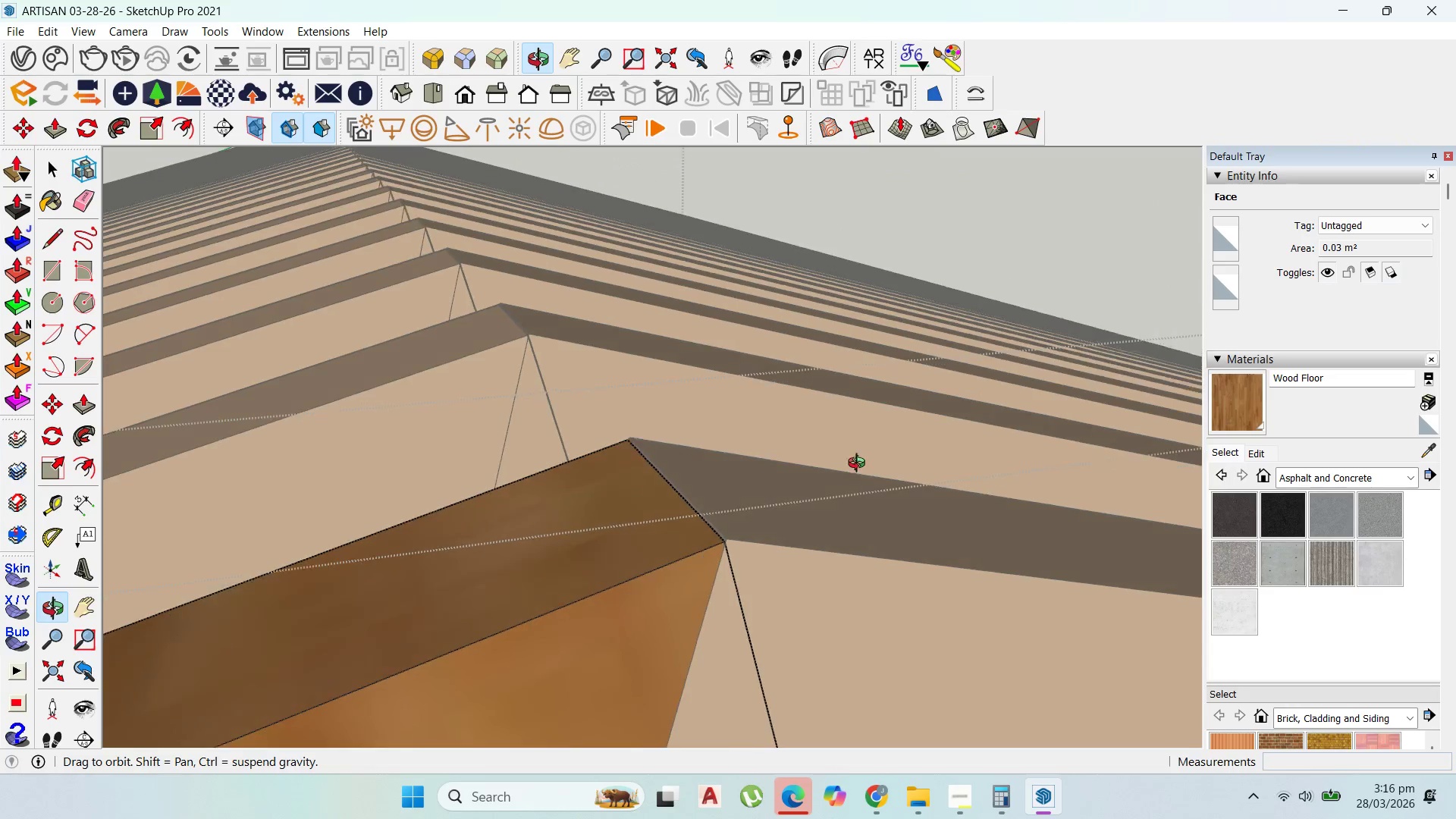 
scroll: coordinate [739, 350], scroll_direction: down, amount: 17.0
 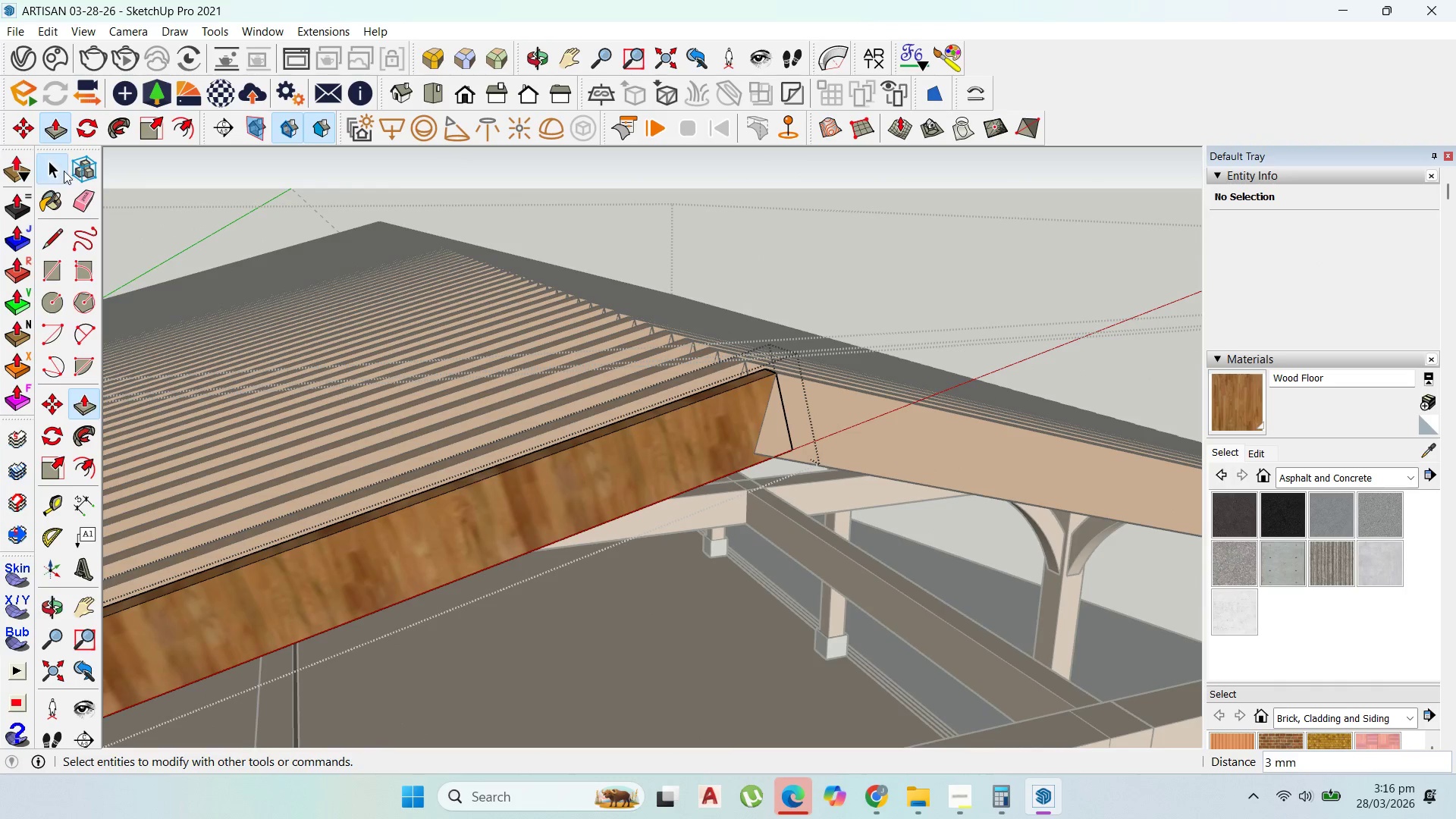 
key(Escape)
 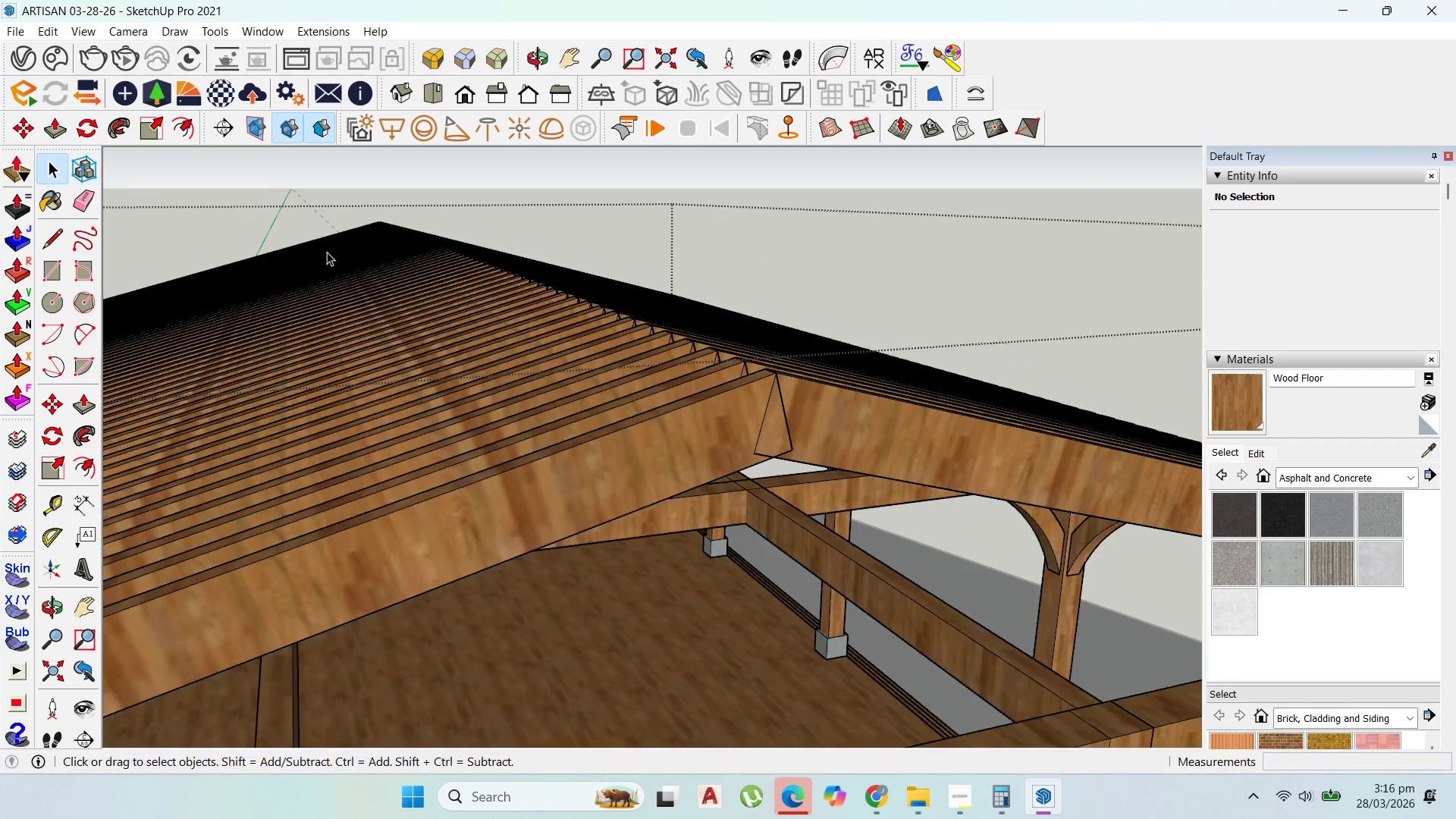 
key(Escape)
 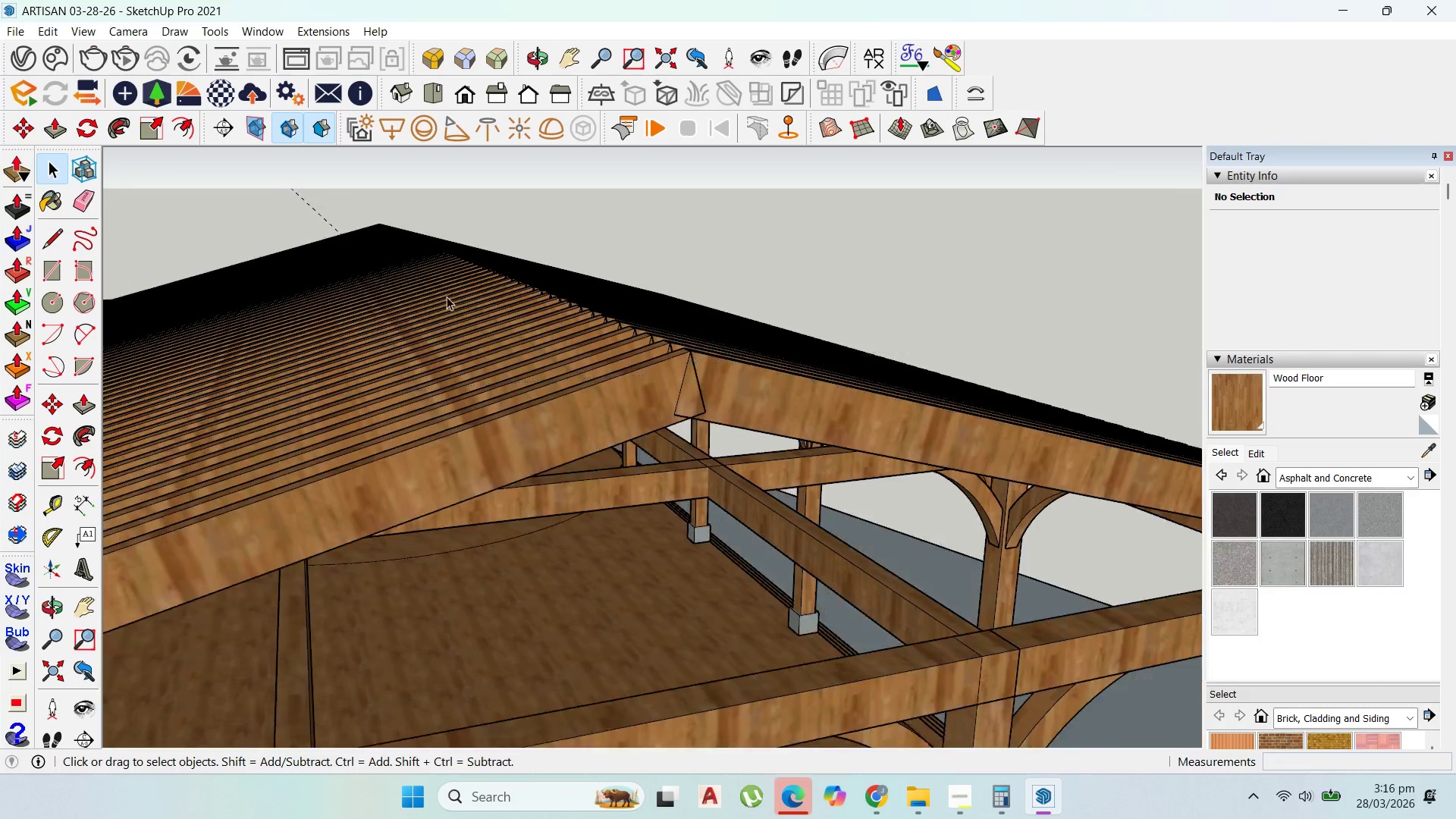 
key(Escape)
 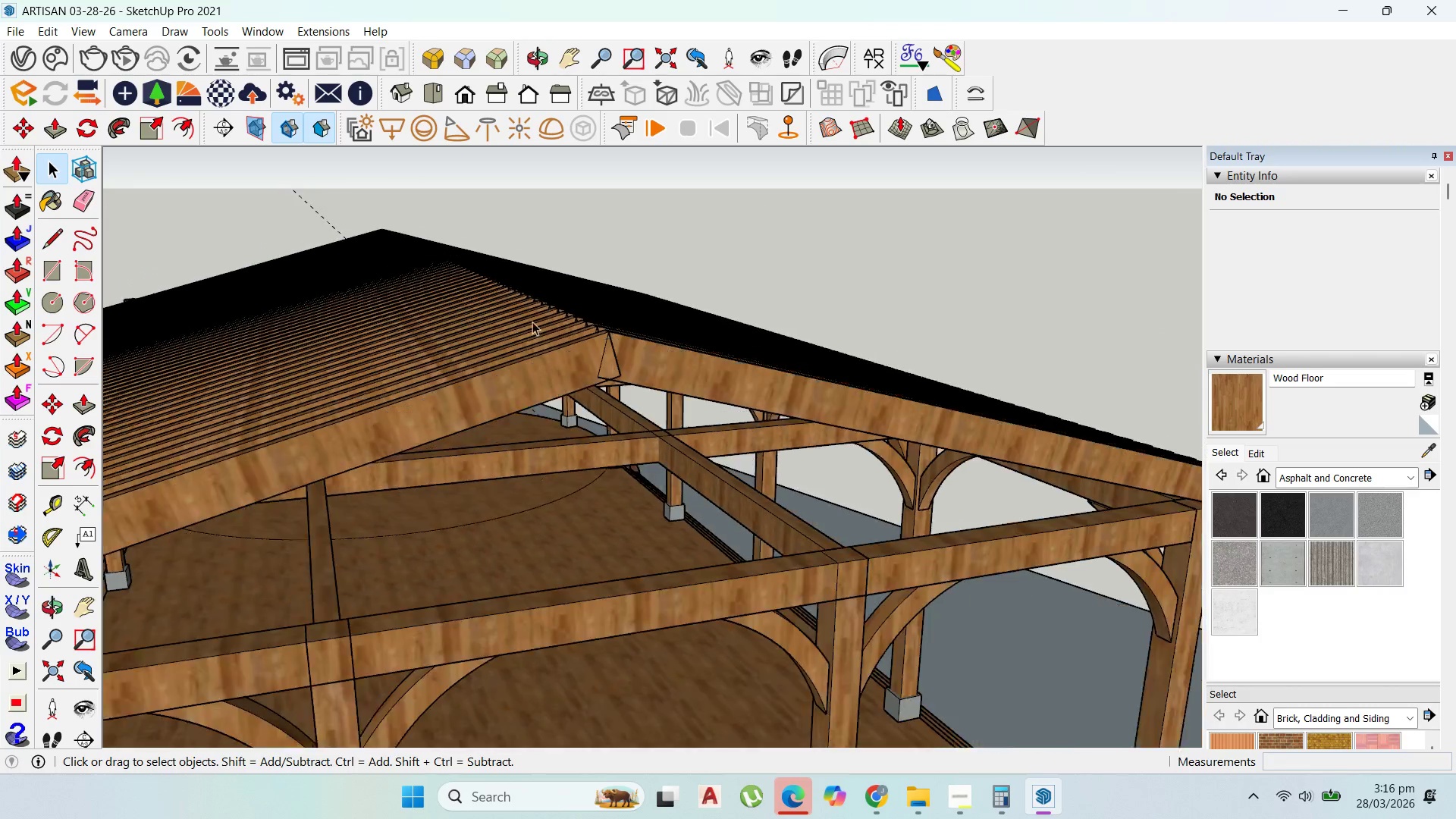 
key(Escape)
 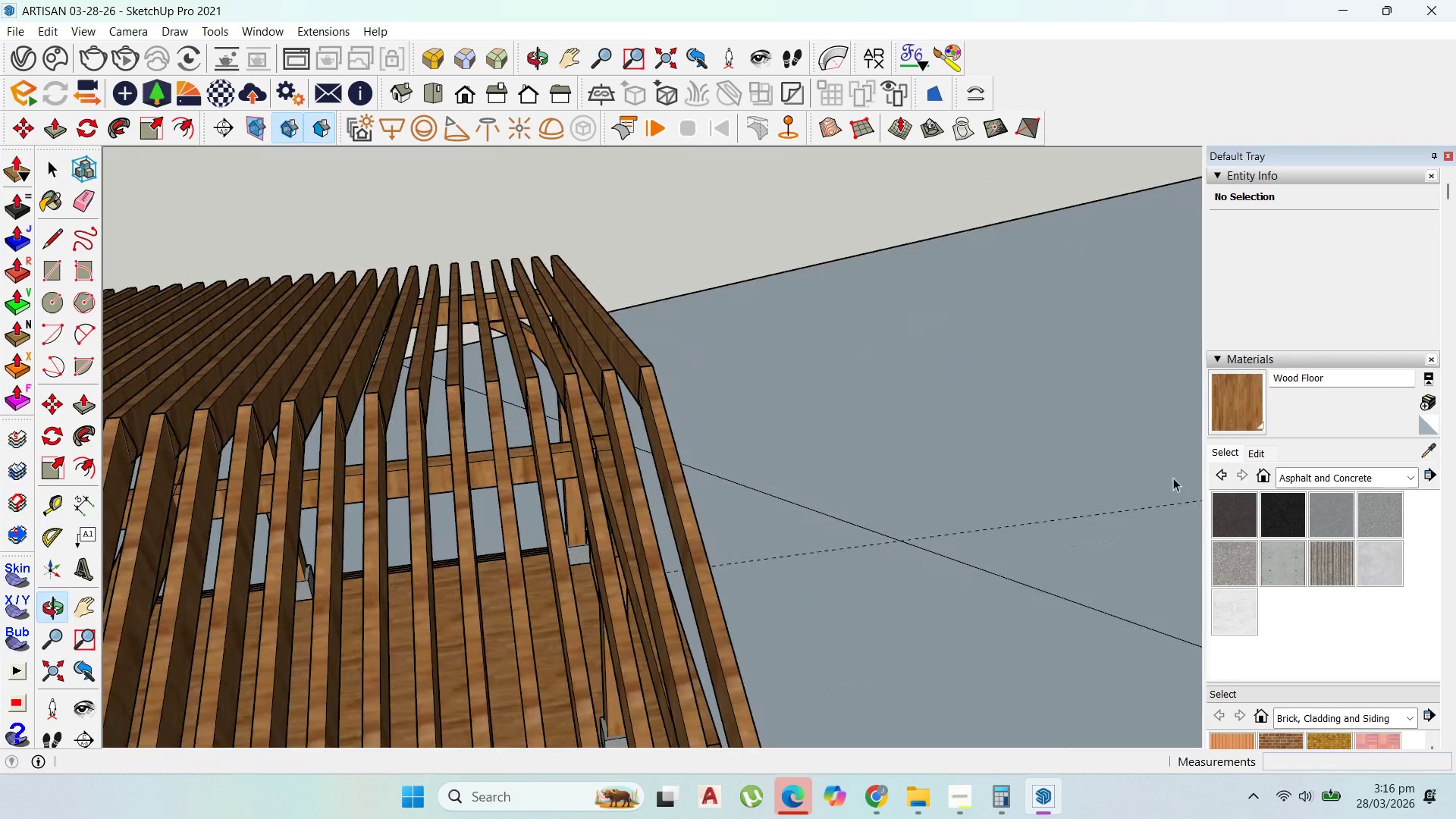 
scroll: coordinate [681, 352], scroll_direction: down, amount: 19.0
 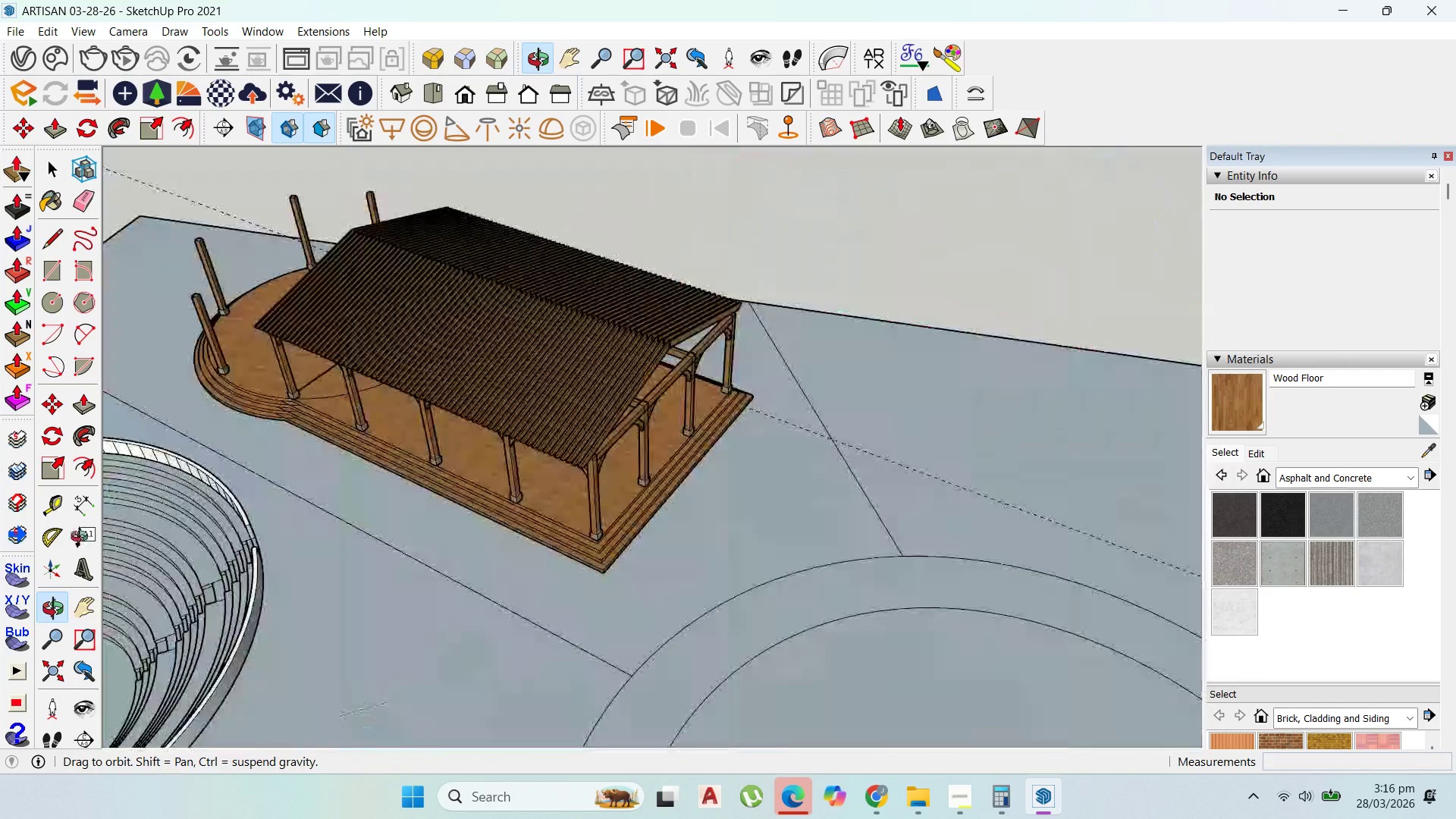 
scroll: coordinate [788, 337], scroll_direction: up, amount: 15.0
 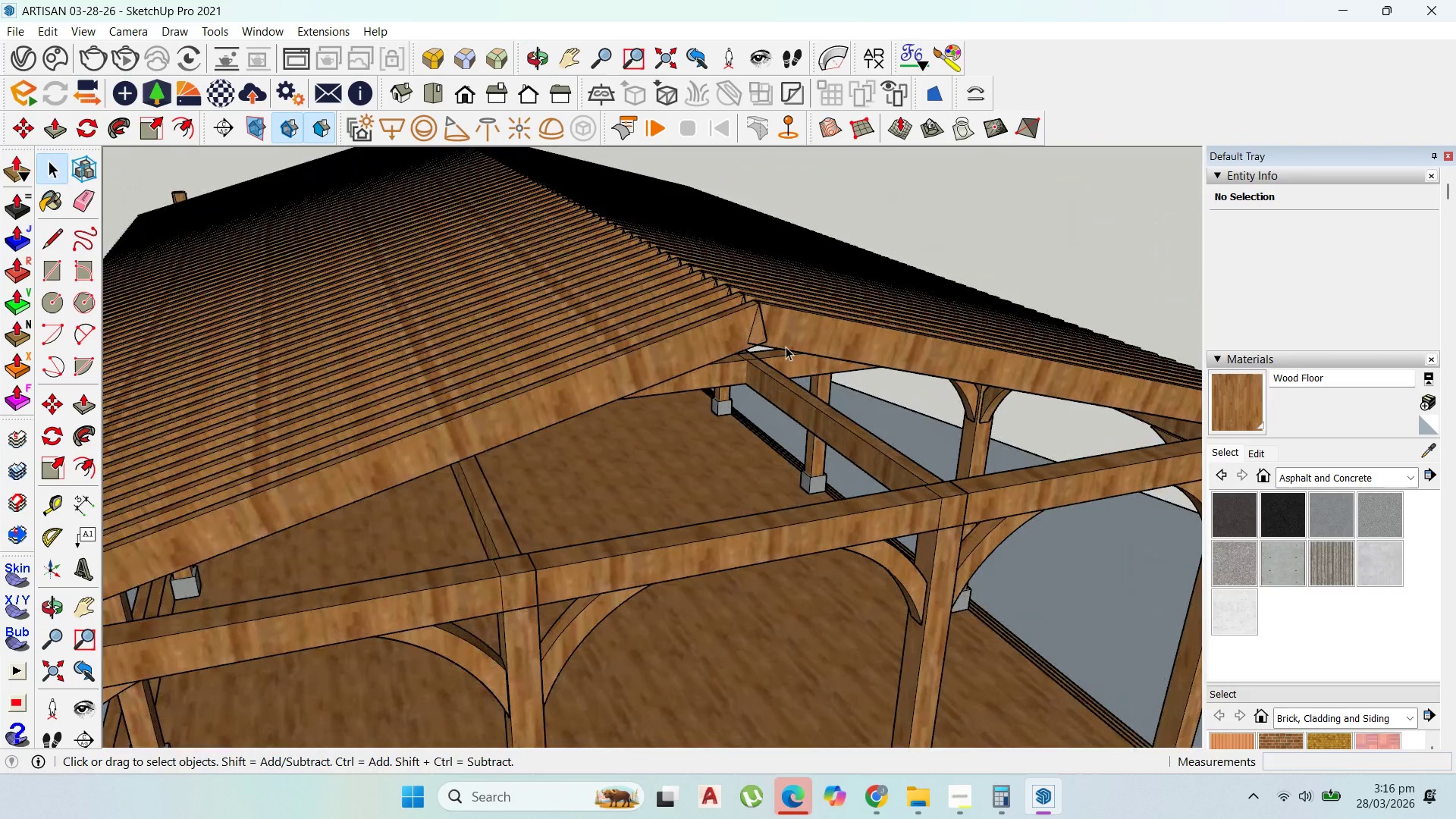 
scroll: coordinate [789, 334], scroll_direction: down, amount: 4.0
 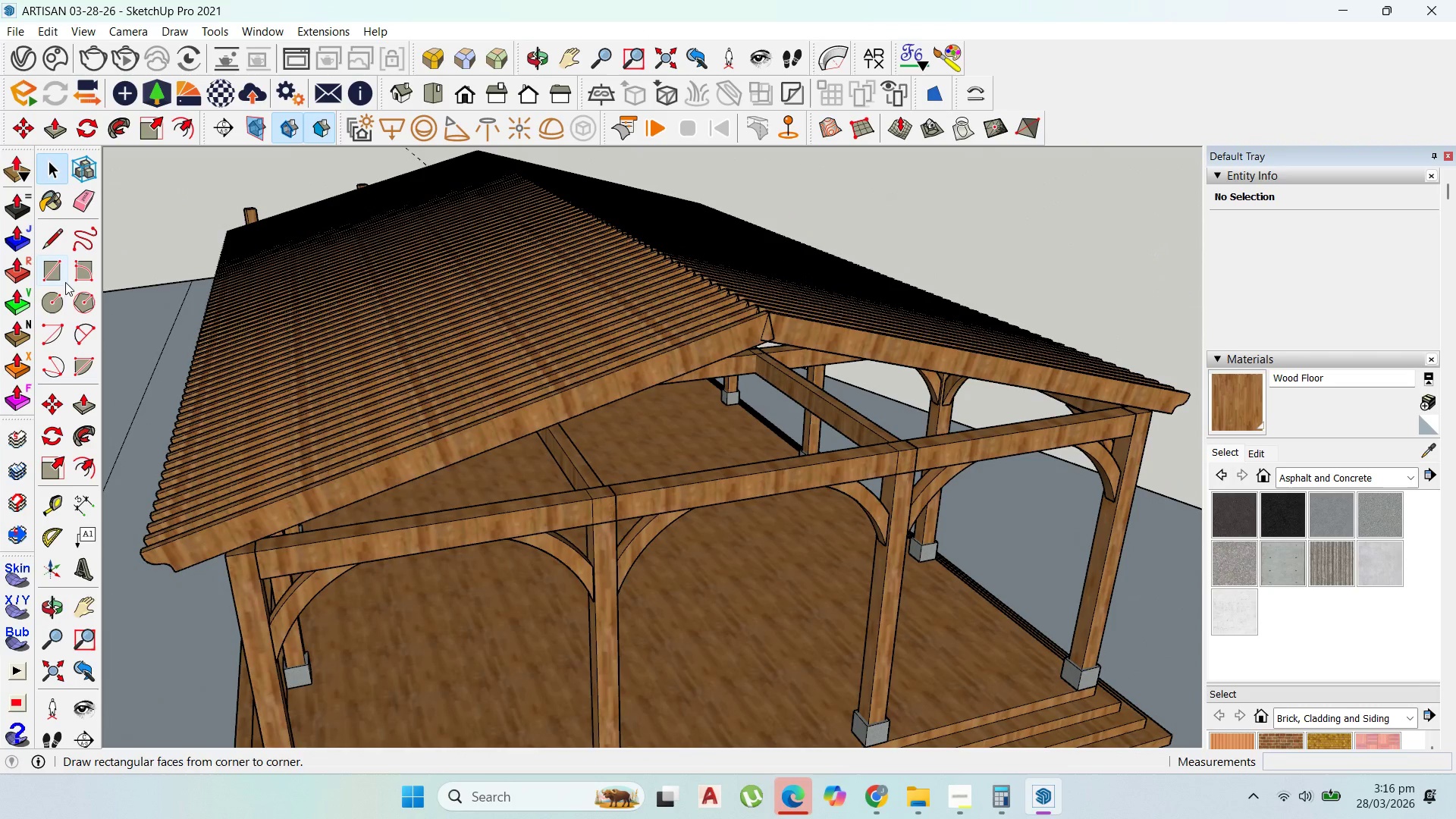 
left_click([65, 271])
 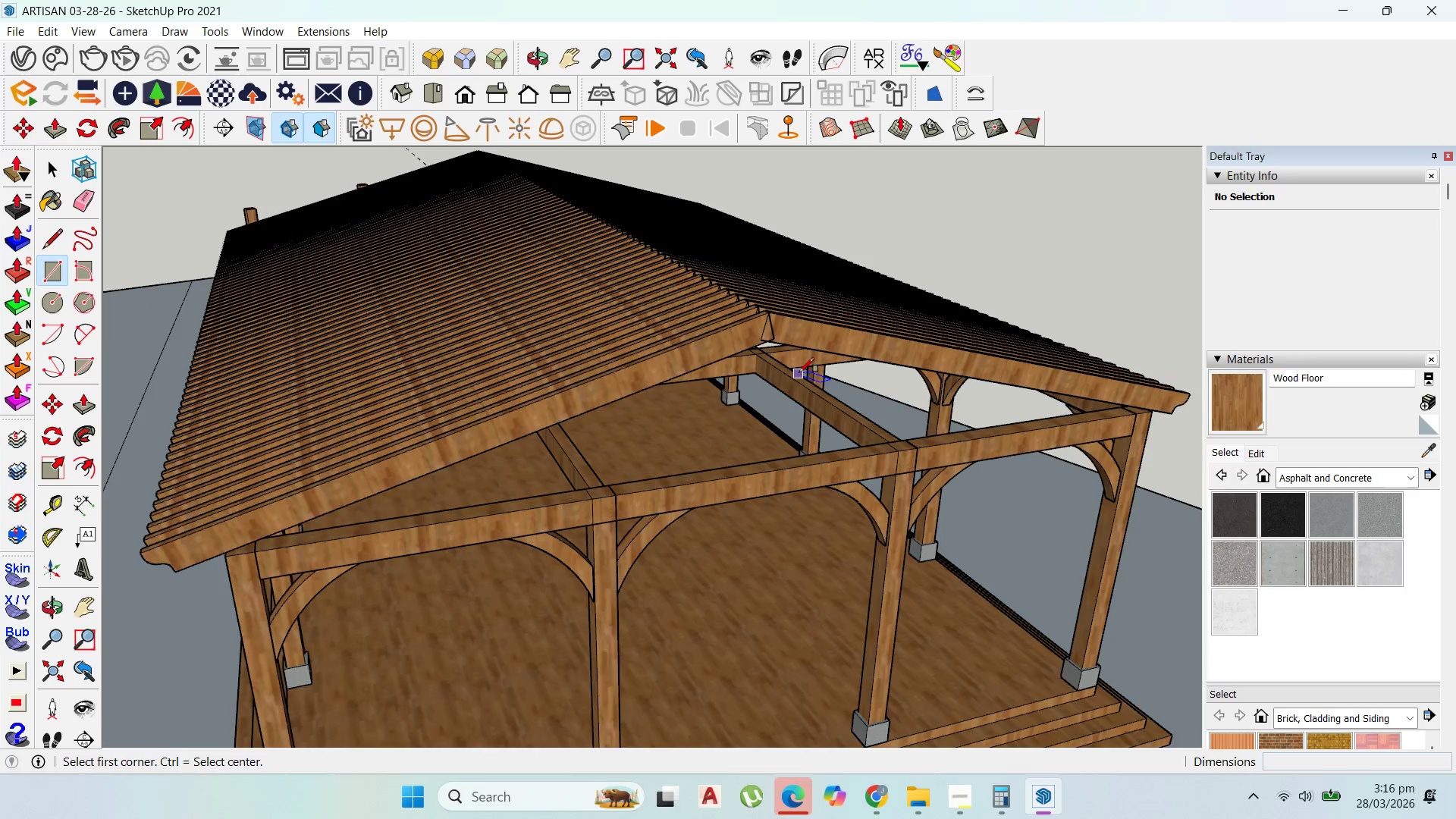 
scroll: coordinate [791, 365], scroll_direction: up, amount: 2.0
 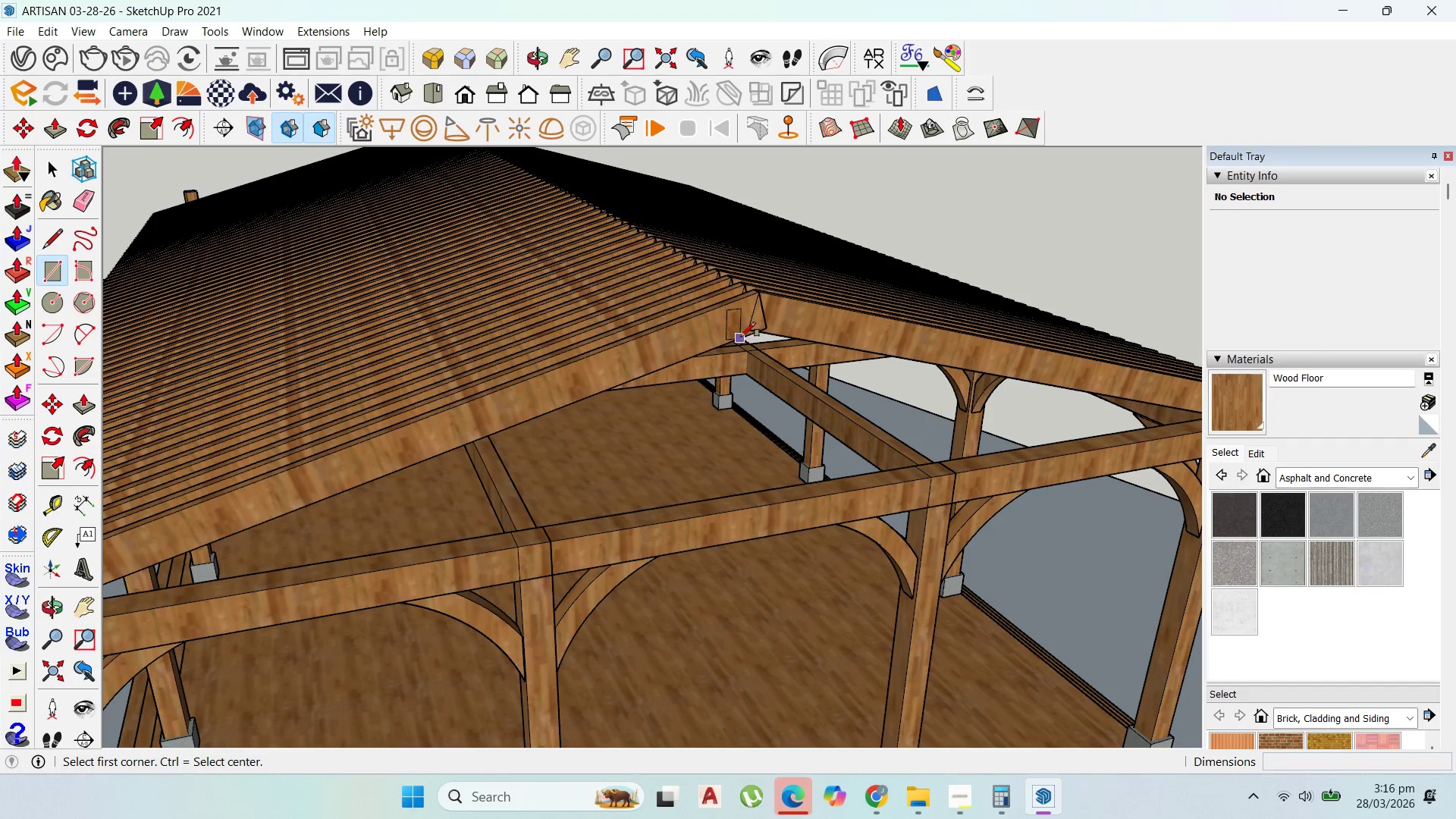 
left_click([742, 337])
 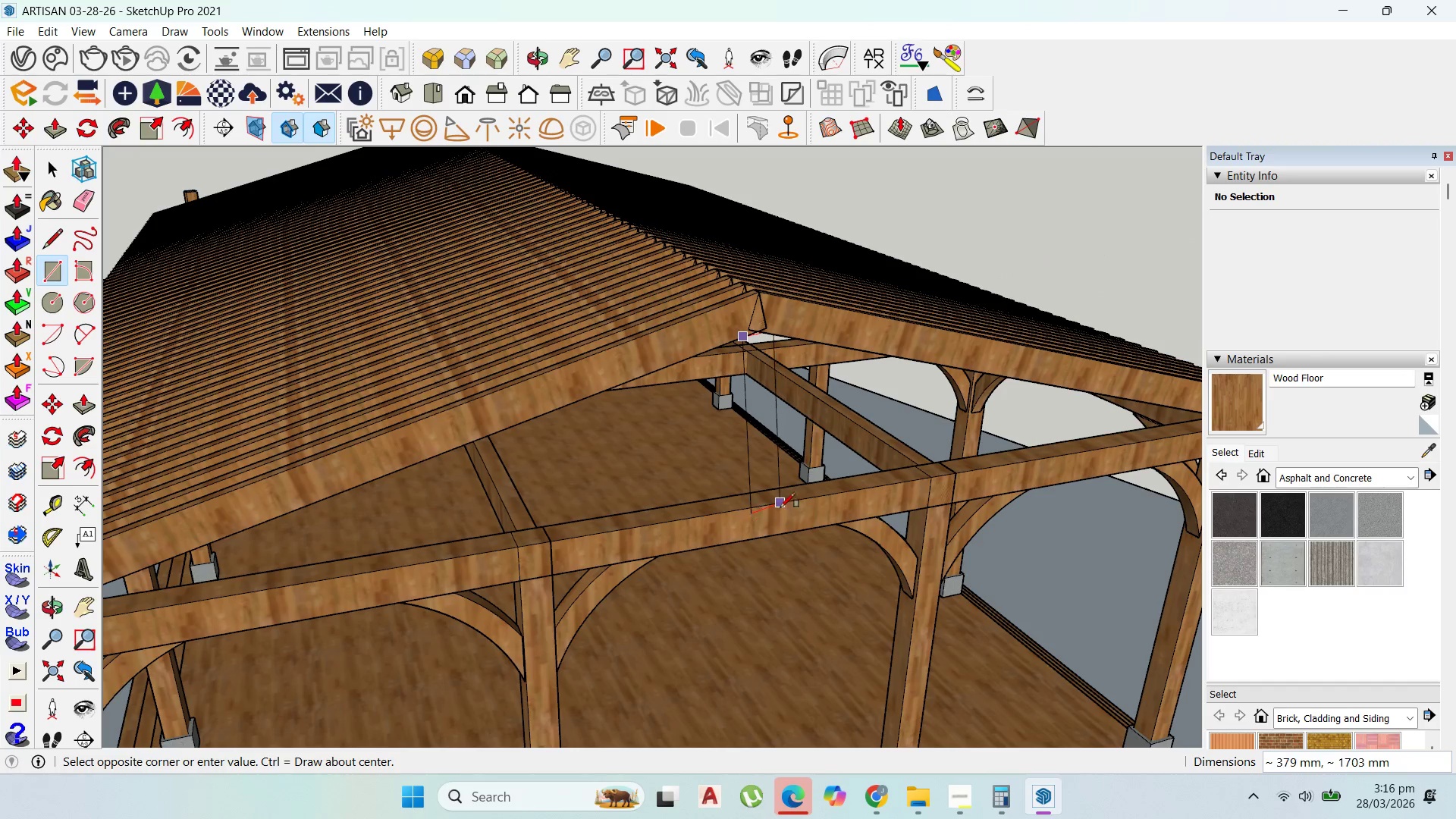 
key(Escape)
 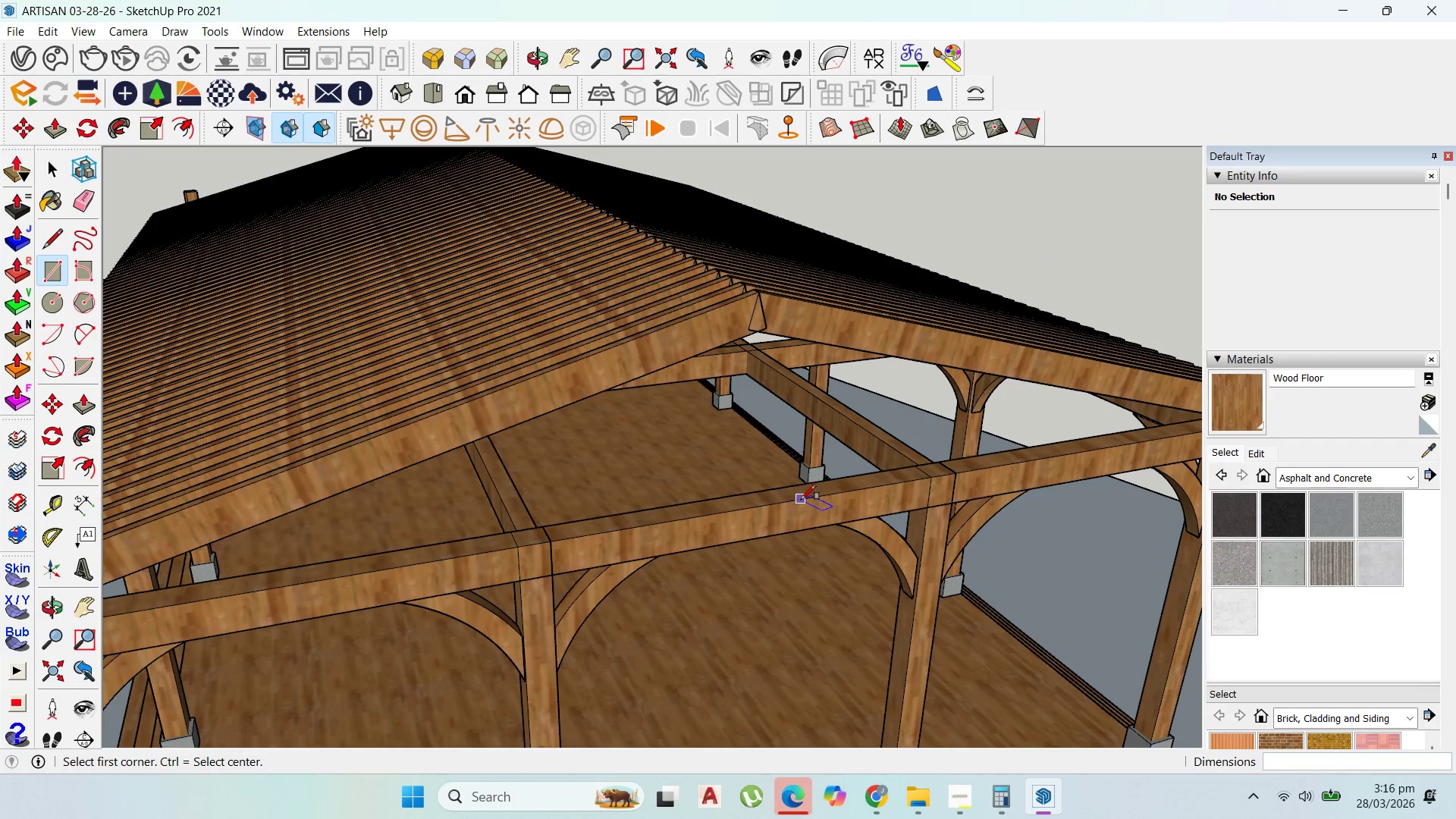 
scroll: coordinate [948, 479], scroll_direction: up, amount: 5.0
 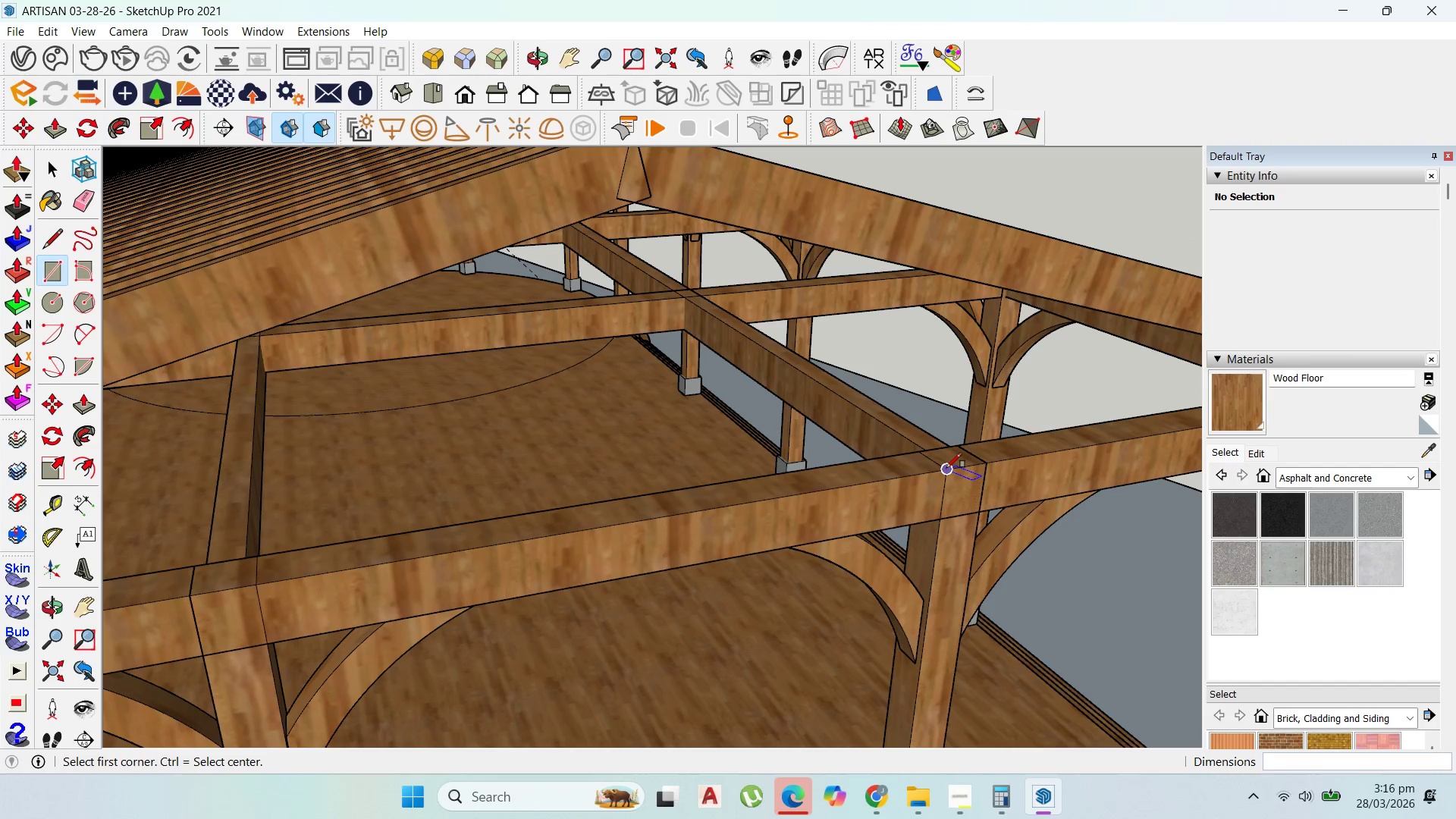 
left_click([946, 468])
 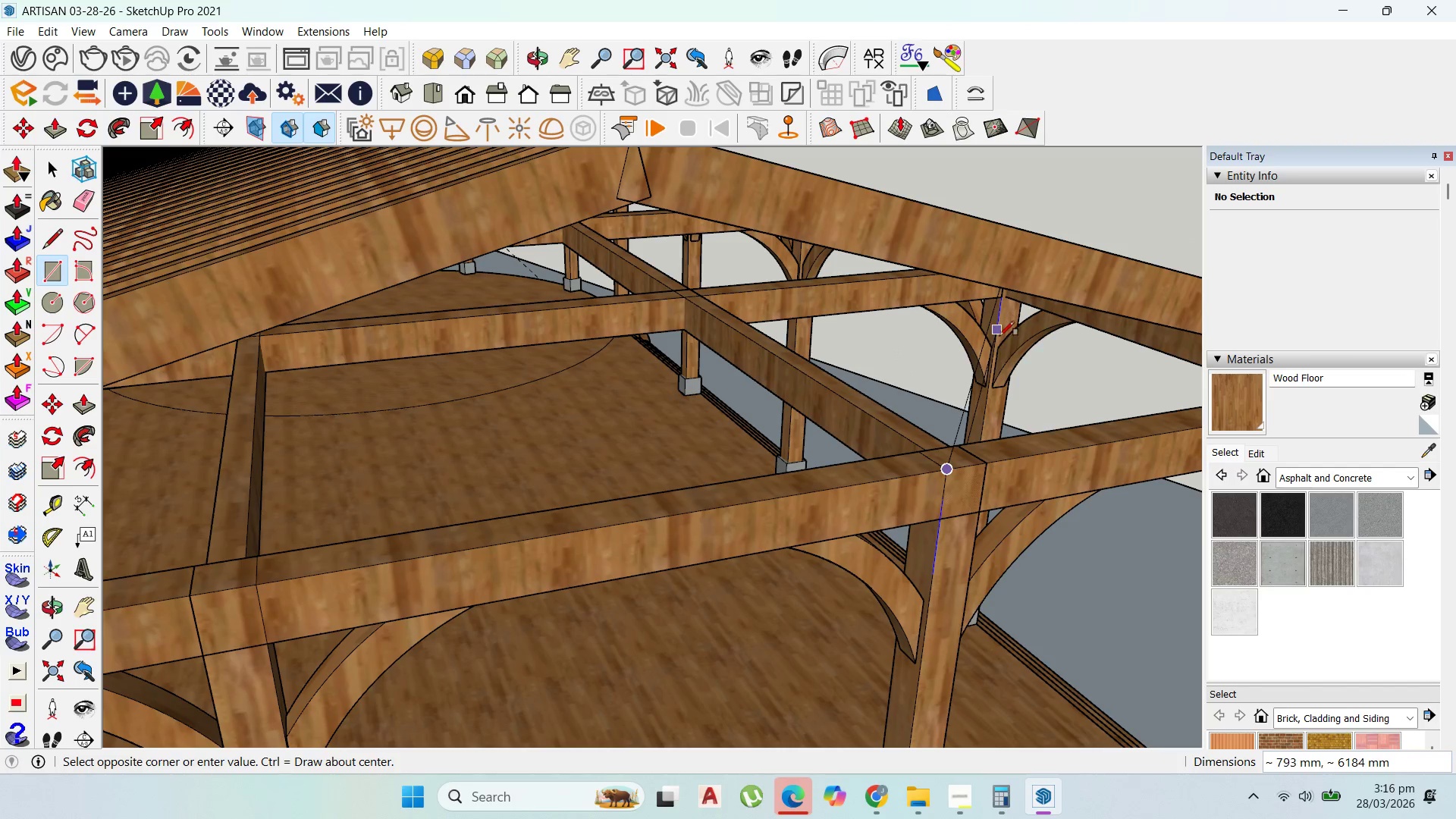 
key(Escape)
 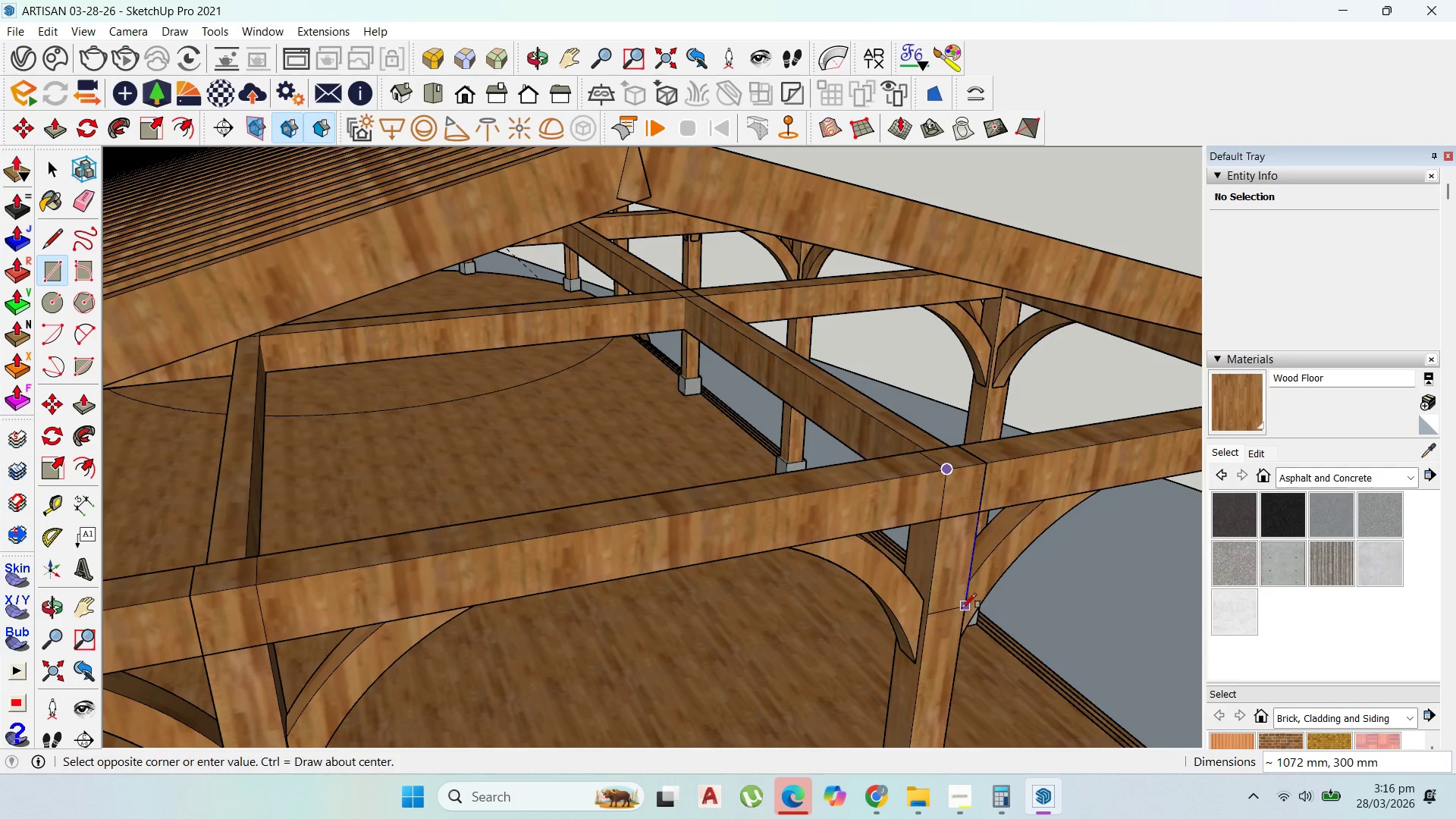 
scroll: coordinate [948, 624], scroll_direction: up, amount: 2.0
 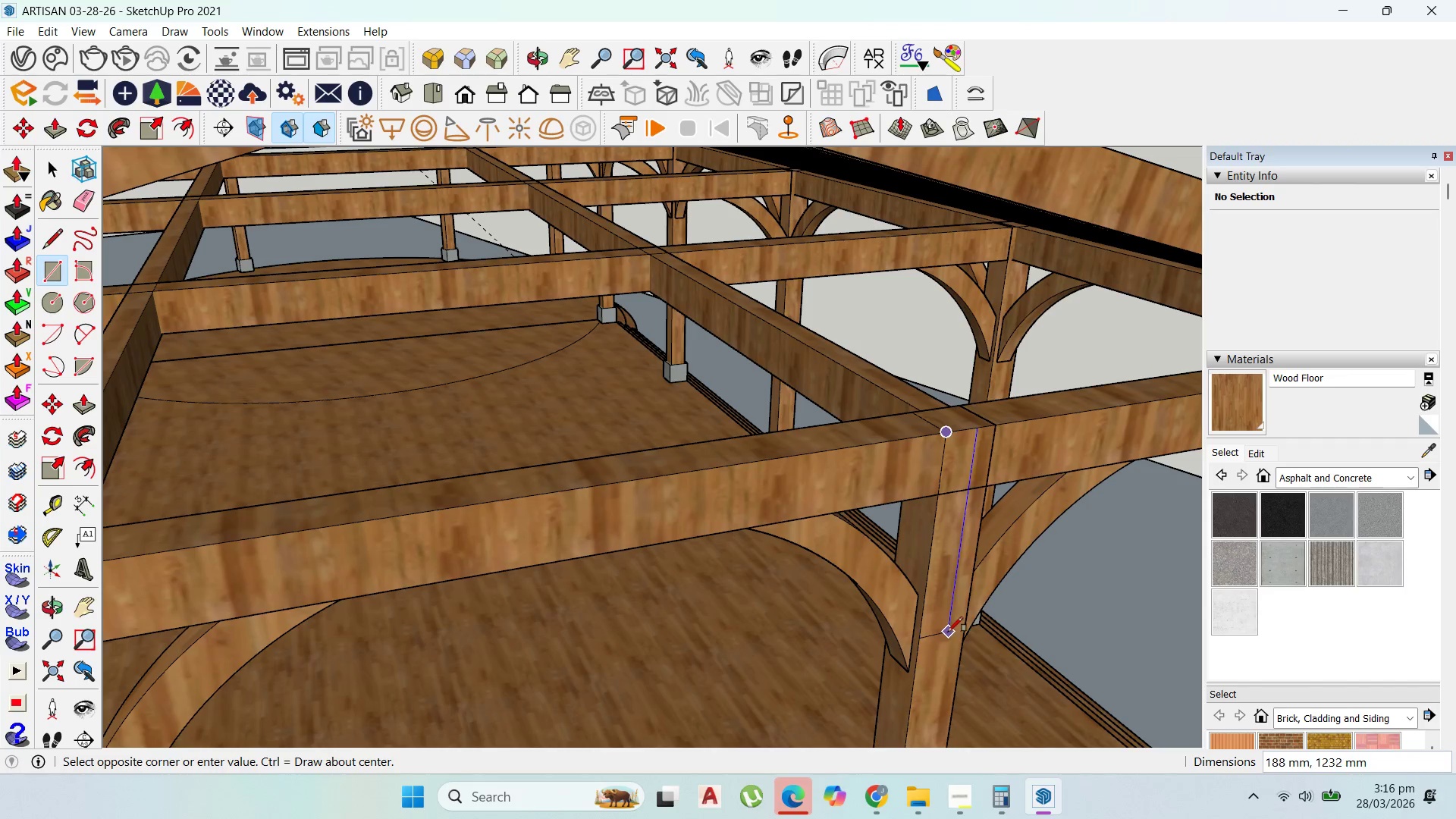 
left_click([949, 632])
 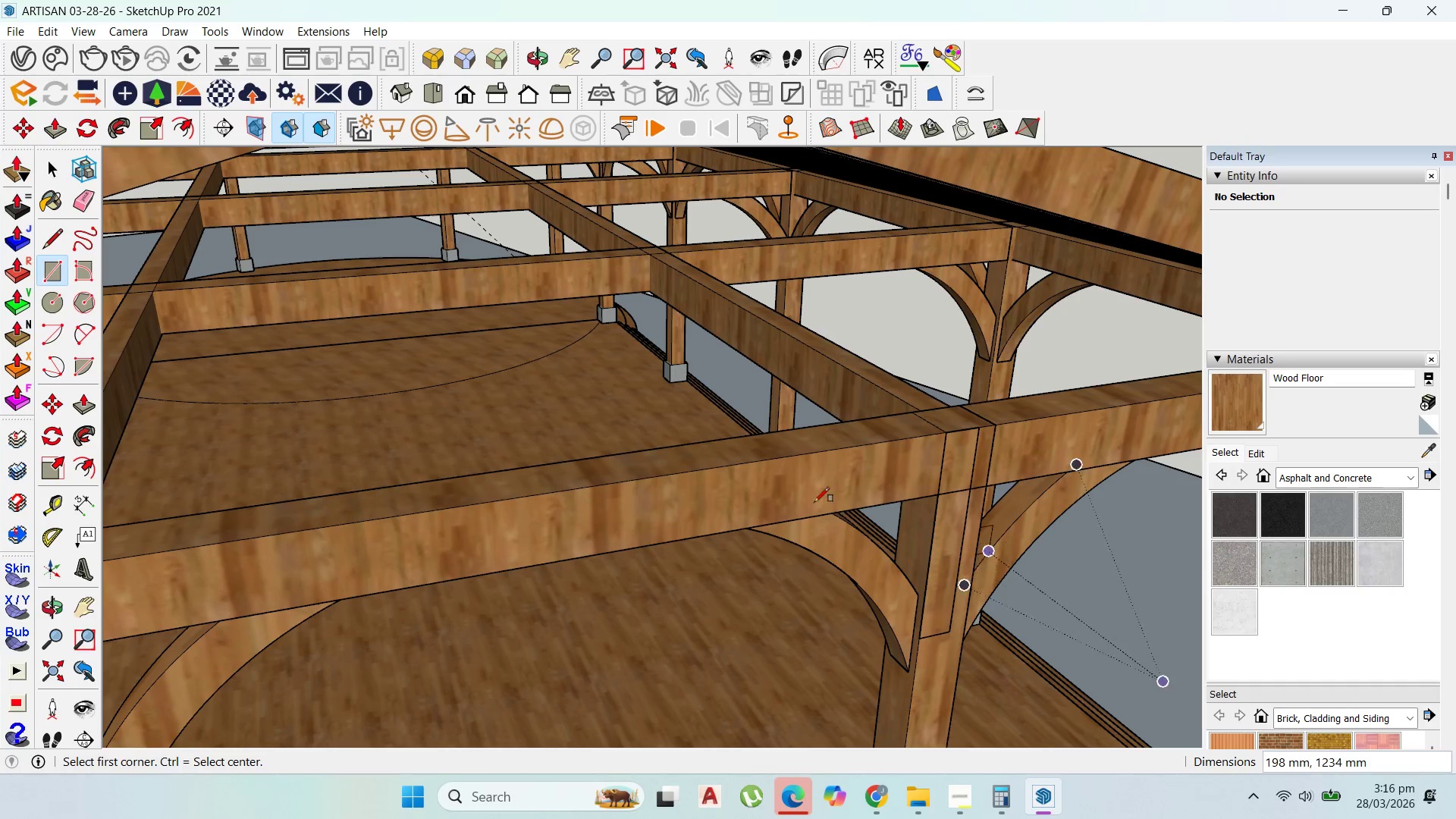 
key(Control+Z)
 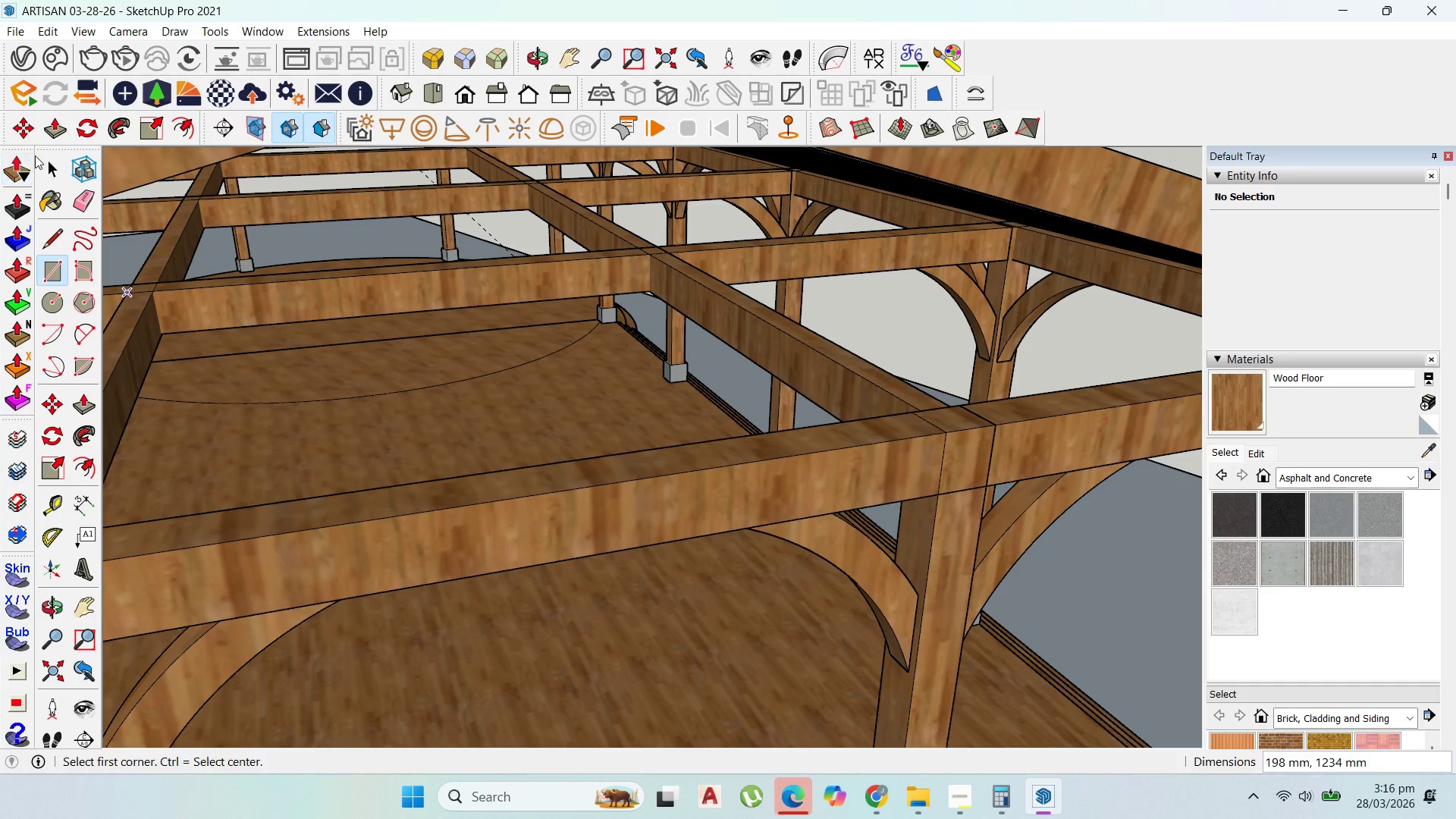 
left_click([44, 165])
 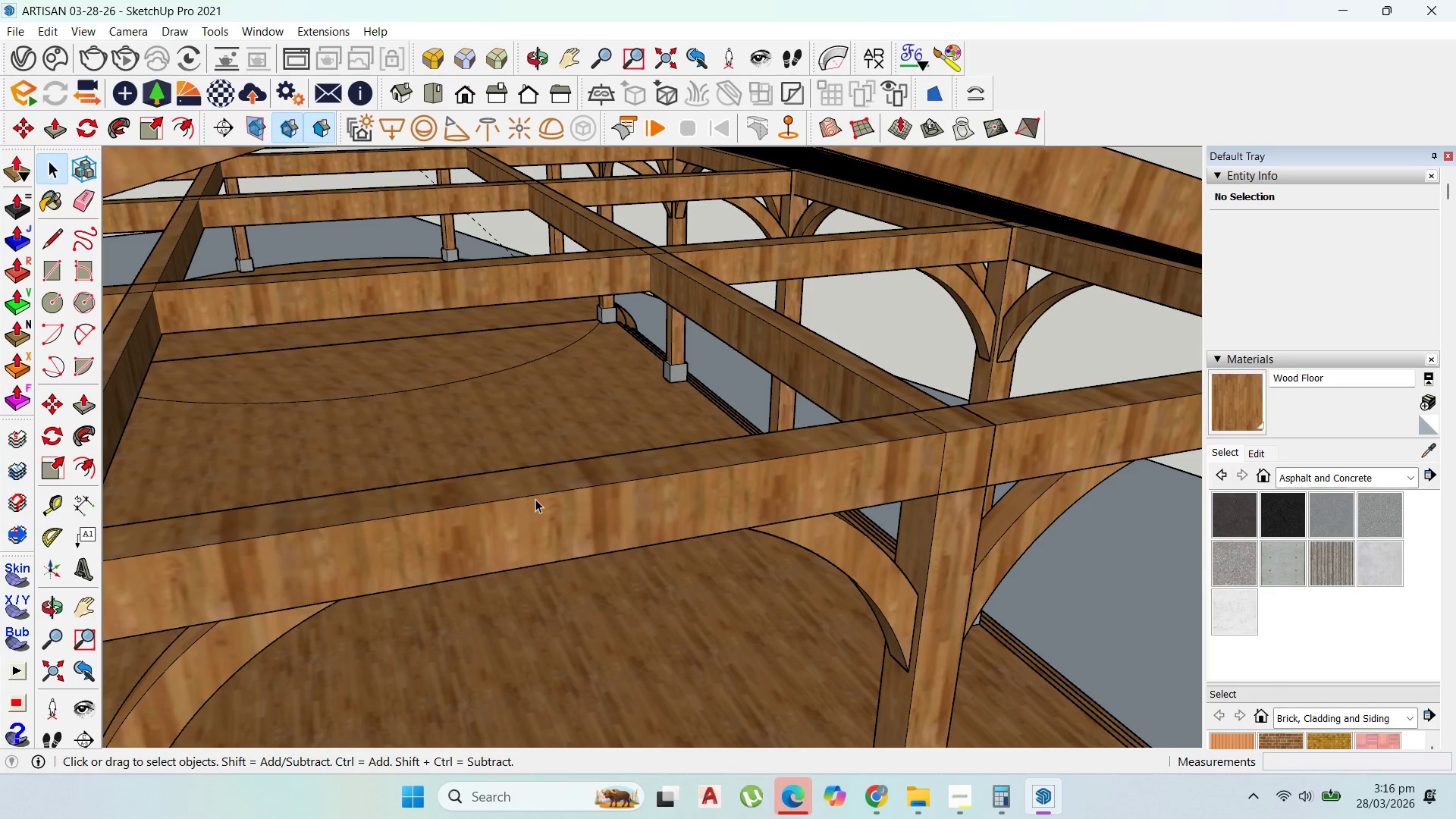 
double_click([535, 499])
 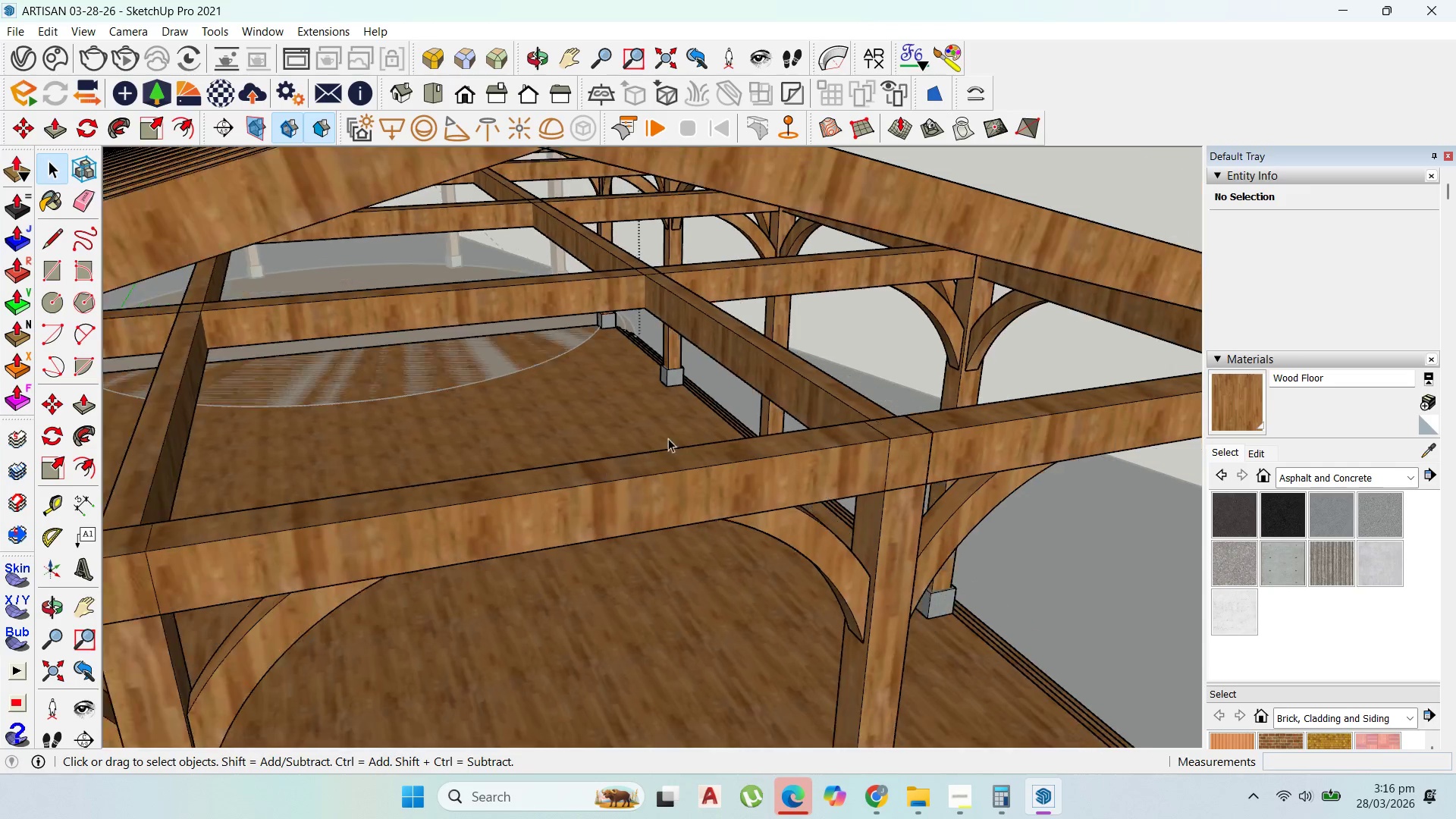 
left_click([708, 234])
 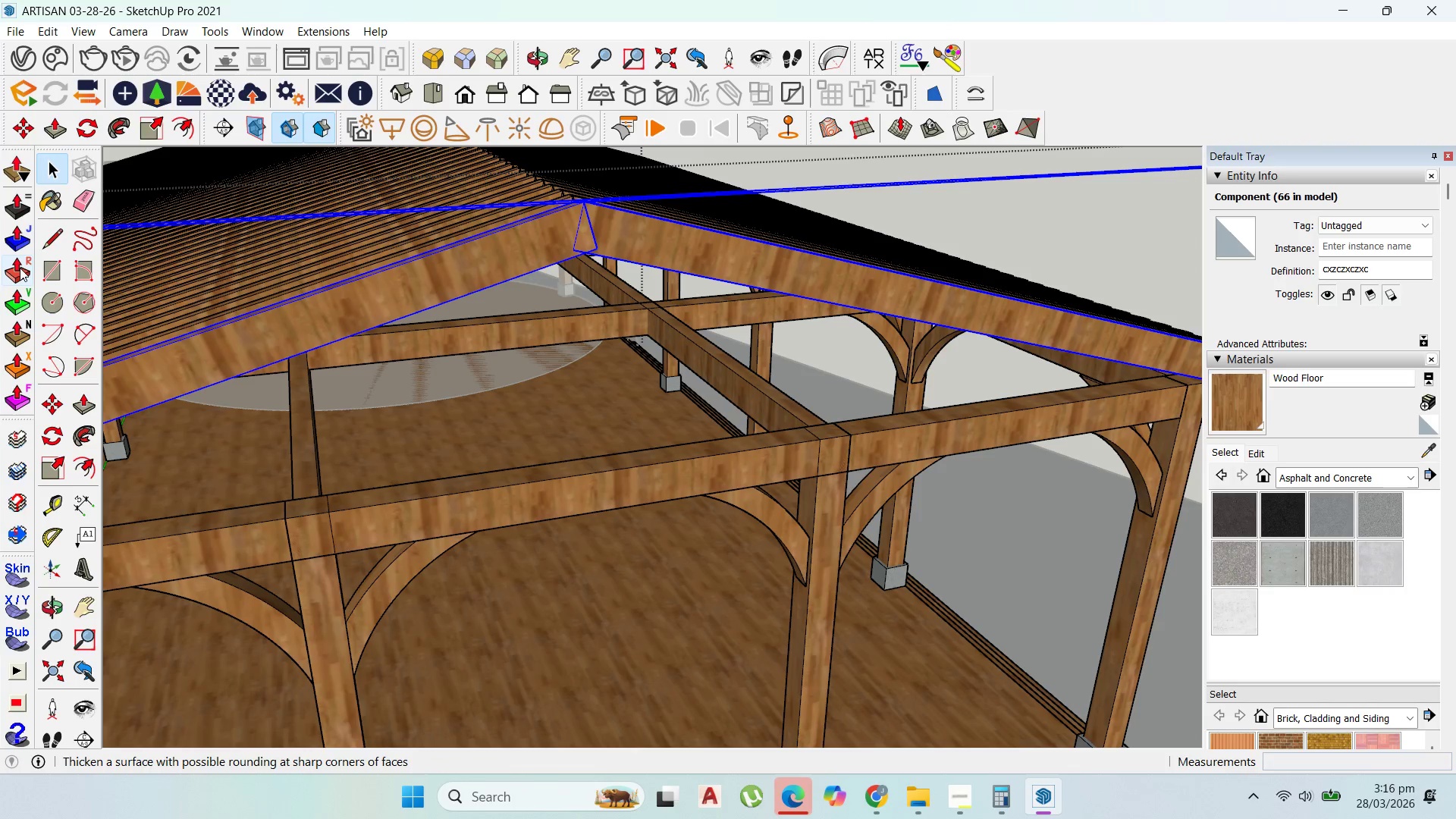 
scroll: coordinate [668, 438], scroll_direction: down, amount: 4.0
 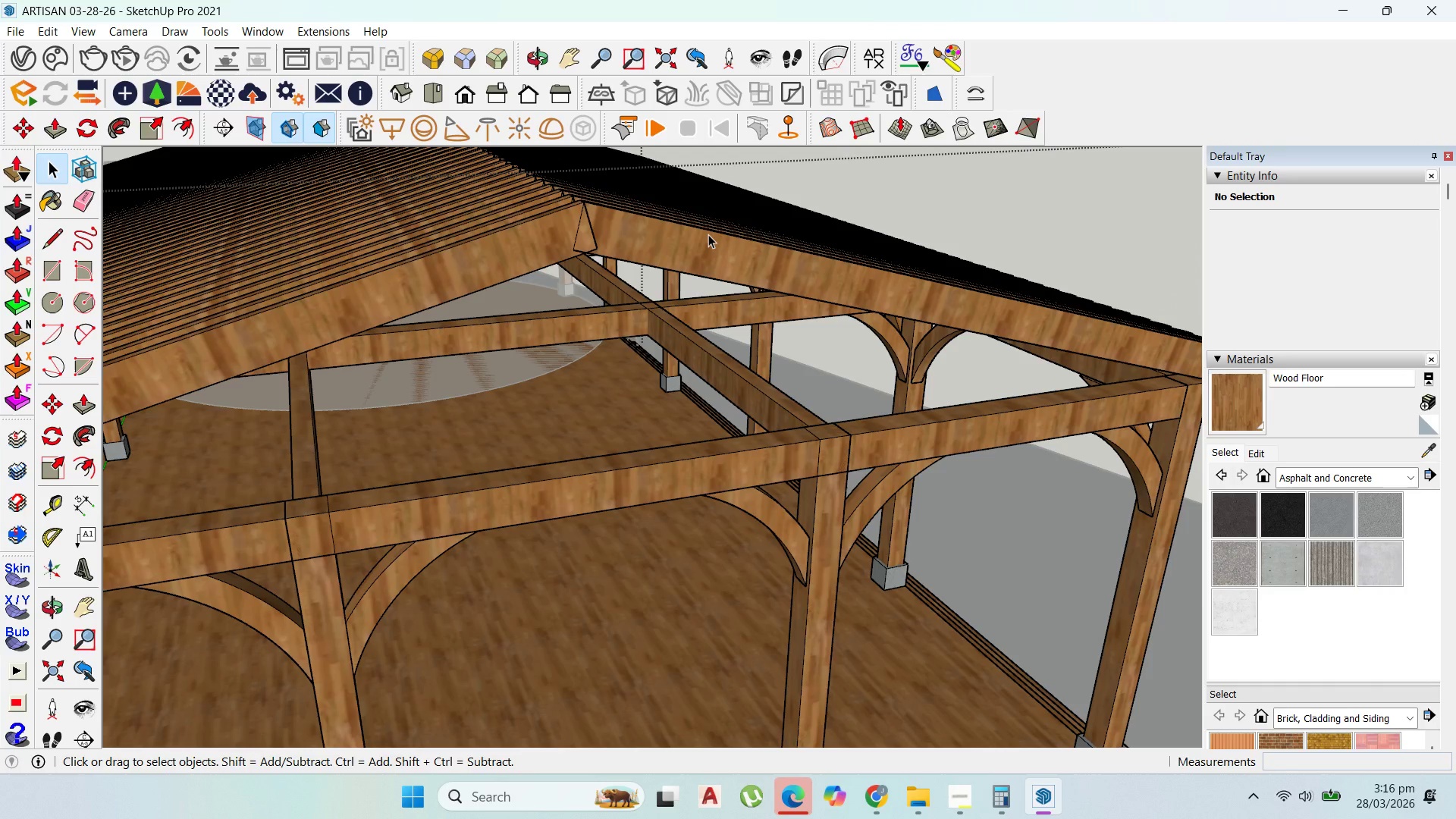 
left_click([37, 274])
 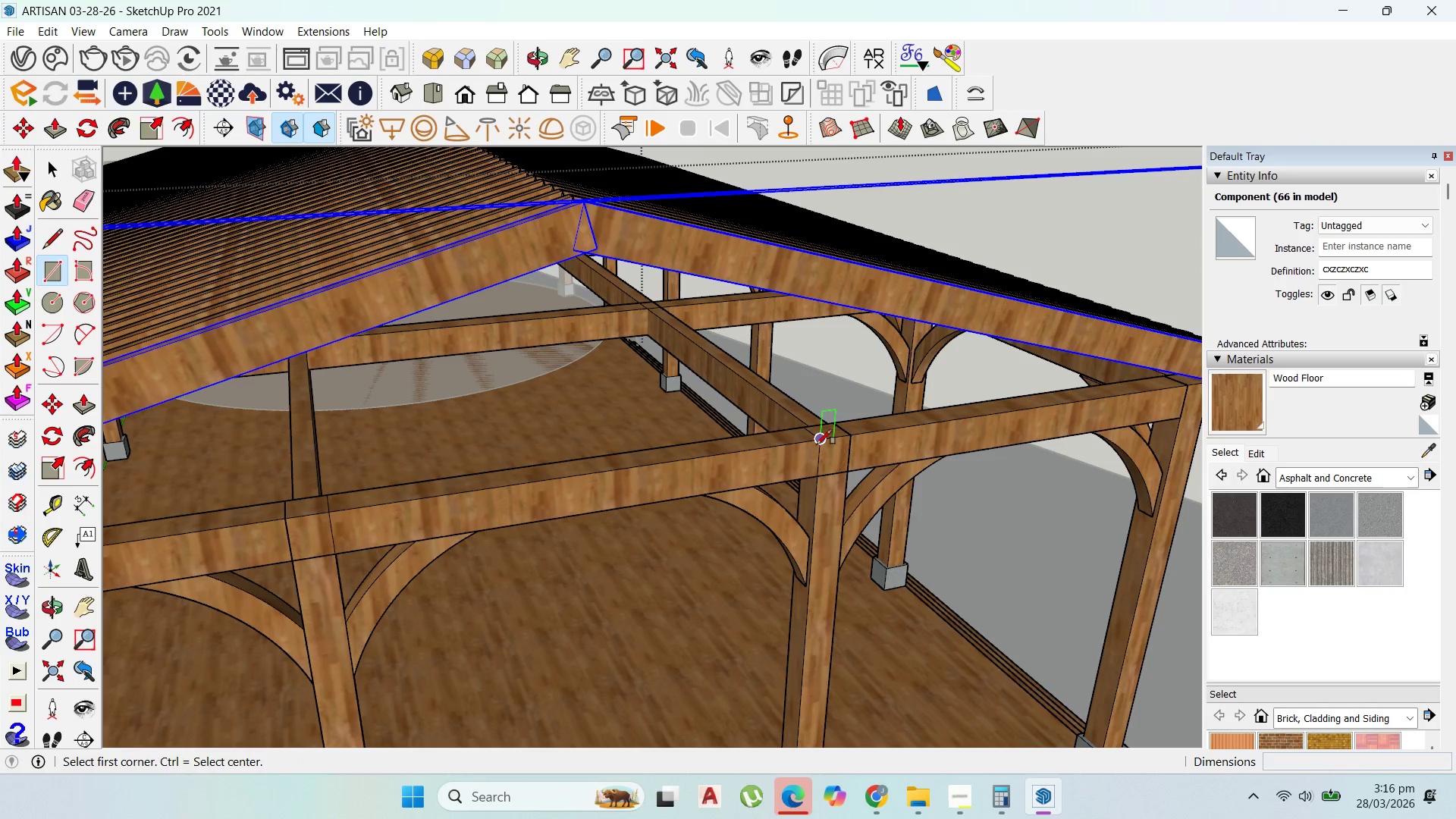 
scroll: coordinate [834, 585], scroll_direction: up, amount: 5.0
 